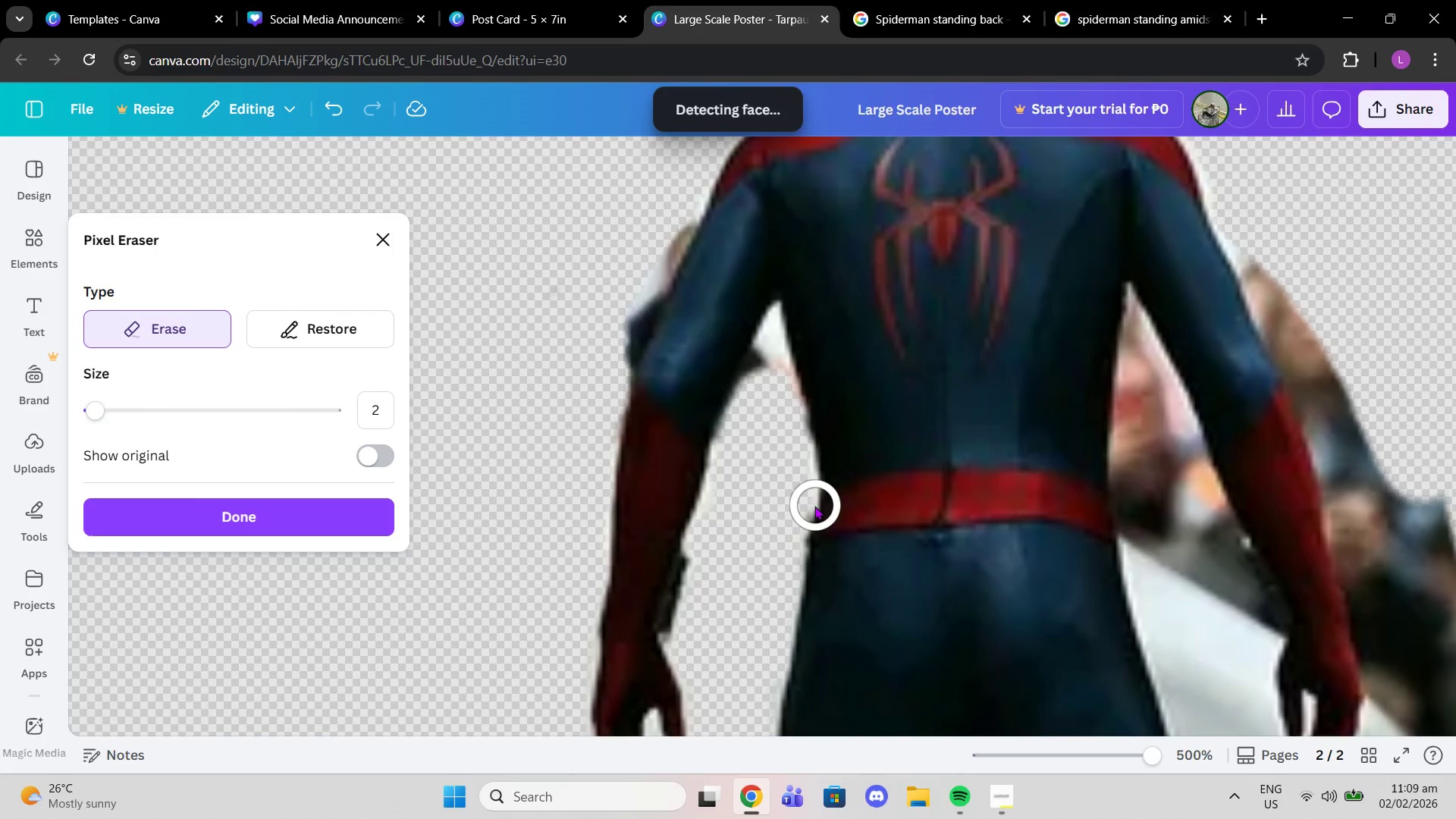 
left_click([791, 507])
 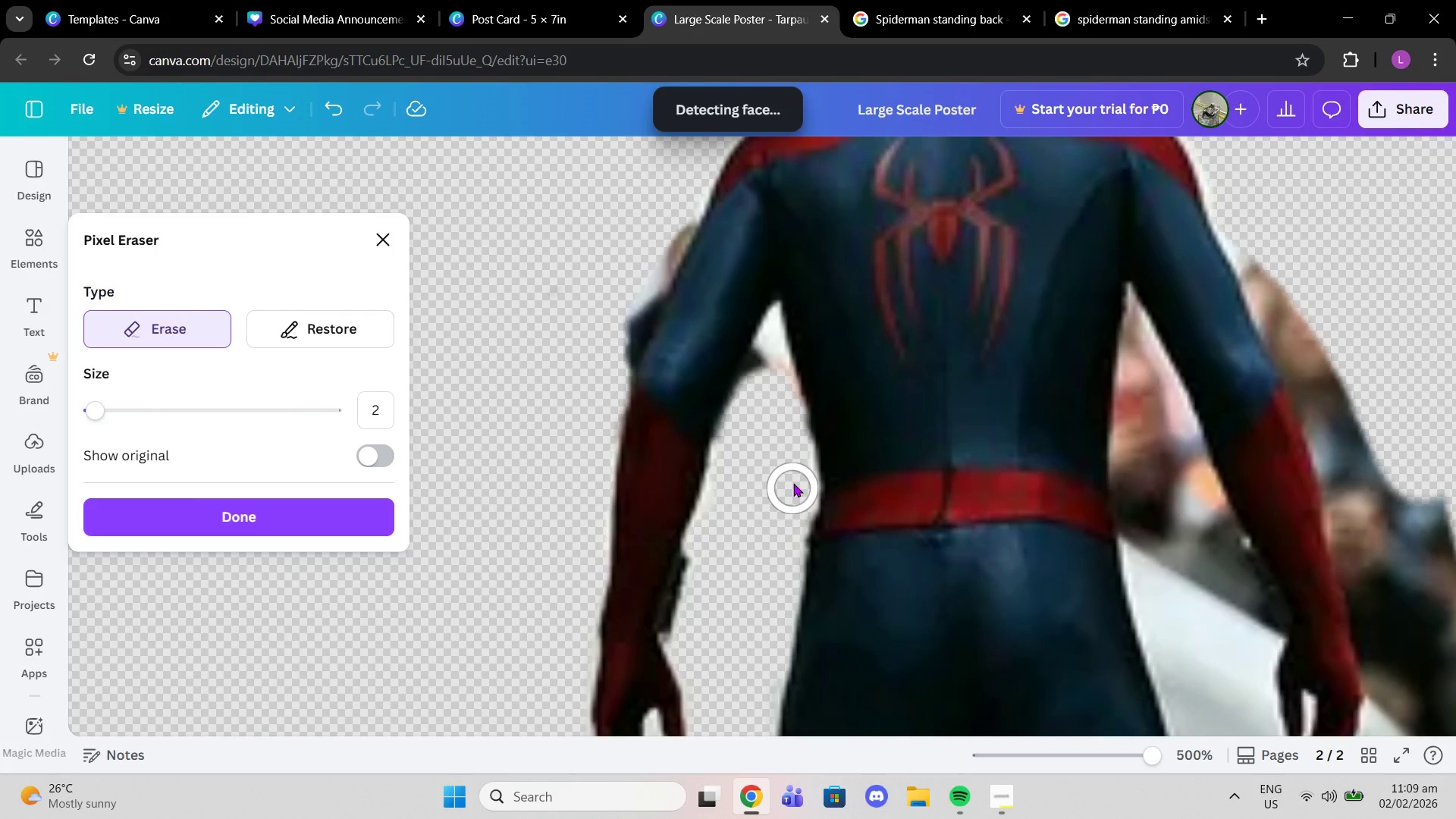 
double_click([793, 466])
 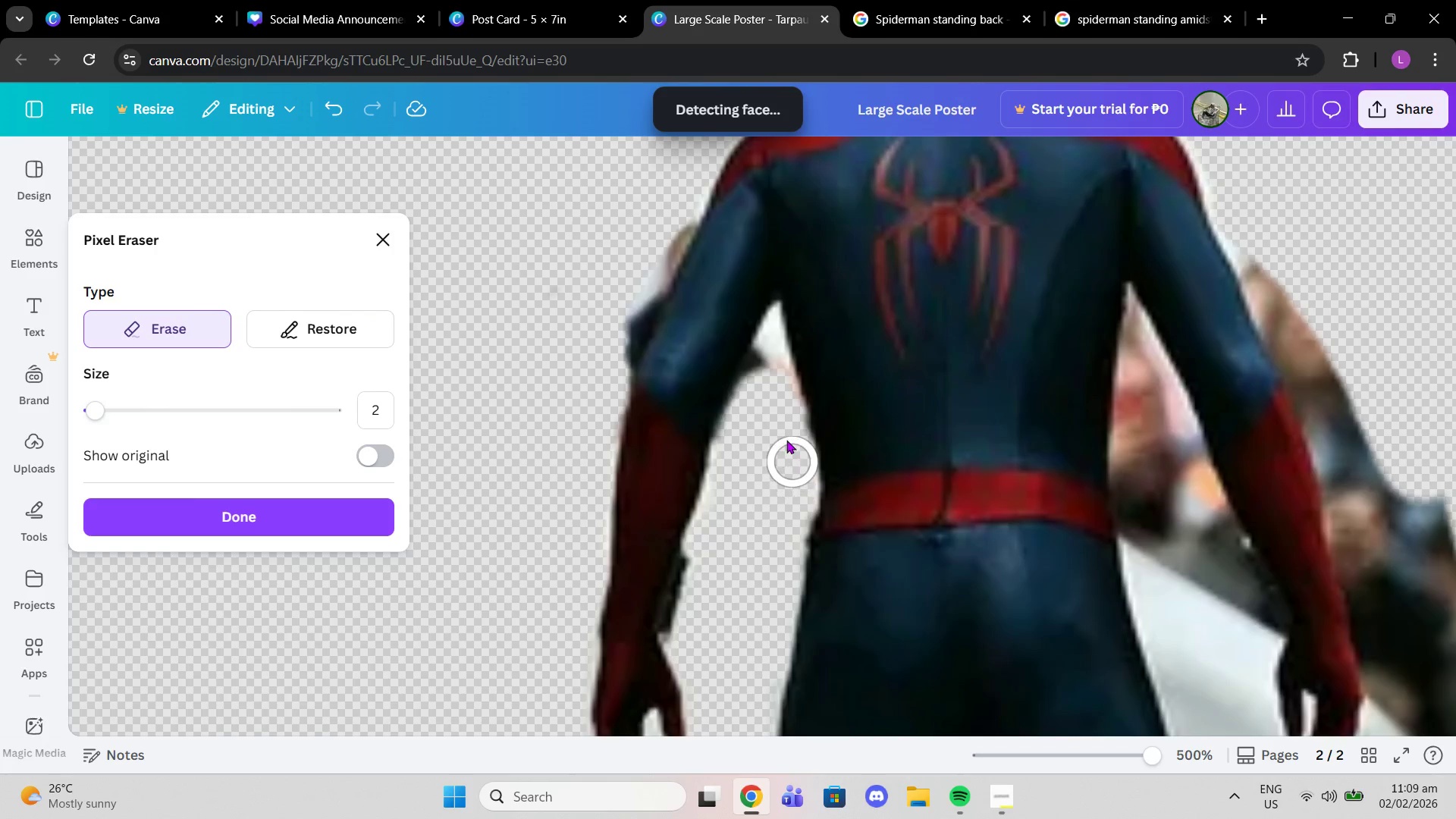 
triple_click([786, 439])
 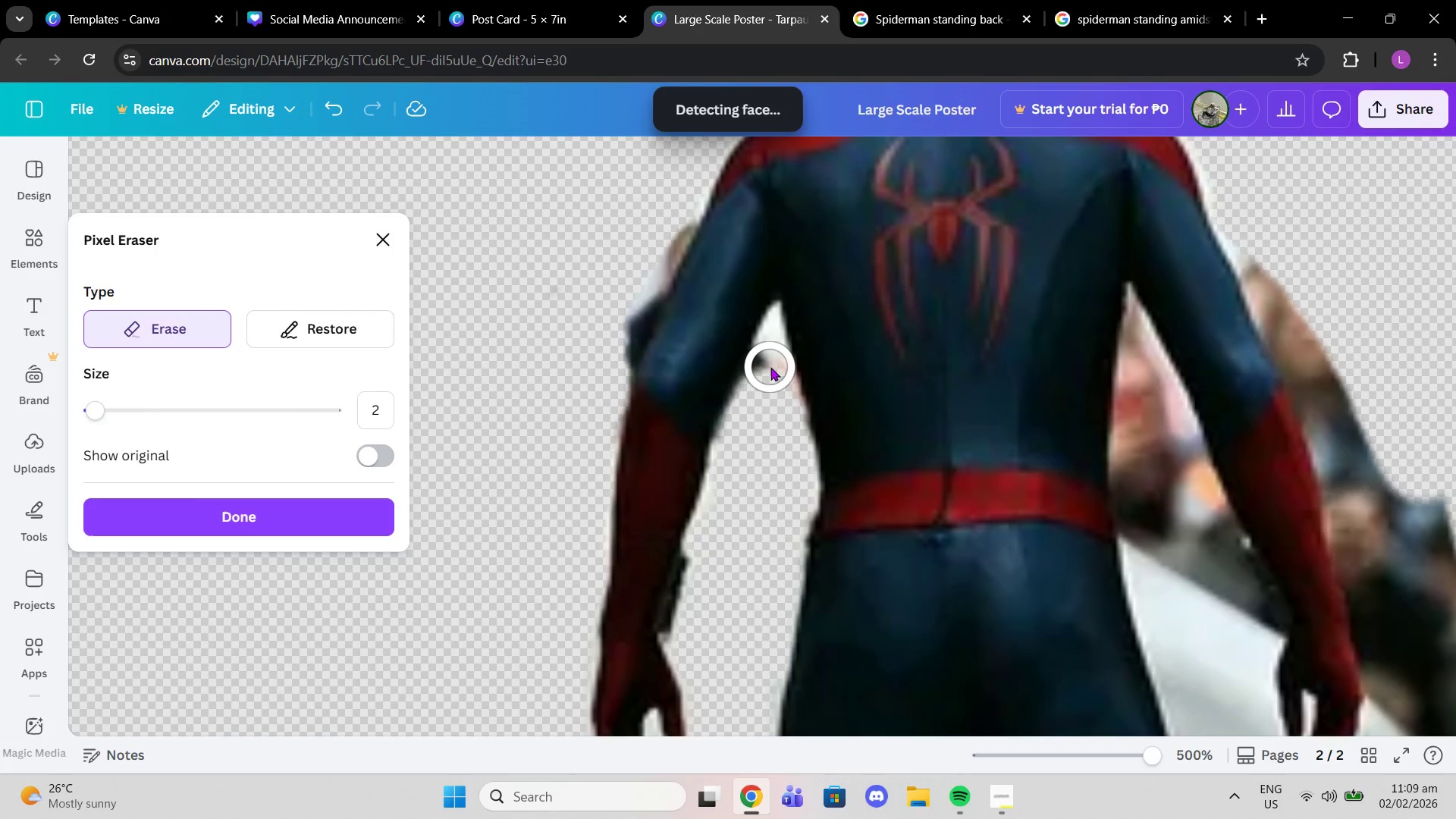 
left_click([770, 367])
 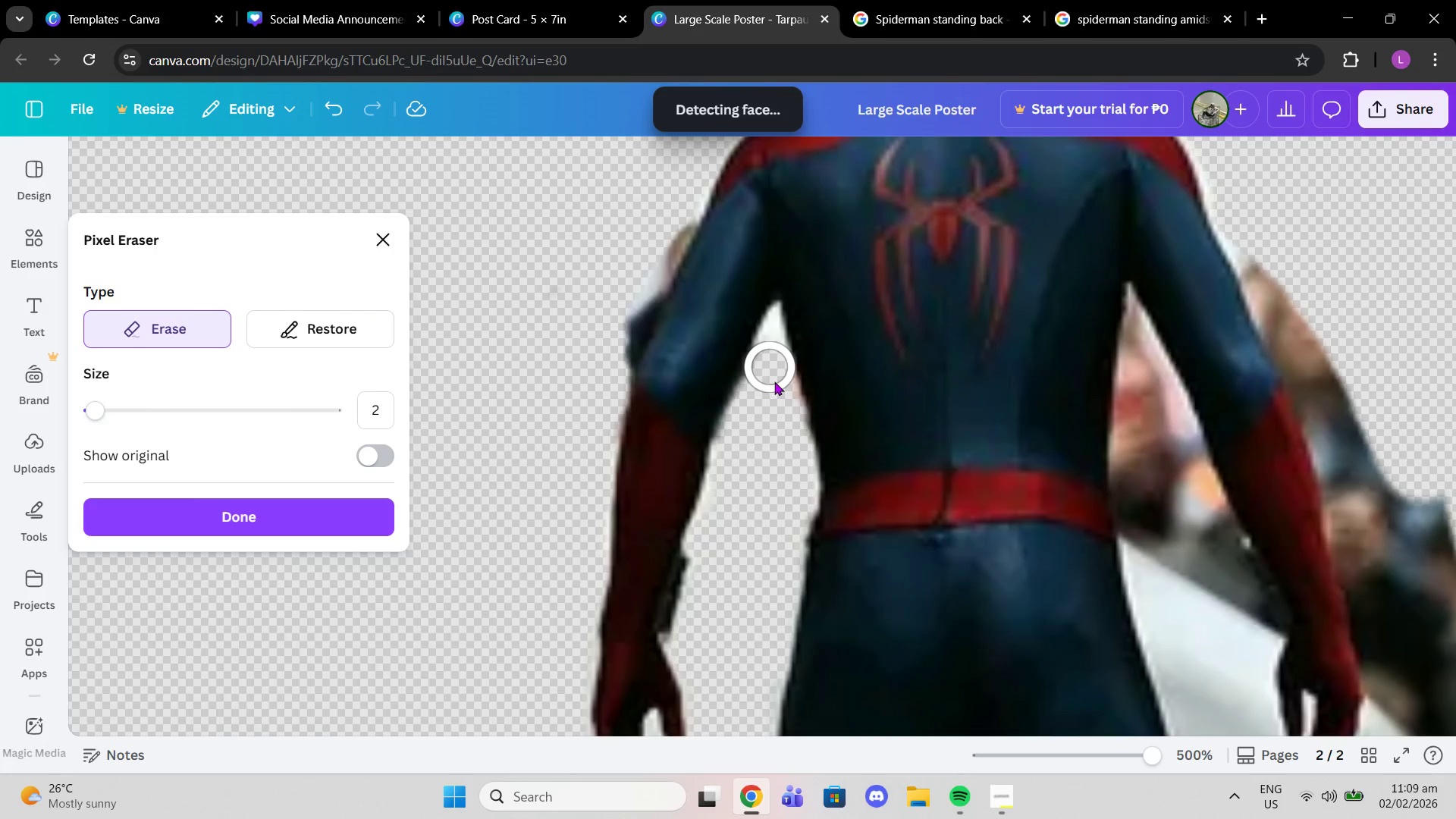 
scroll: coordinate [766, 465], scroll_direction: up, amount: 2.0
 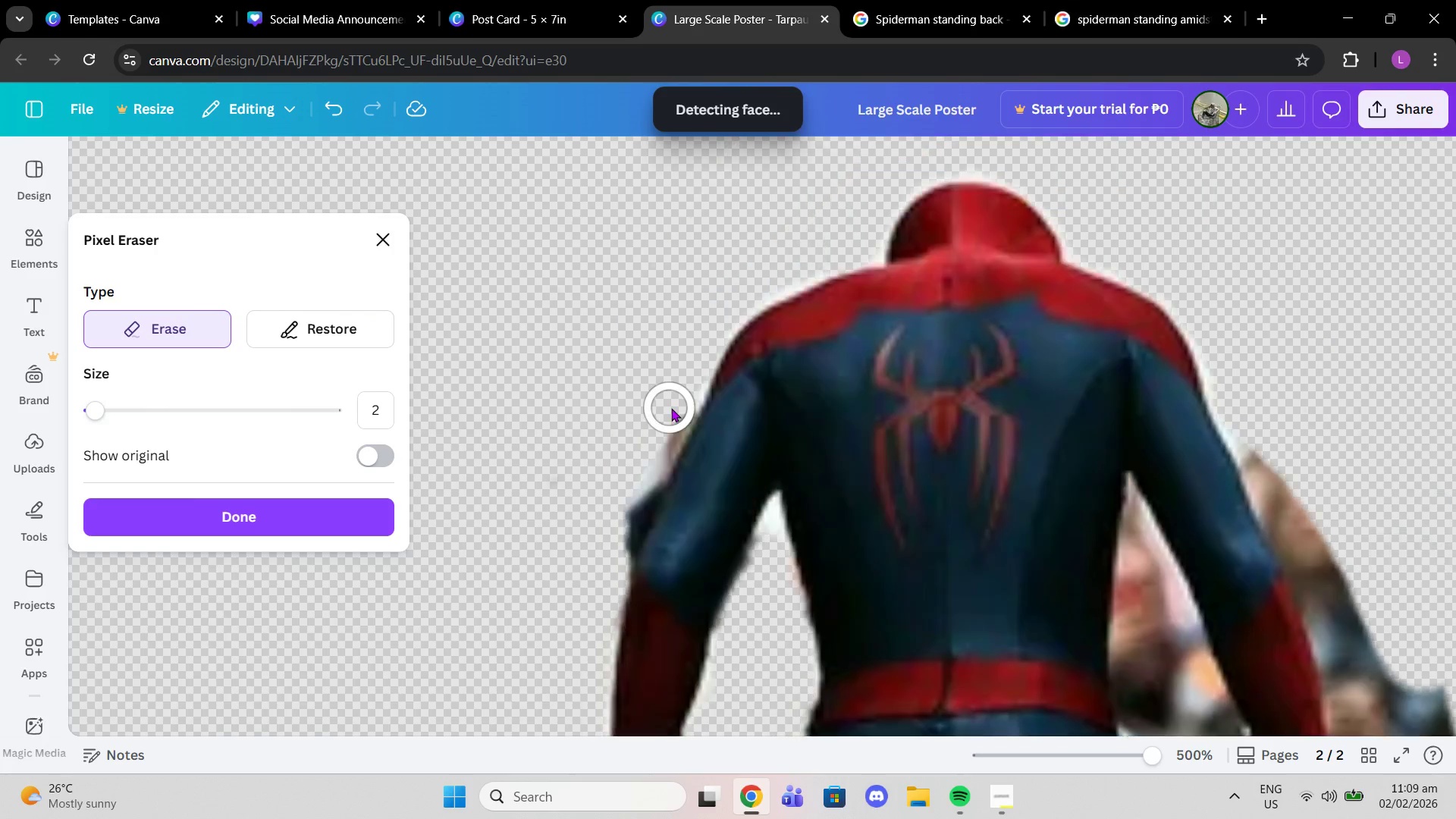 
left_click([673, 408])
 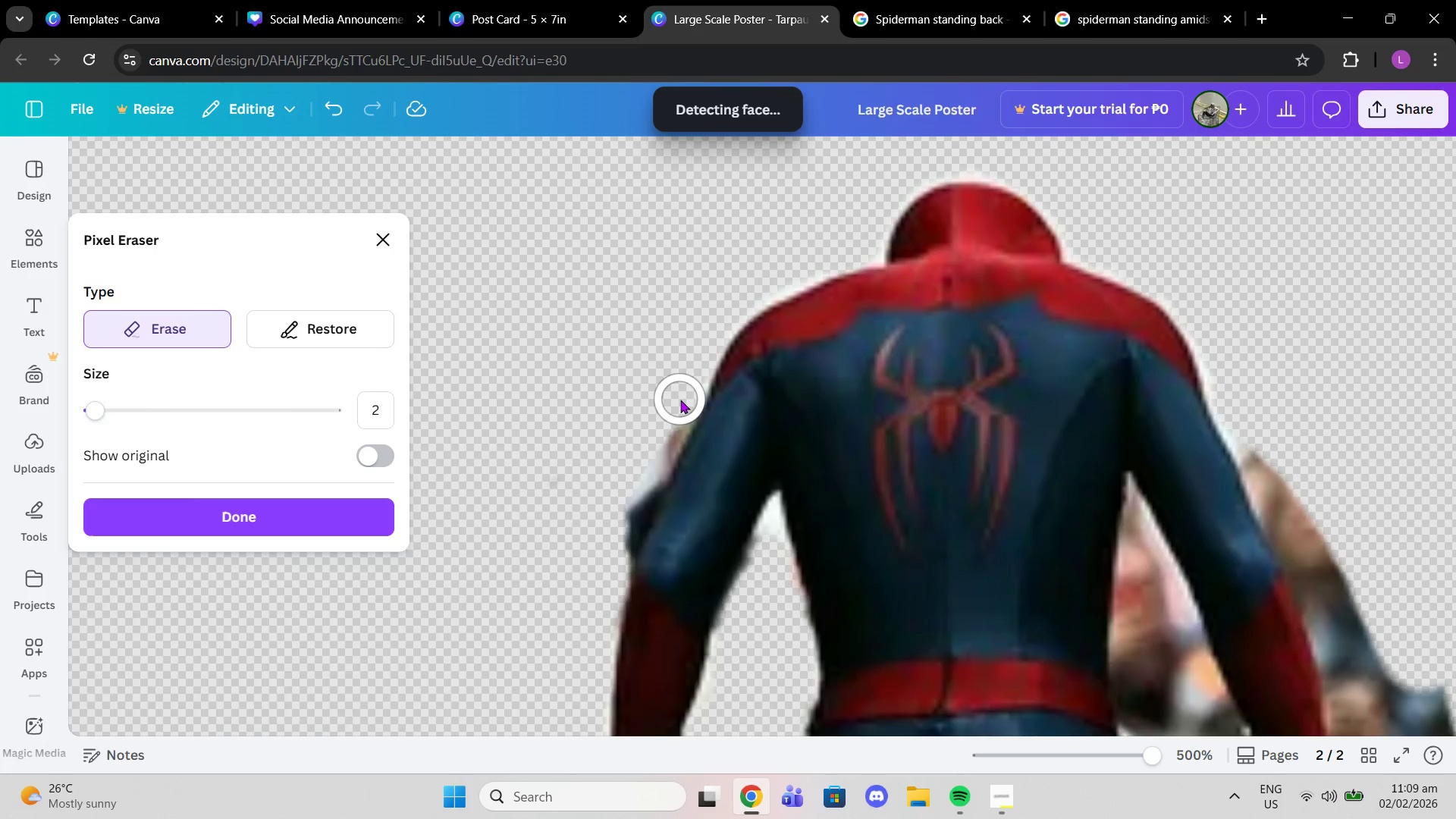 
left_click([680, 400])
 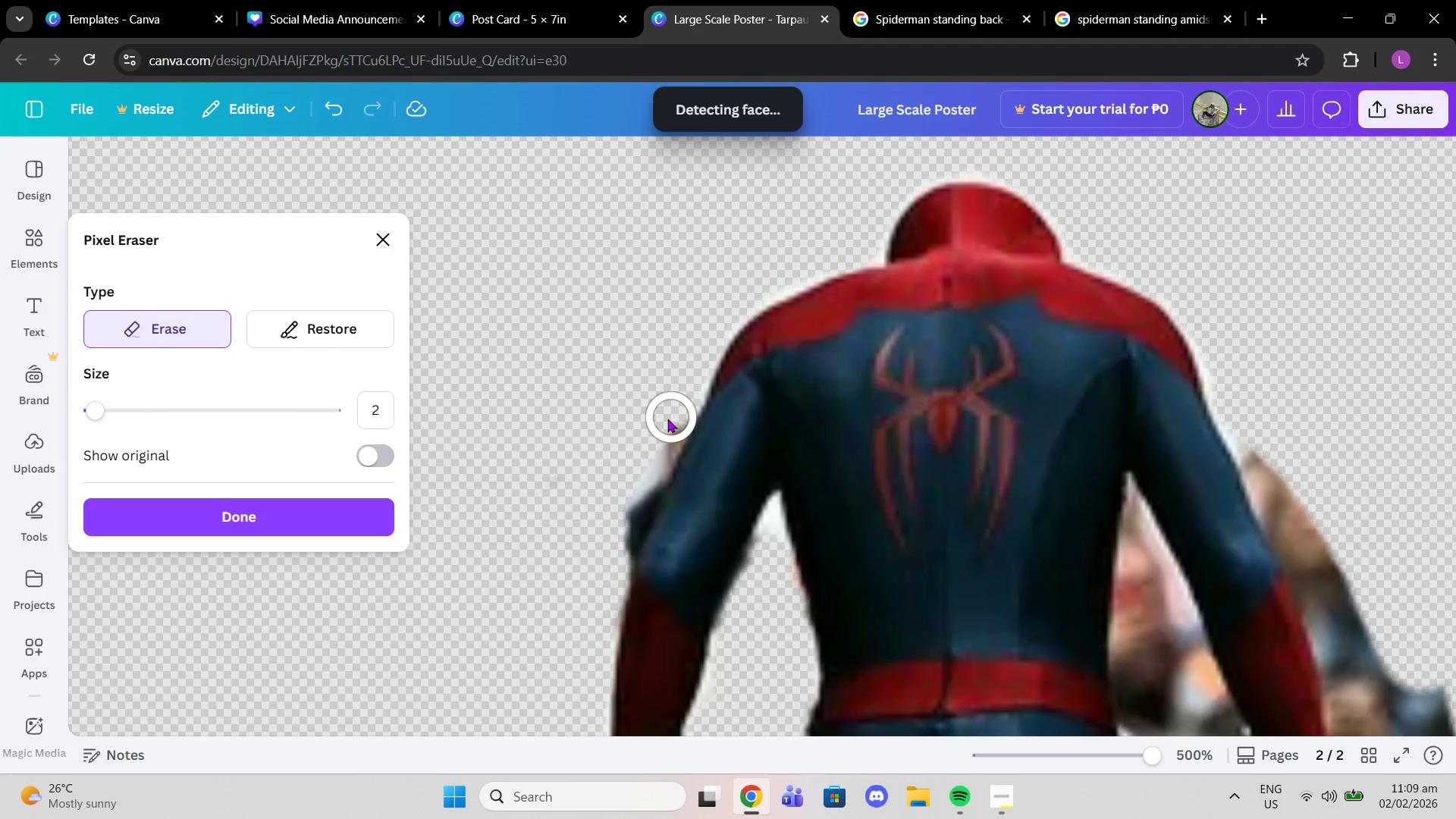 
left_click([667, 419])
 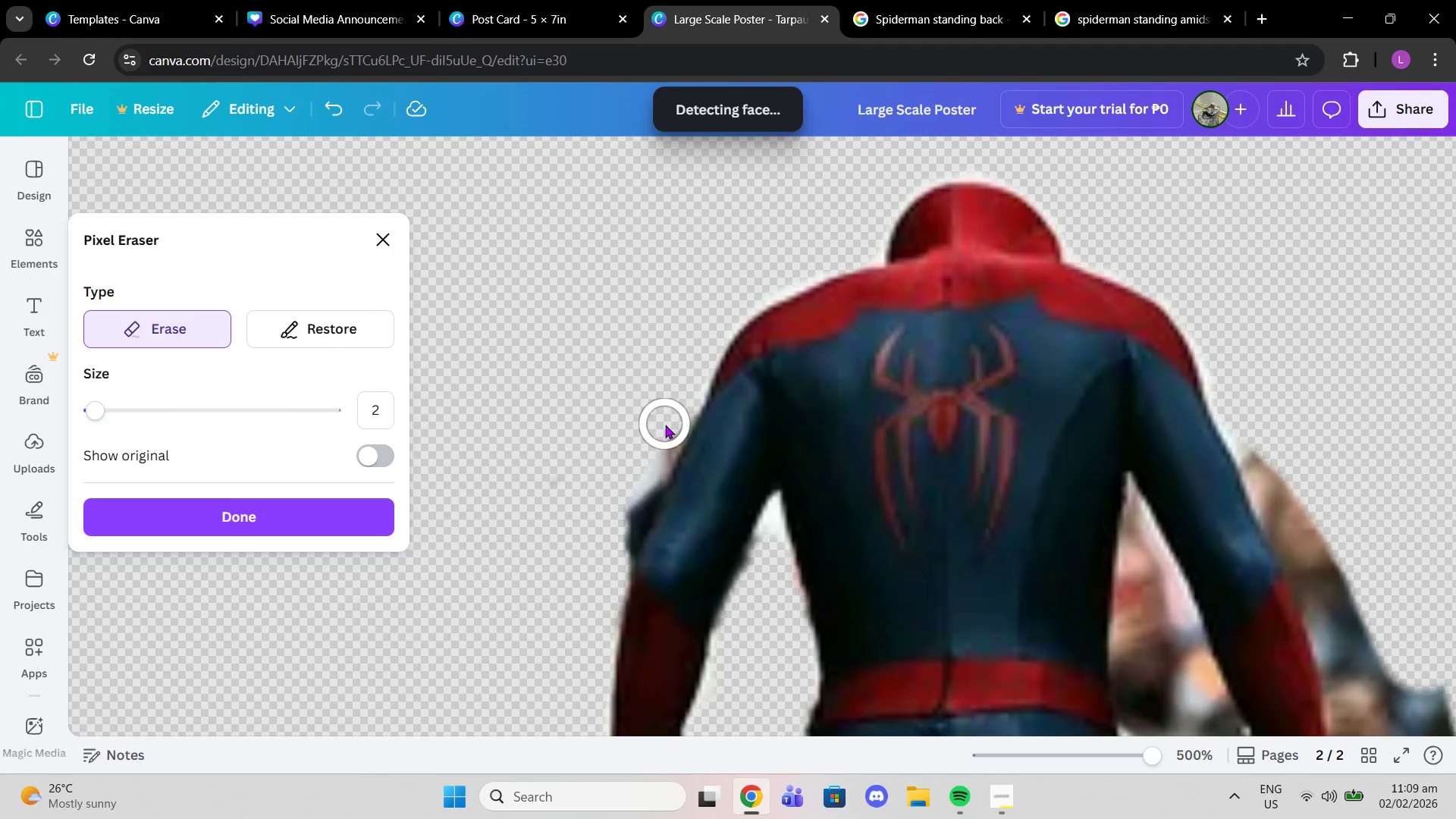 
left_click([665, 425])
 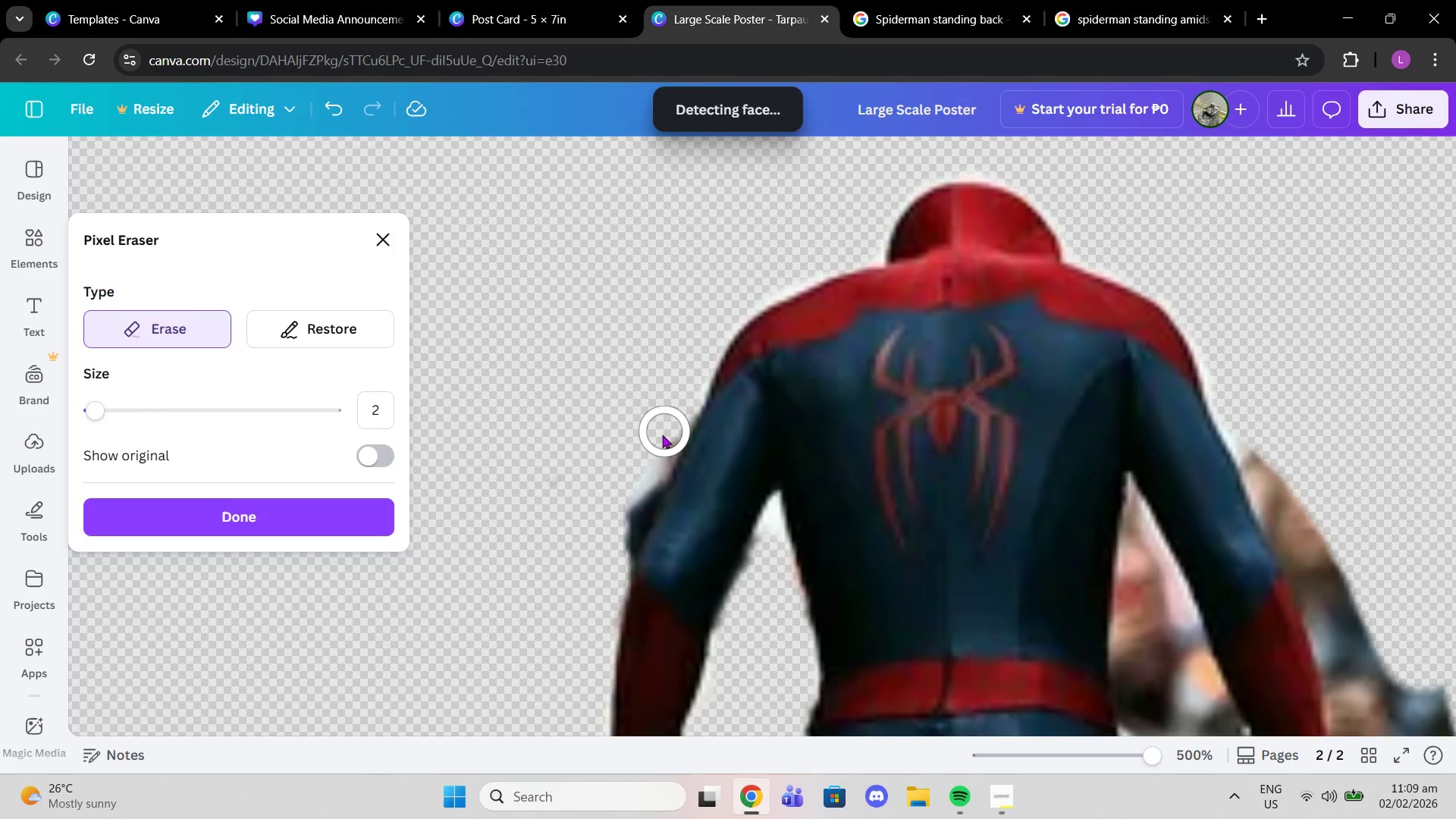 
left_click([661, 435])
 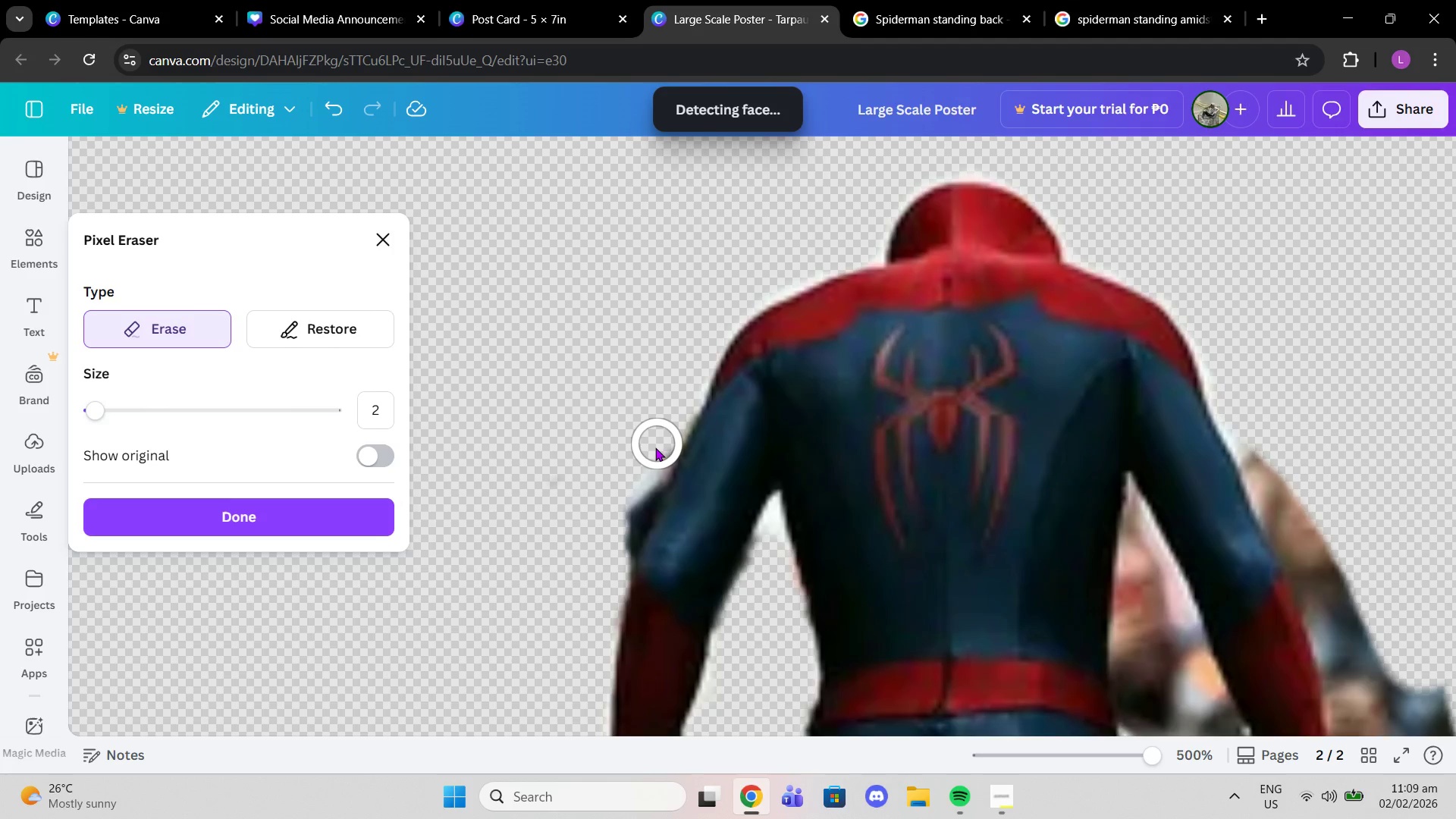 
left_click([655, 447])
 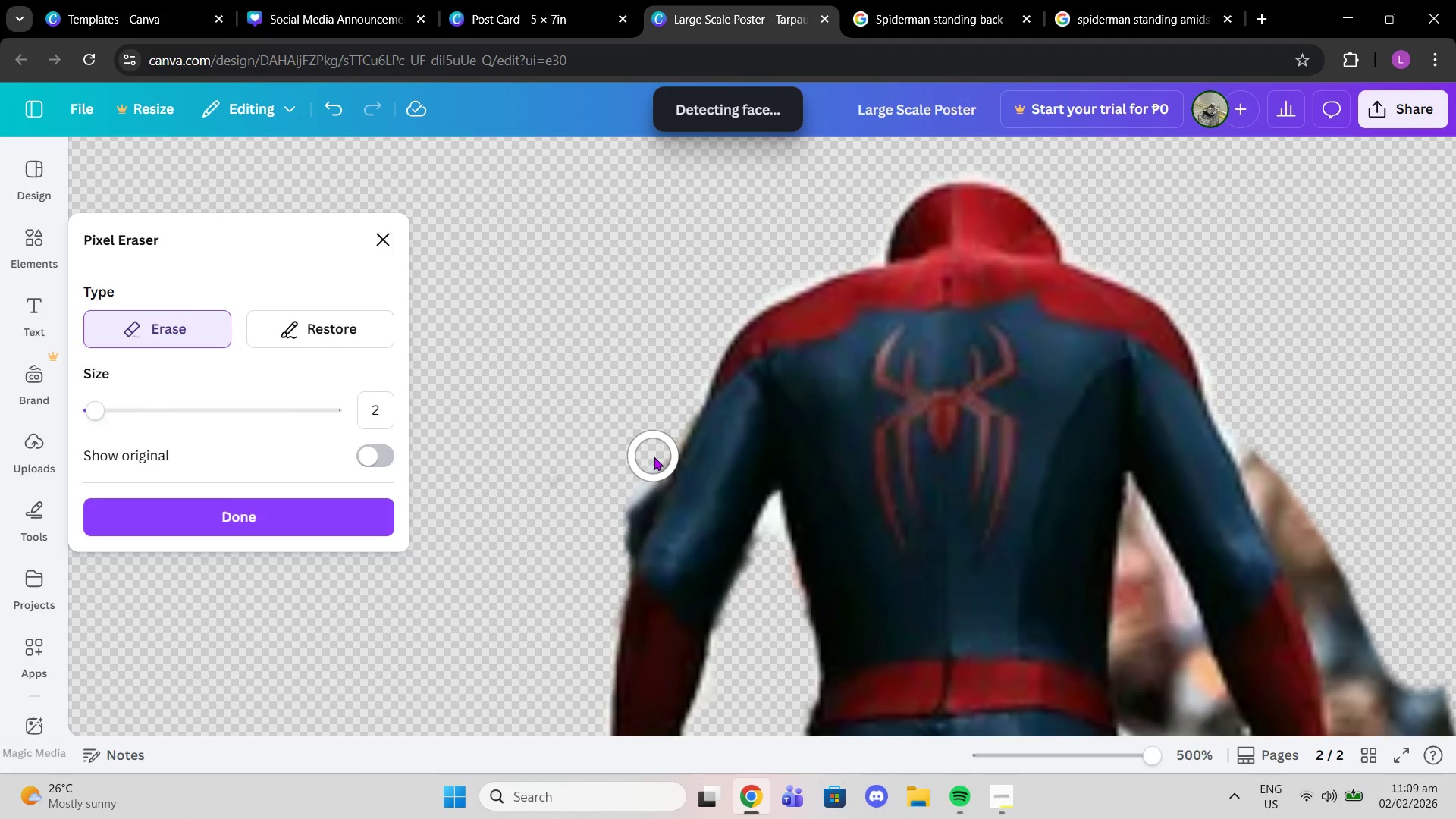 
left_click([654, 457])
 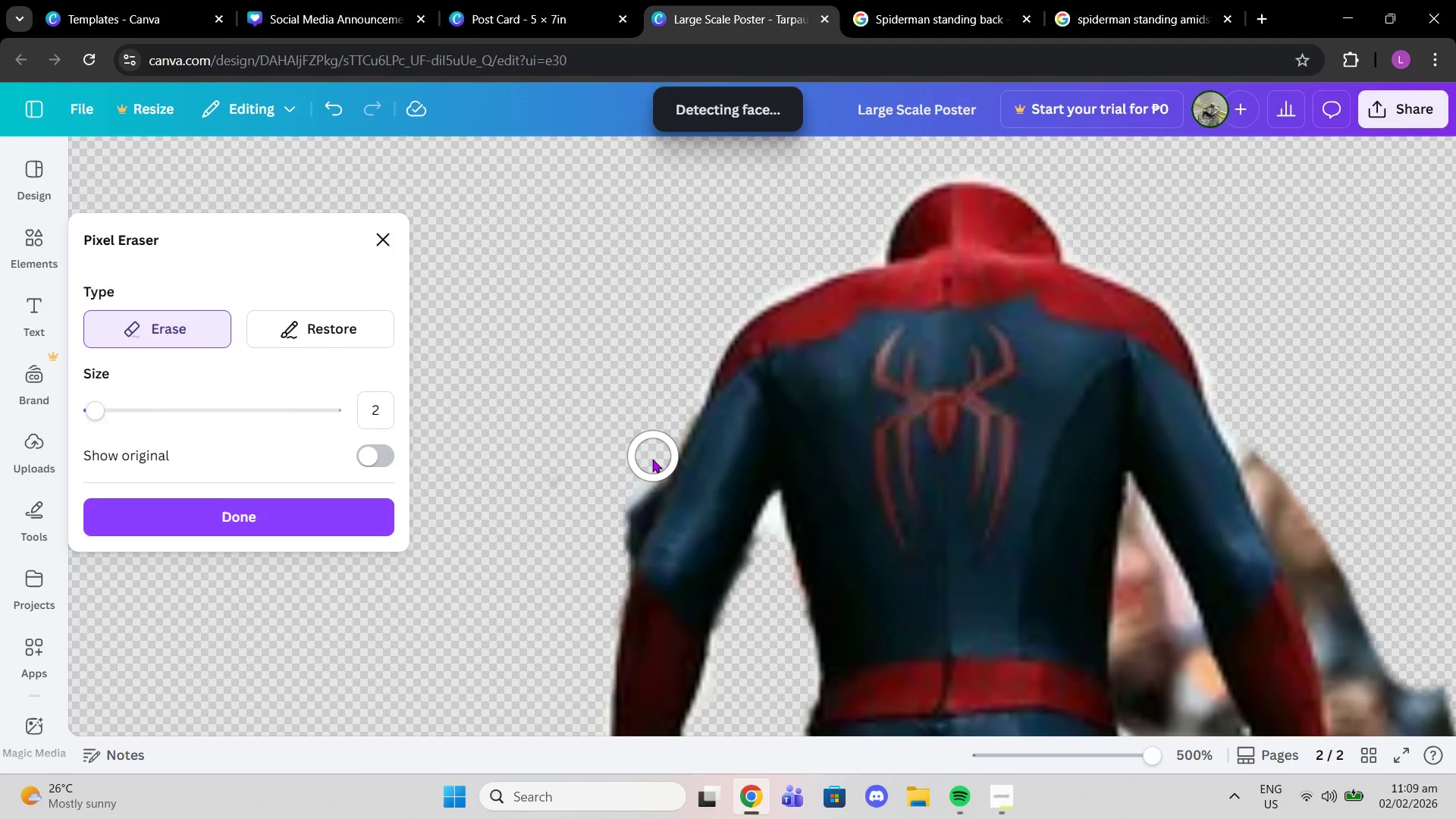 
left_click([645, 475])
 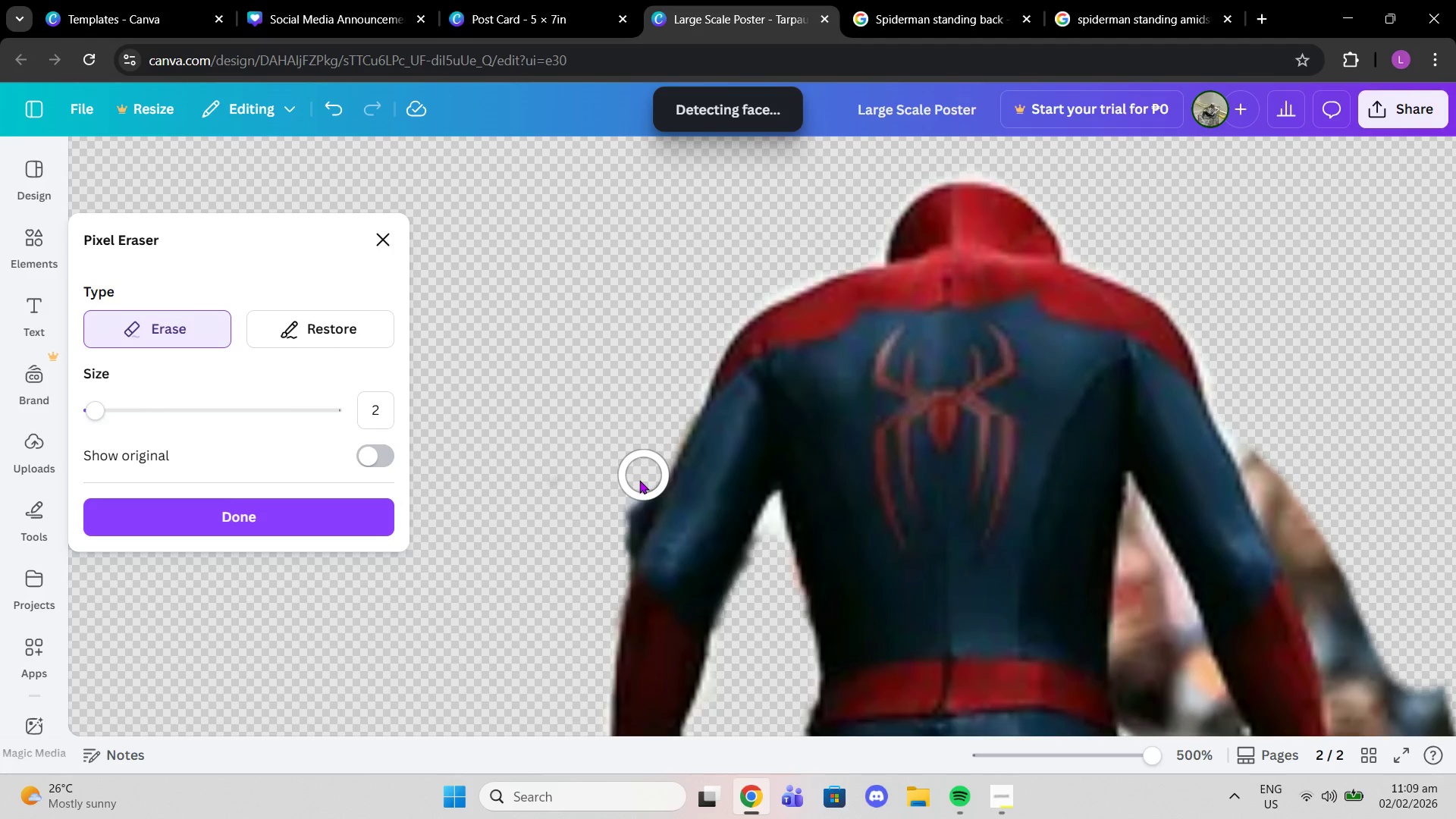 
left_click([635, 488])
 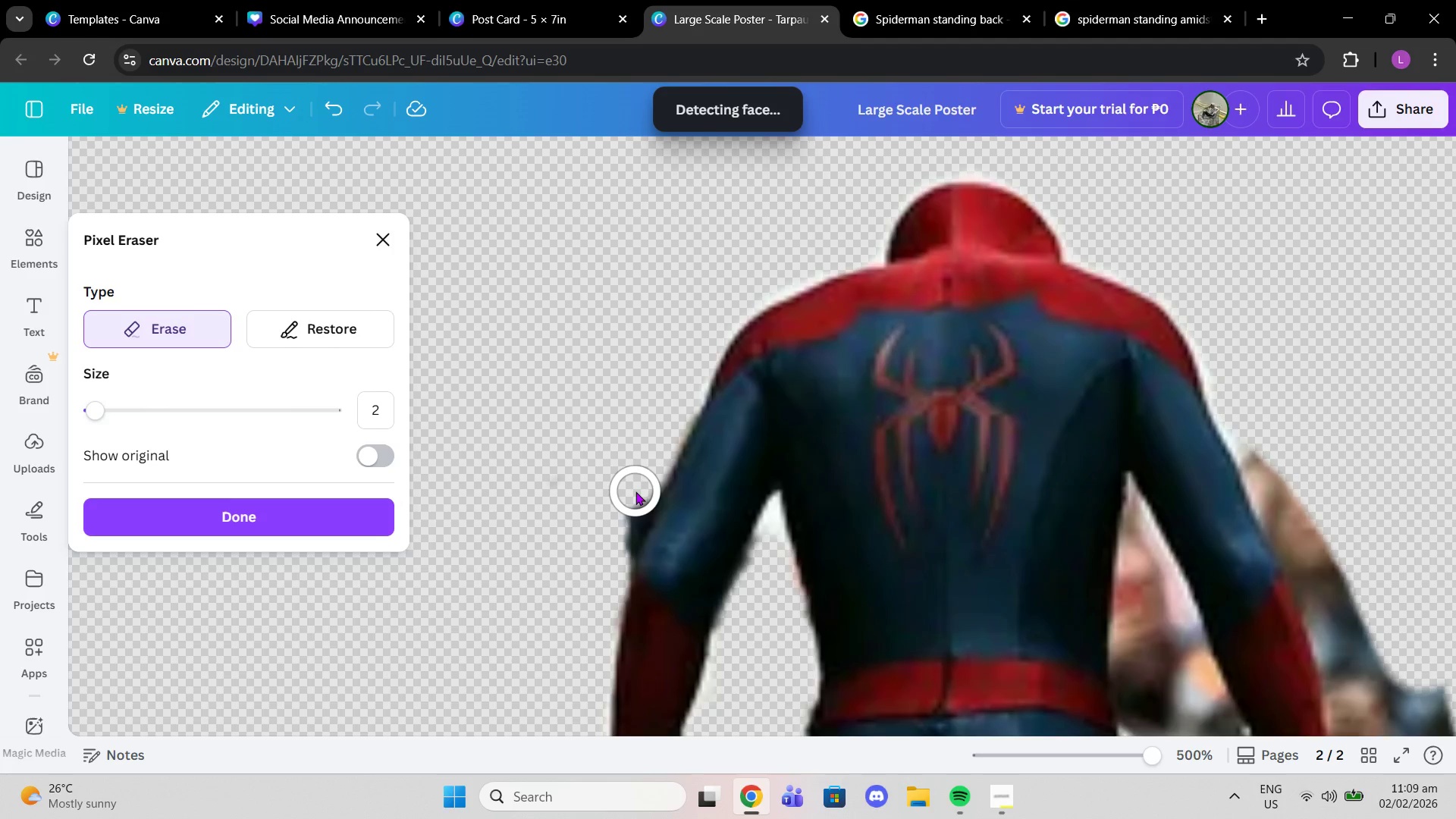 
left_click([635, 491])
 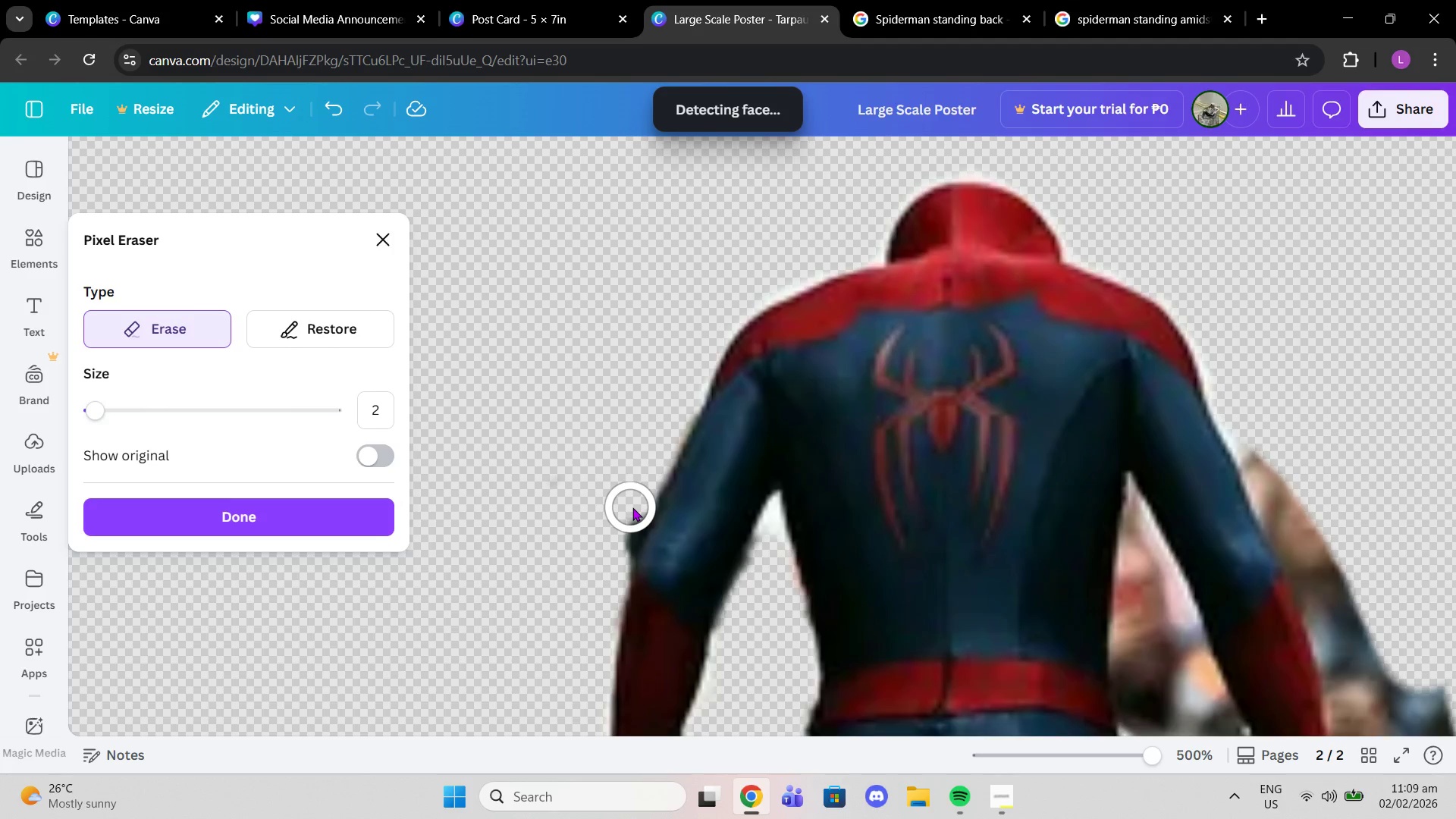 
left_click([632, 507])
 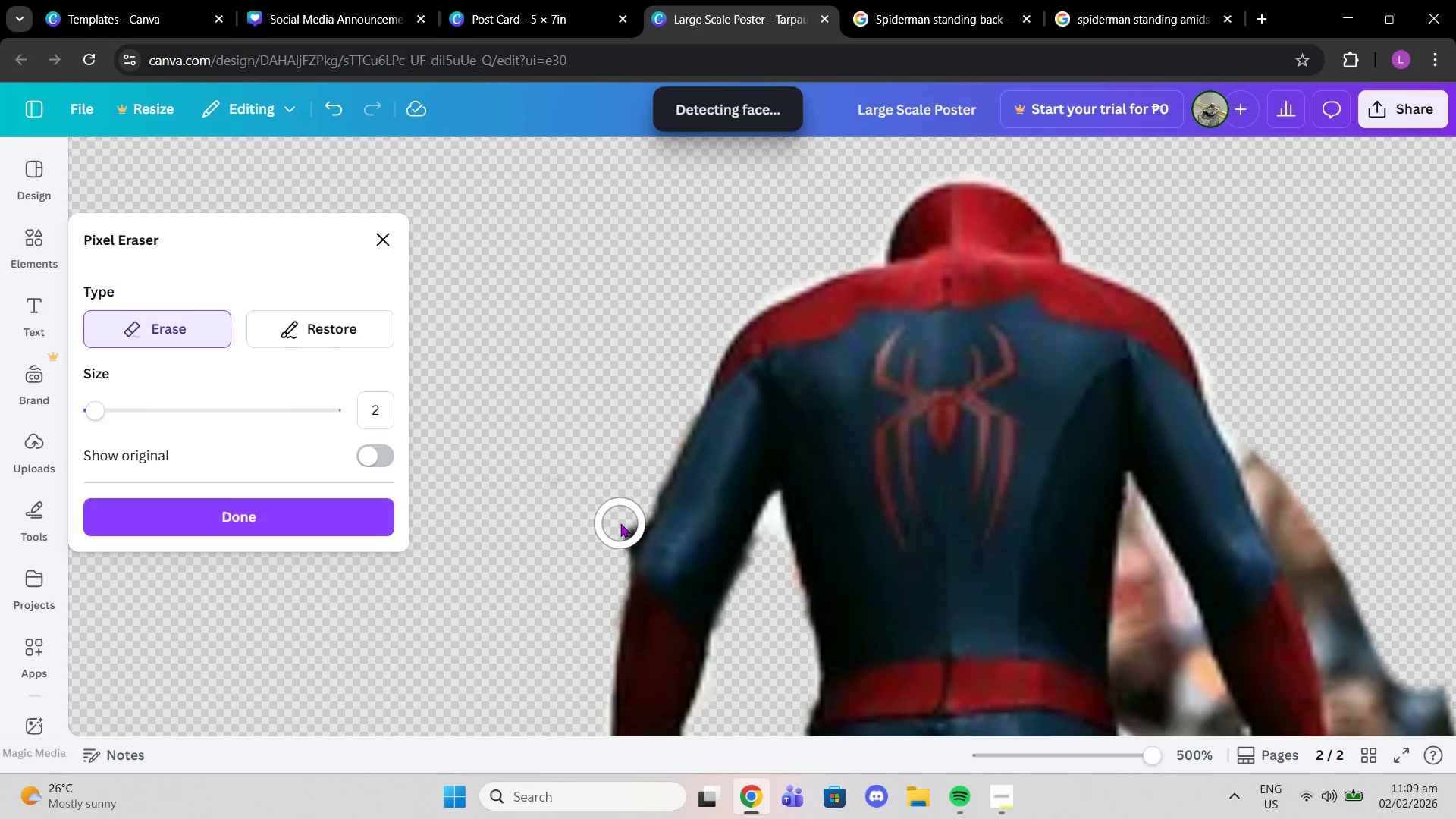 
left_click([620, 523])
 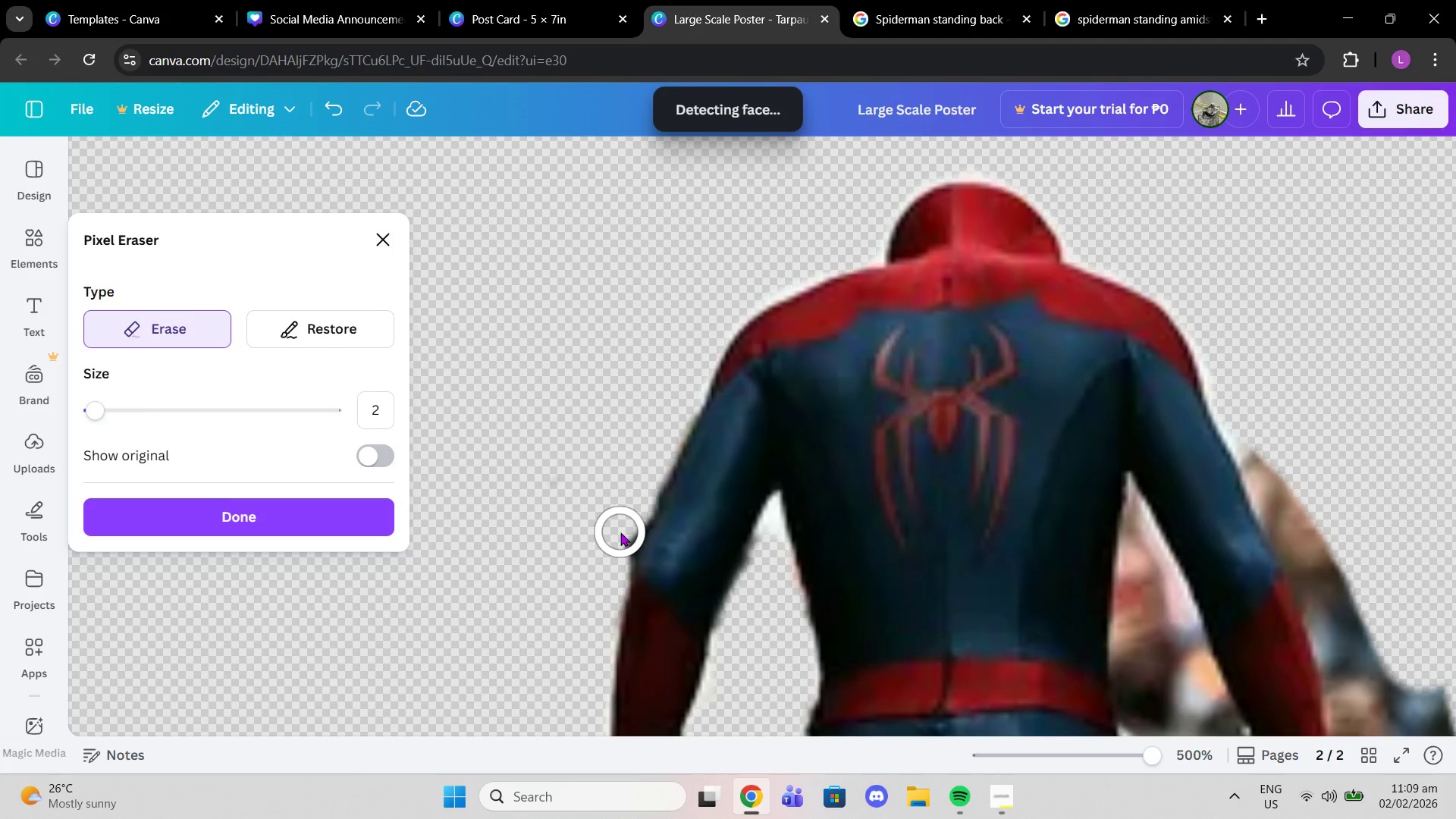 
left_click([620, 532])
 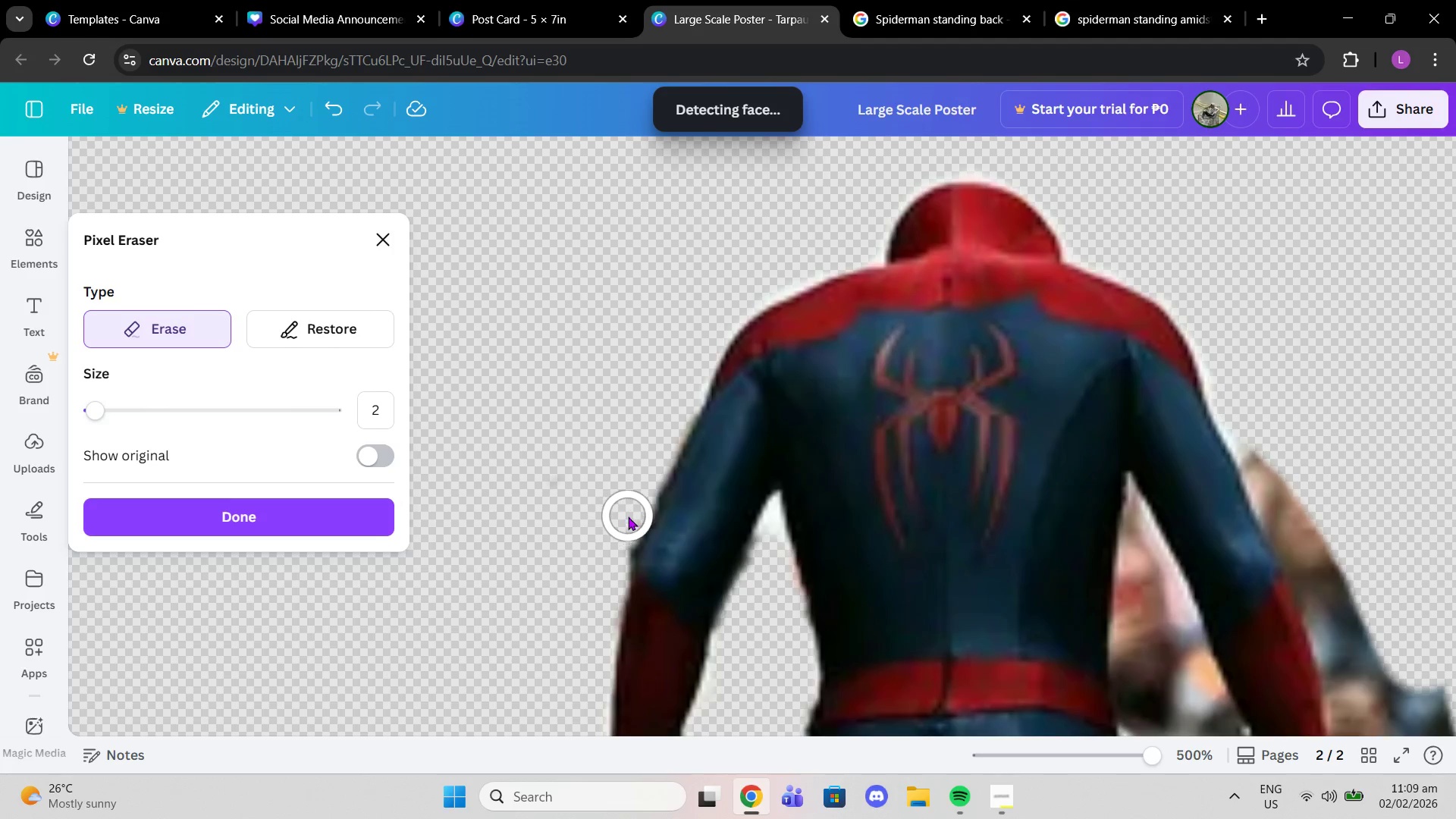 
left_click([628, 516])
 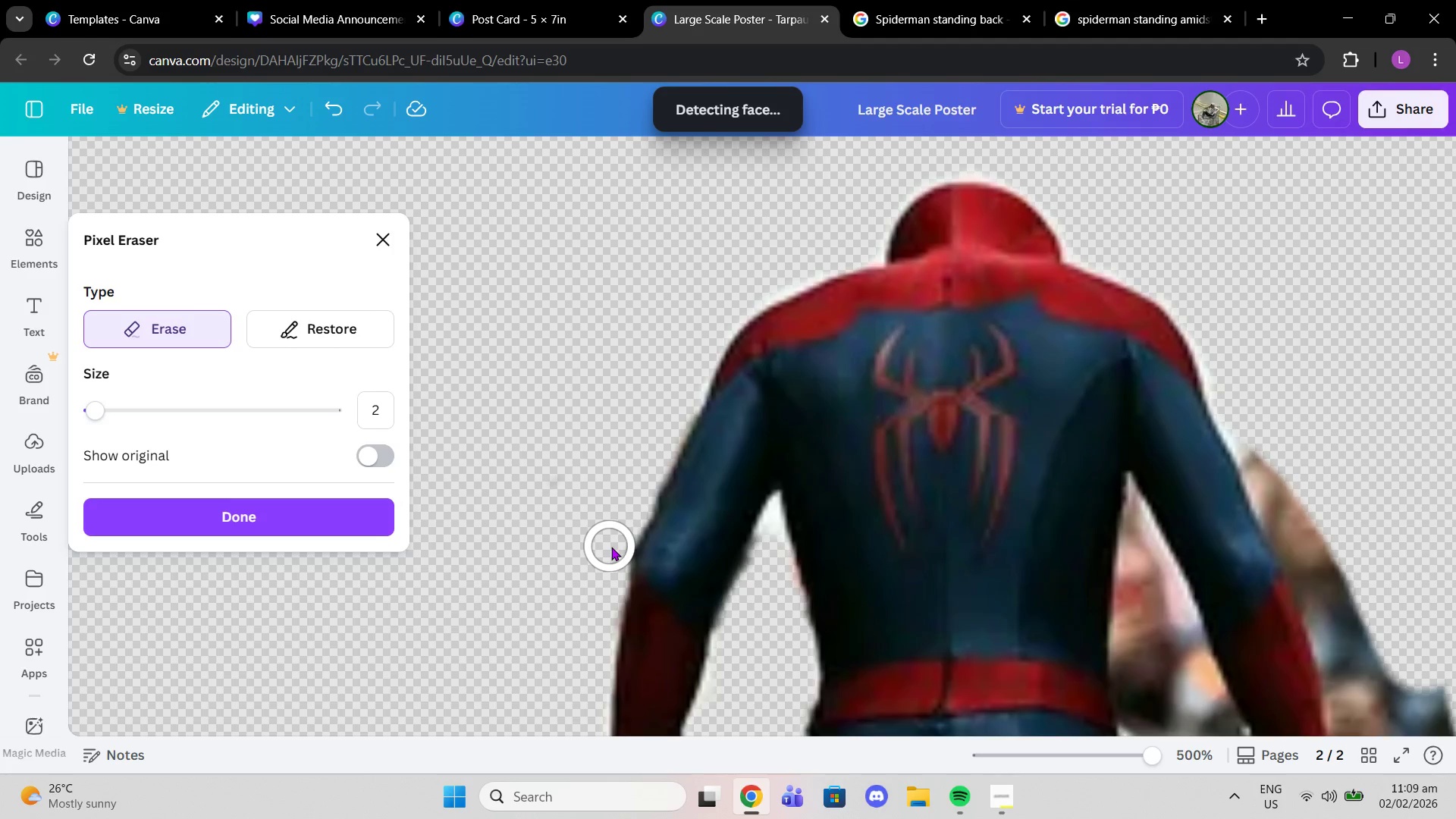 
left_click([611, 547])
 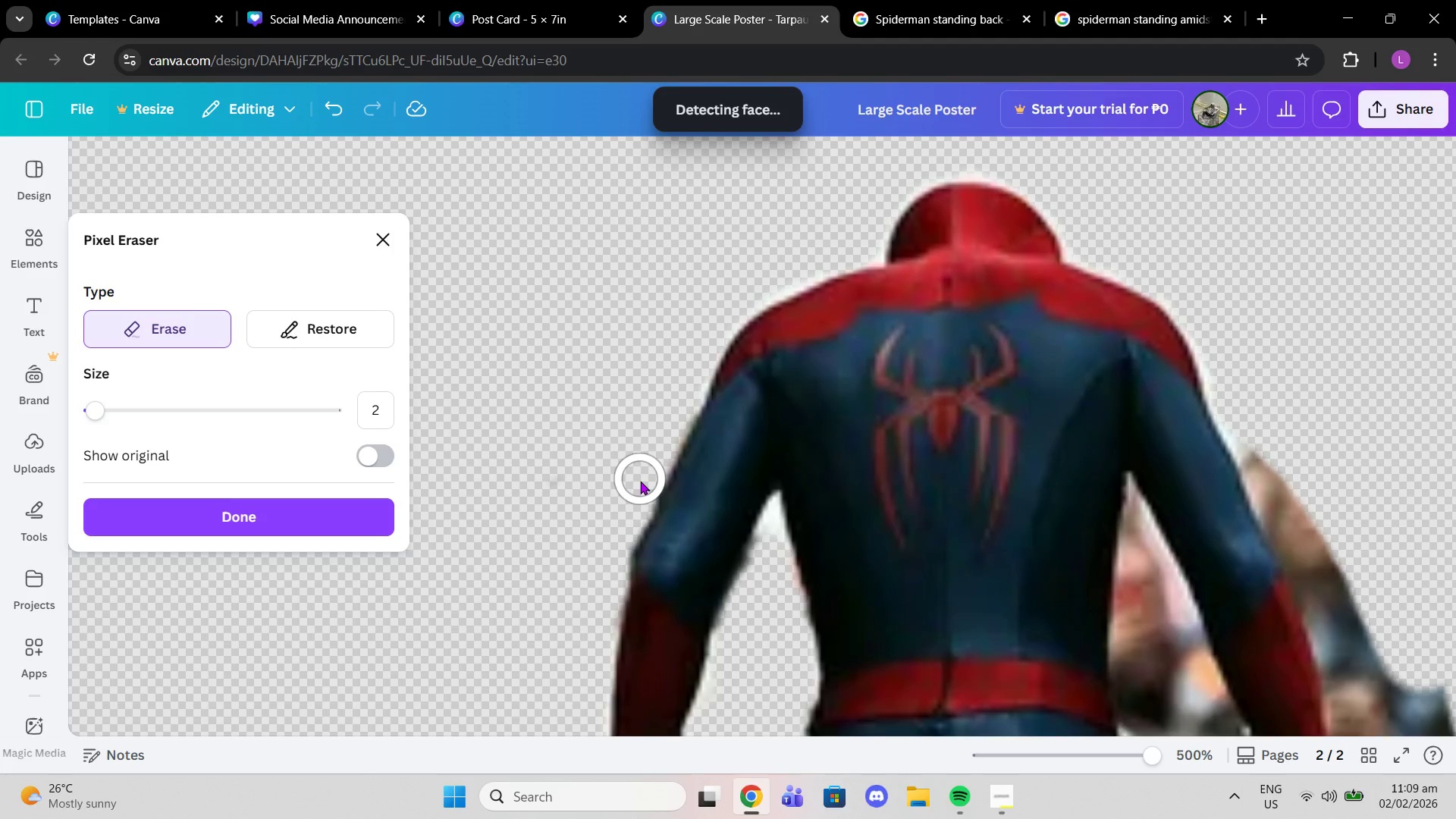 
left_click([644, 483])
 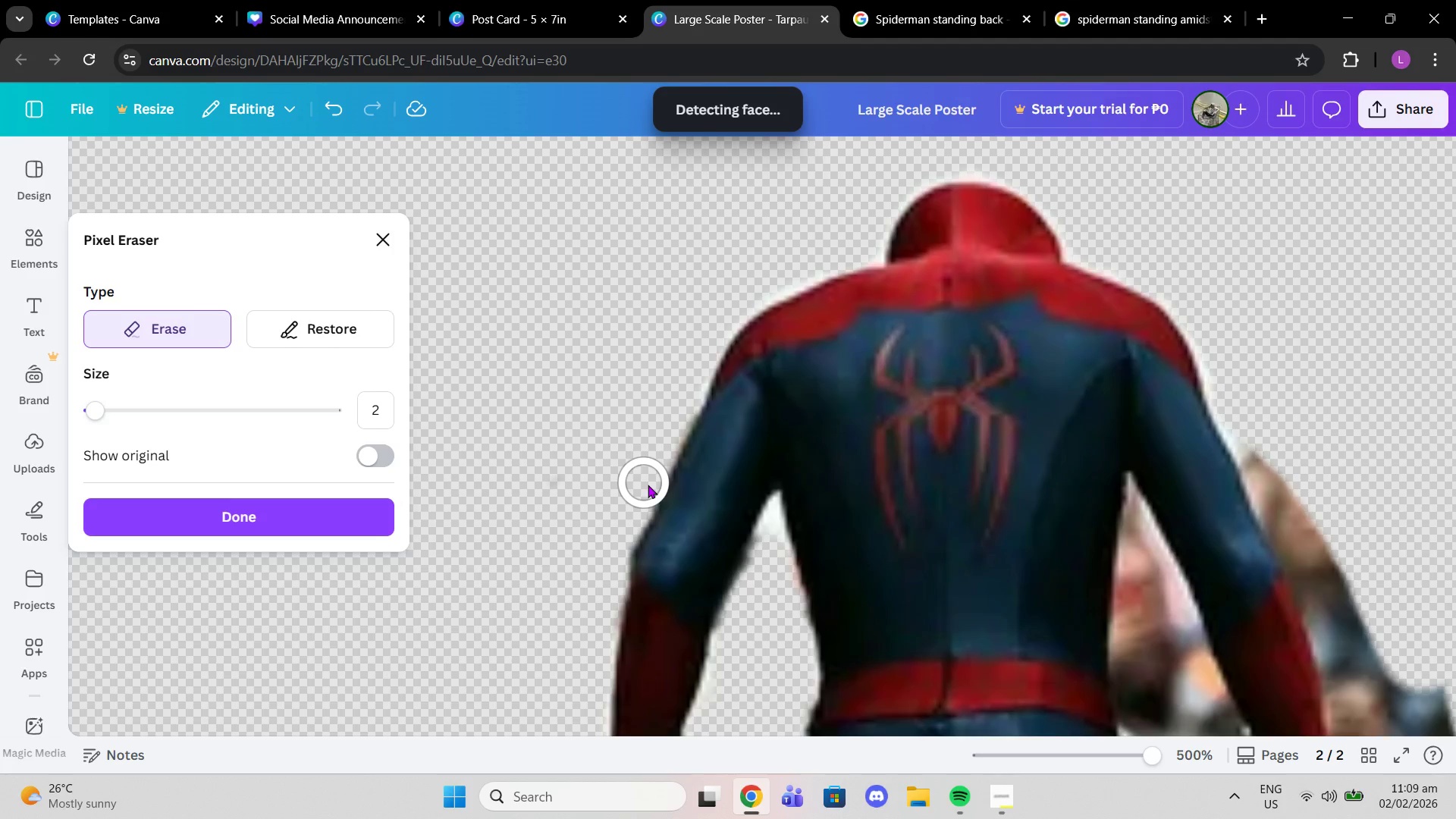 
left_click_drag(start_coordinate=[102, 402], to_coordinate=[72, 397])
 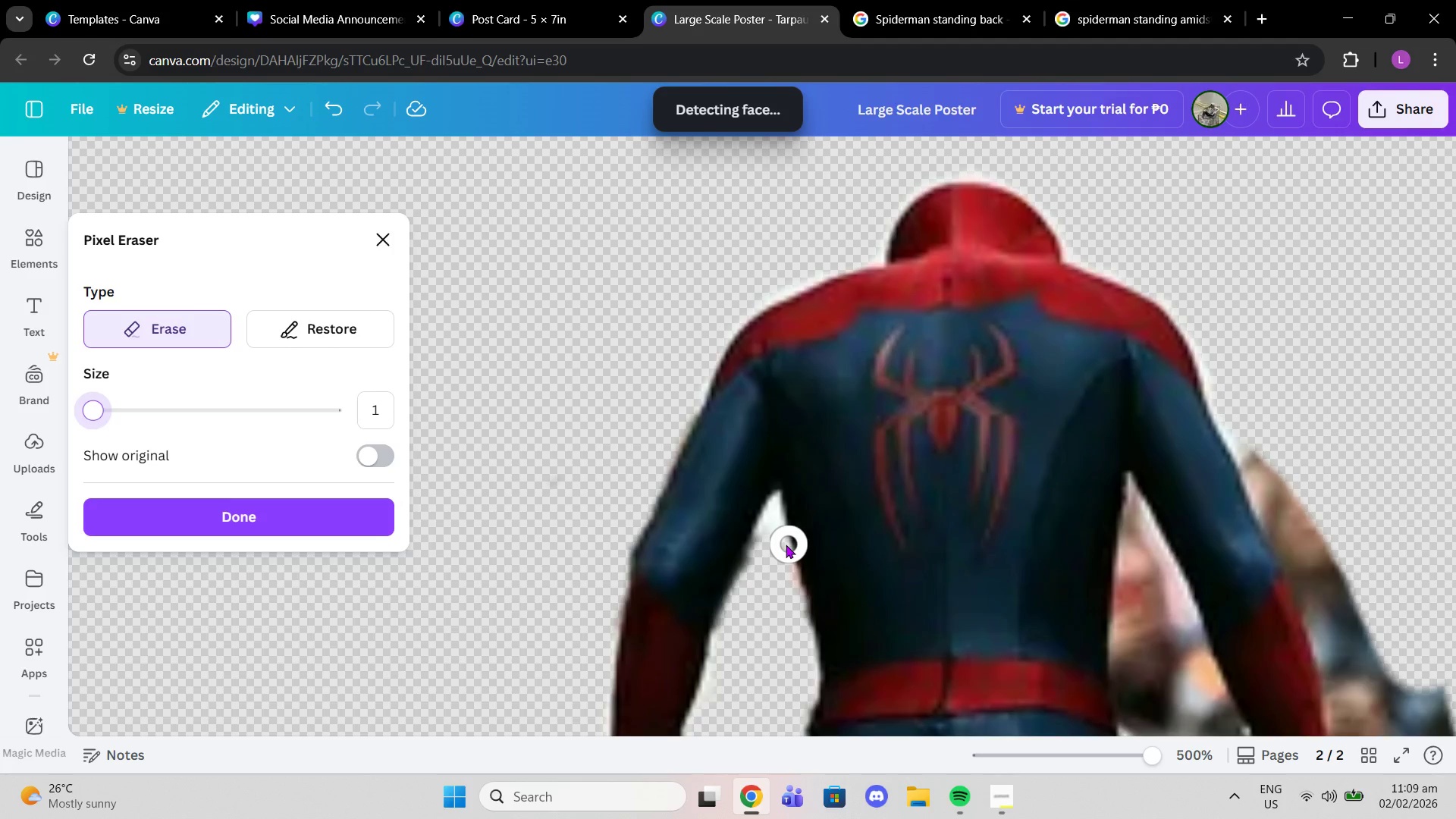 
left_click([765, 540])
 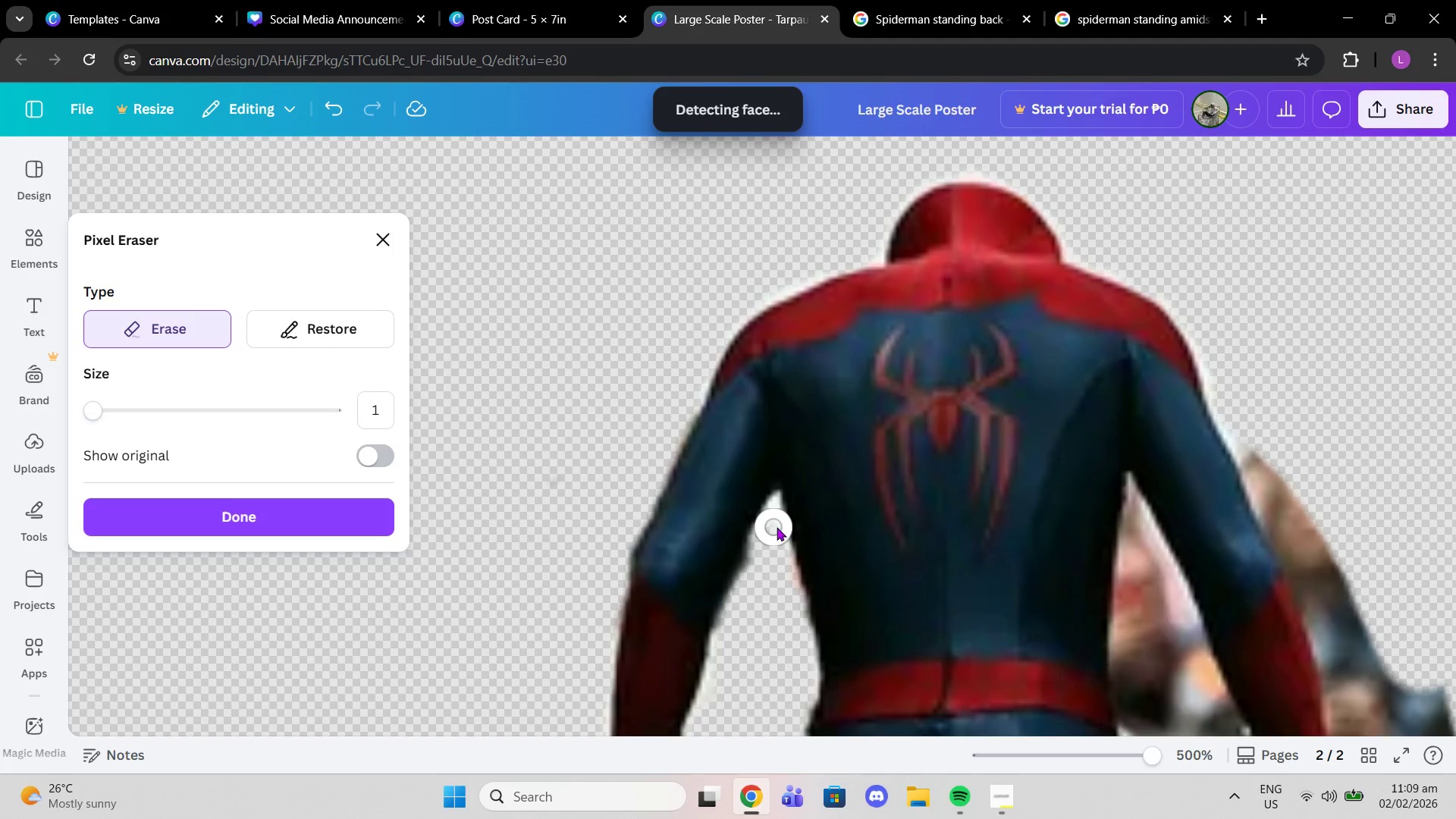 
double_click([777, 527])
 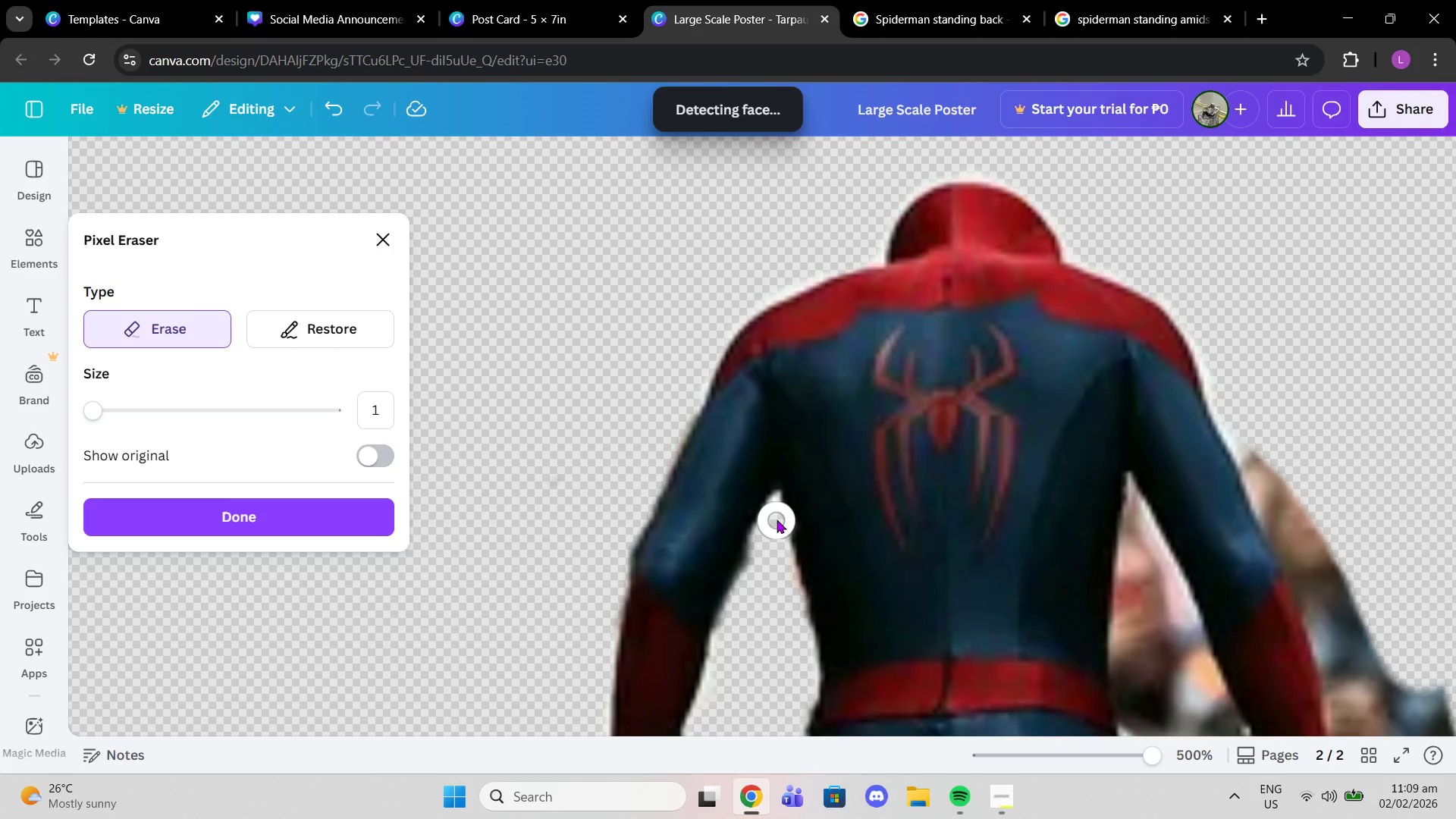 
triple_click([777, 519])
 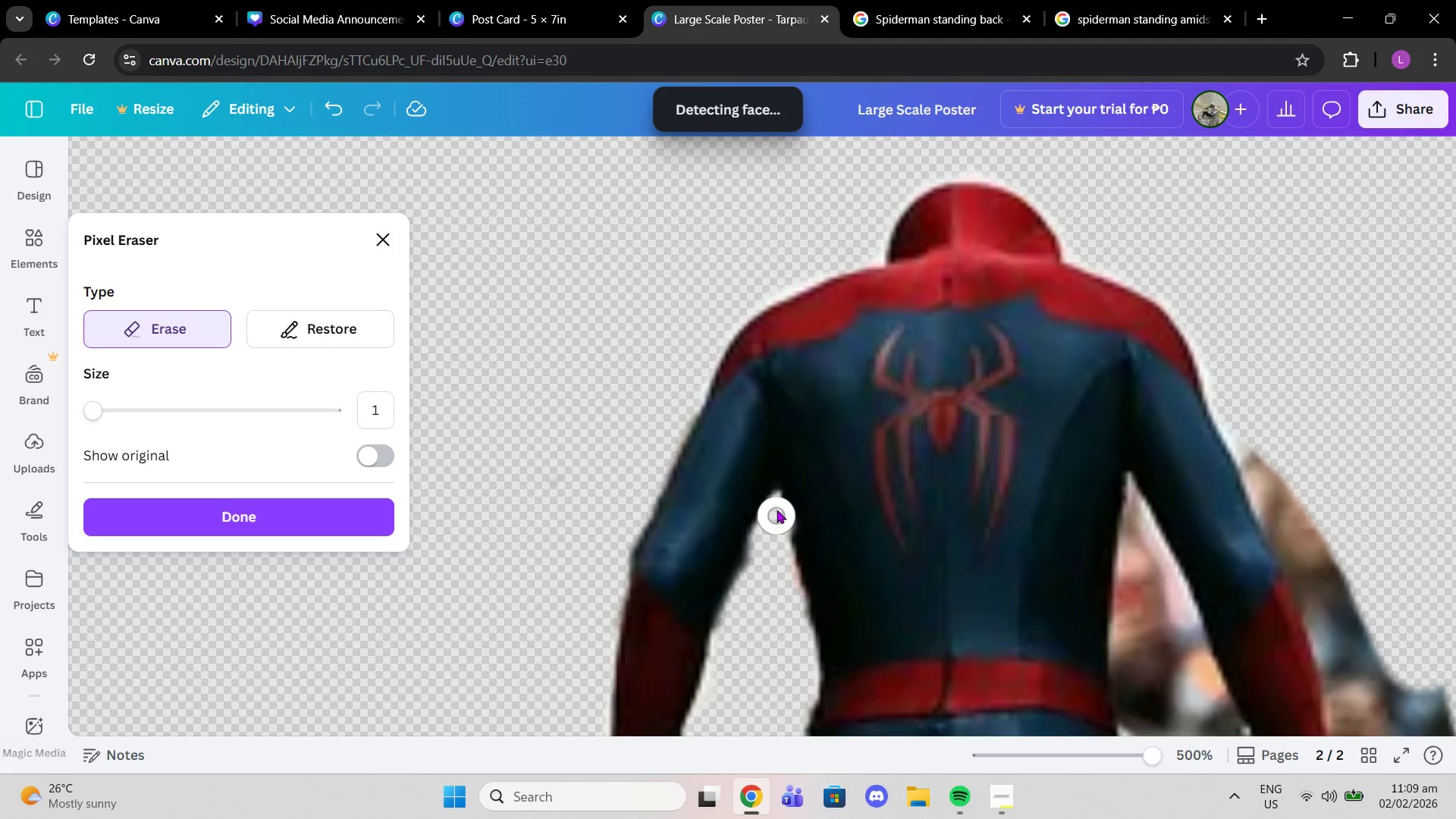 
triple_click([776, 504])
 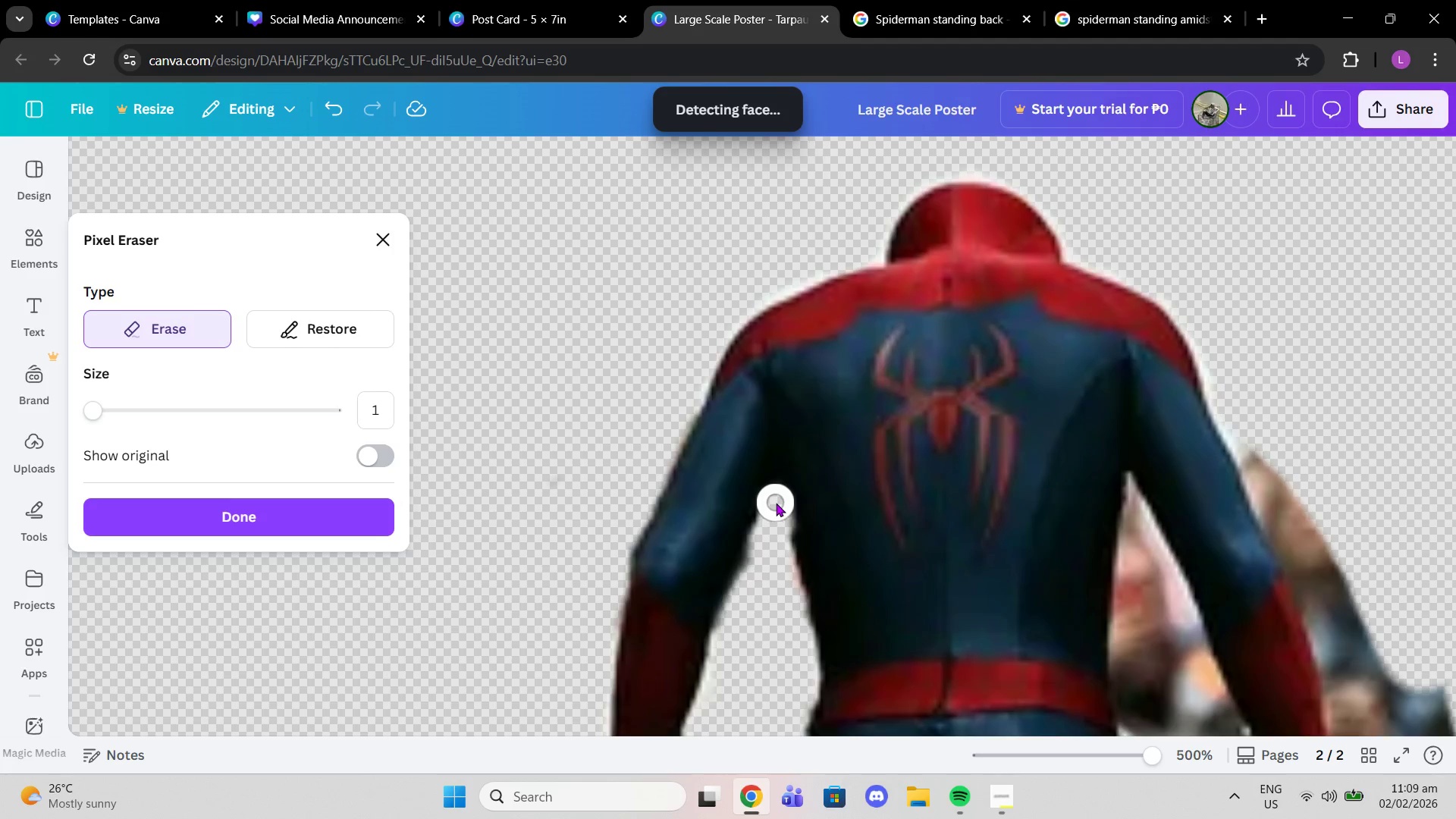 
triple_click([776, 503])
 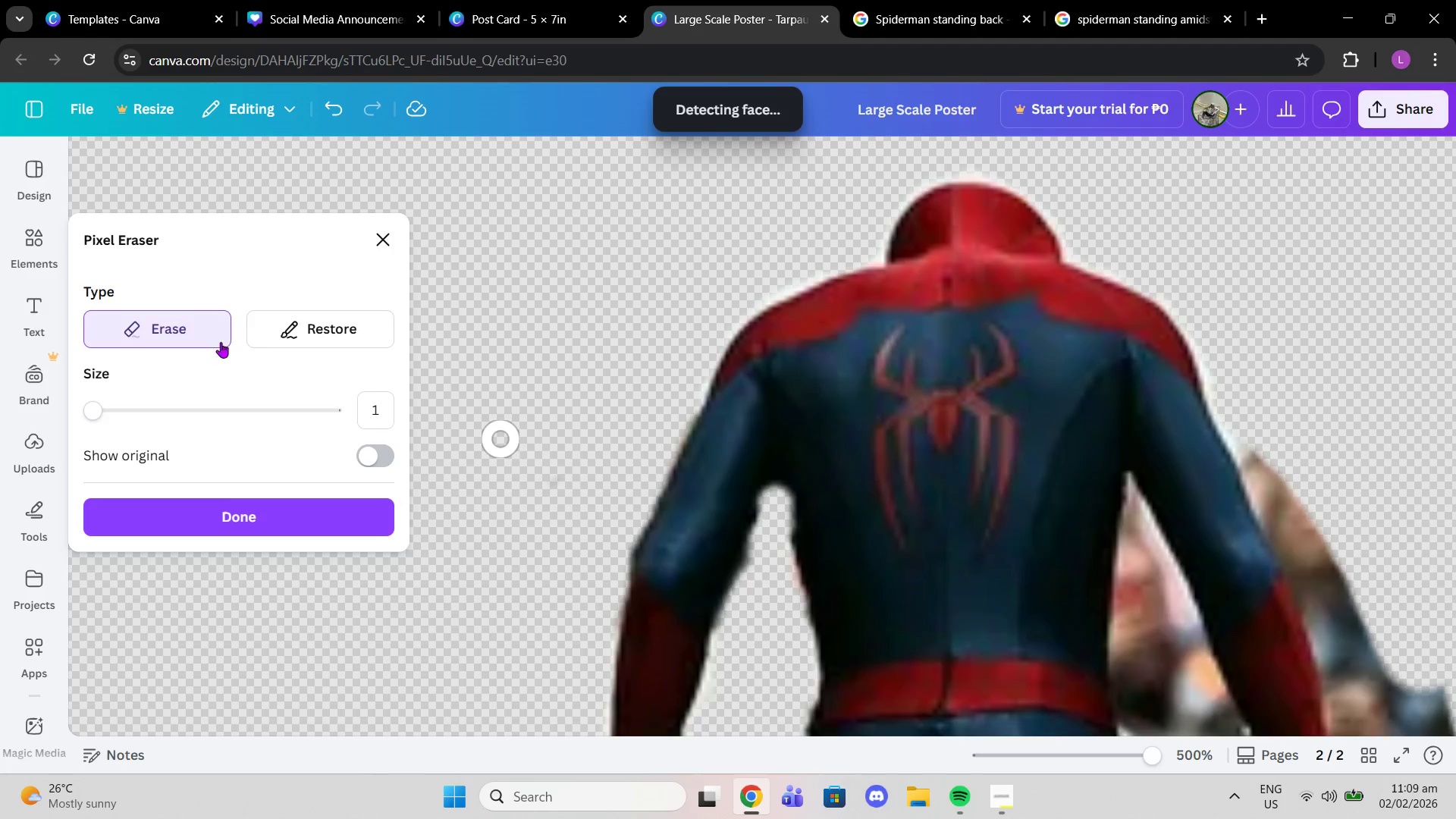 
left_click([281, 329])
 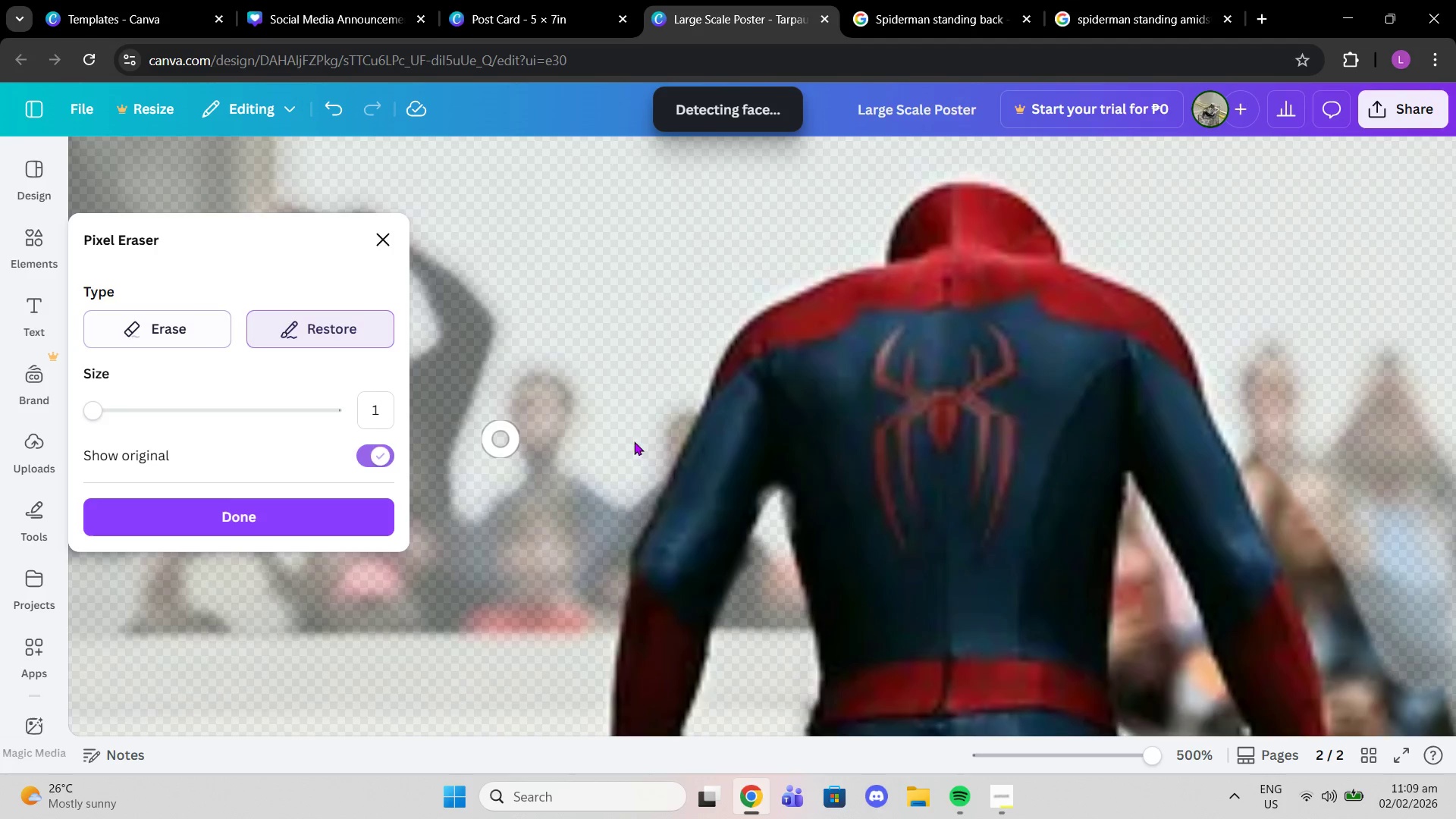 
left_click([799, 496])
 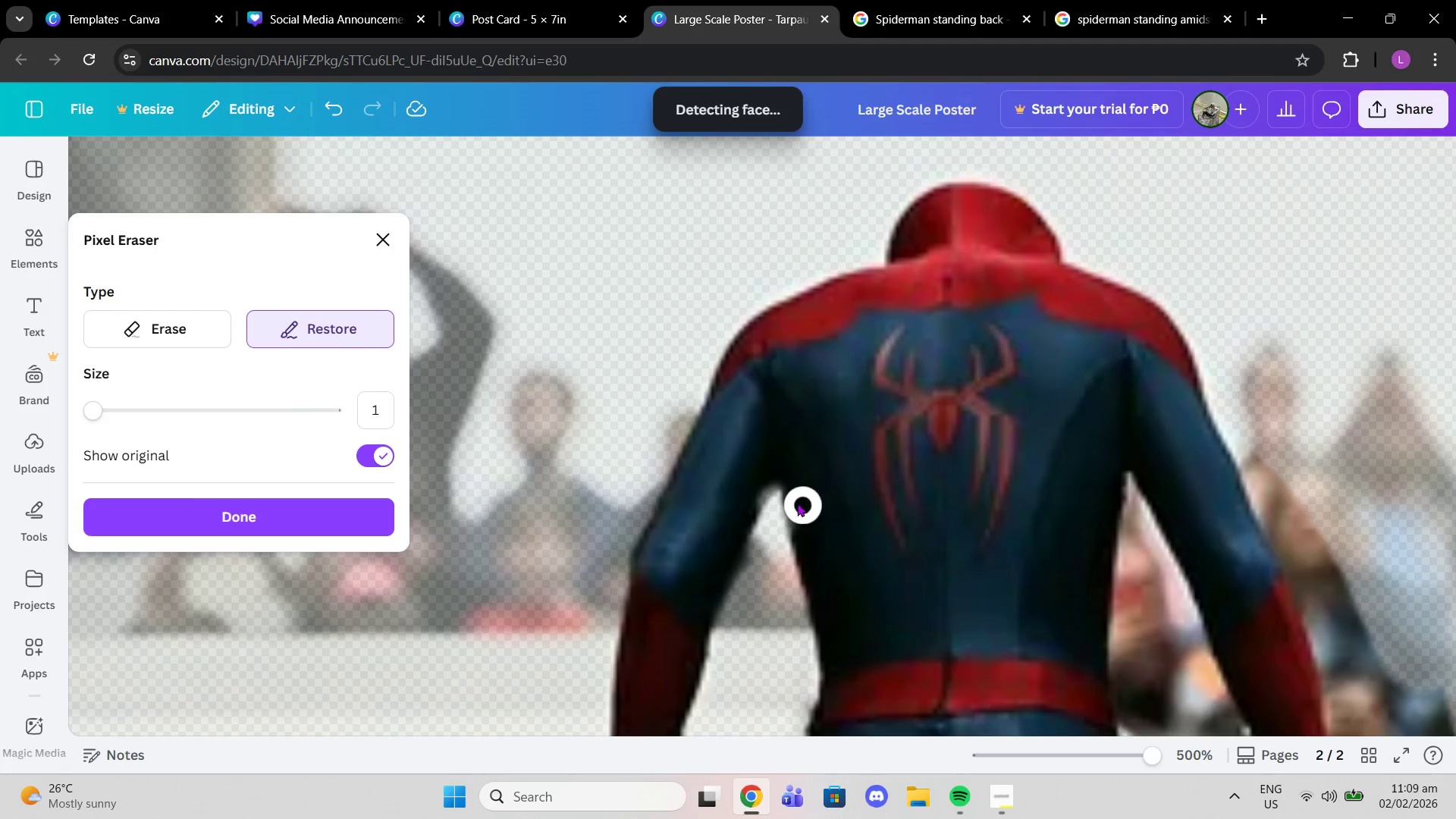 
left_click([797, 503])
 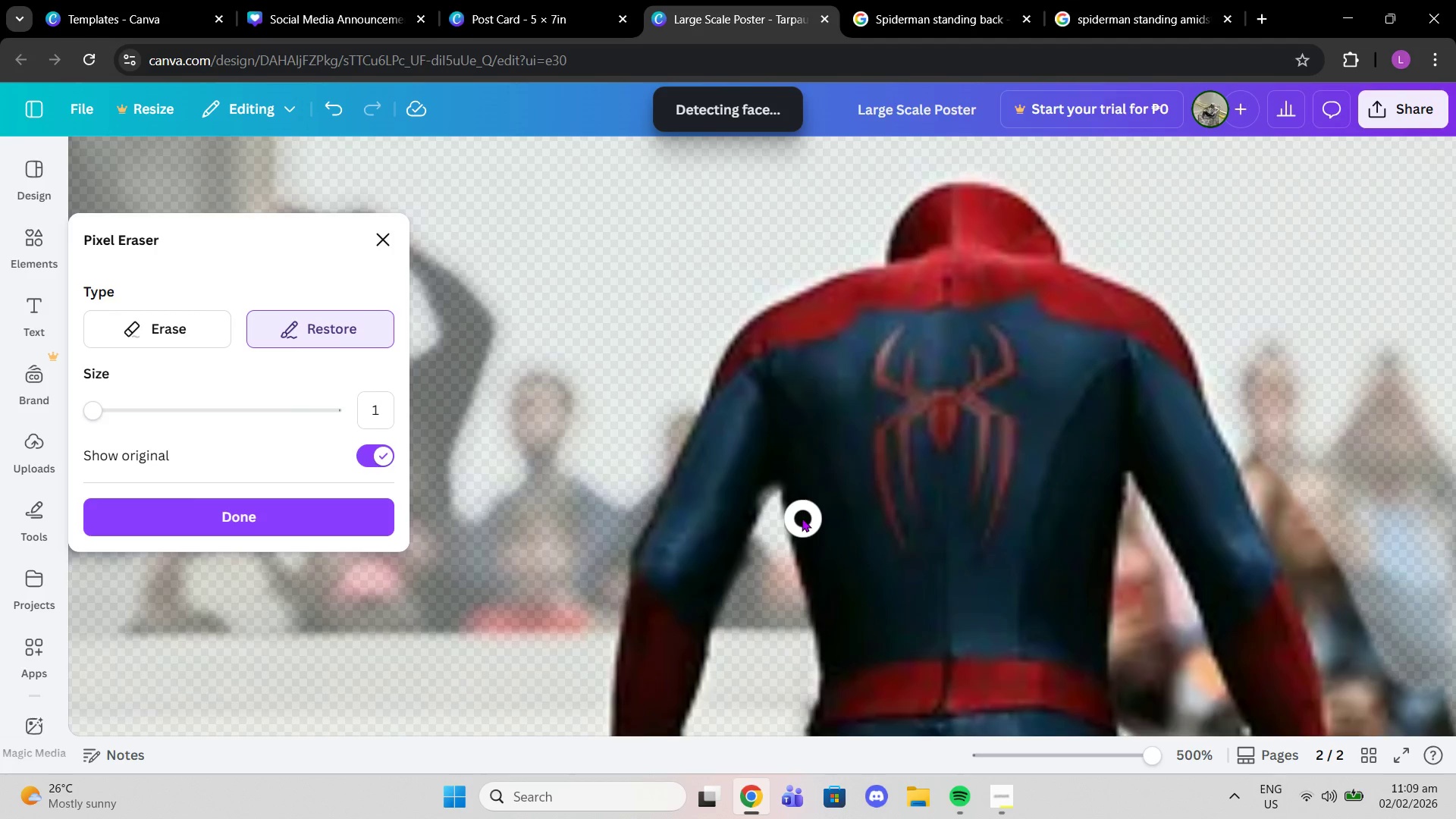 
left_click([799, 516])
 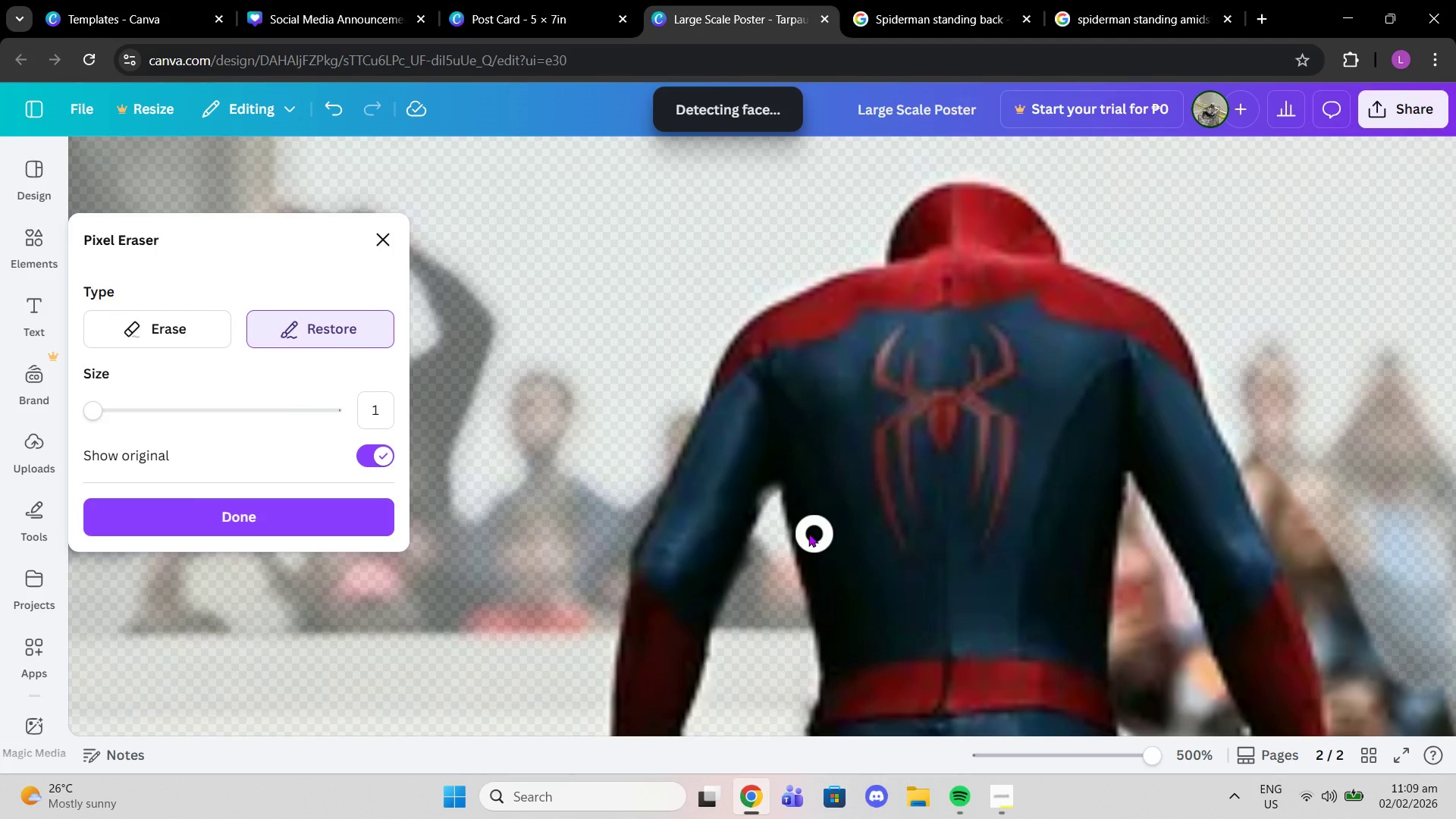 
left_click([805, 532])
 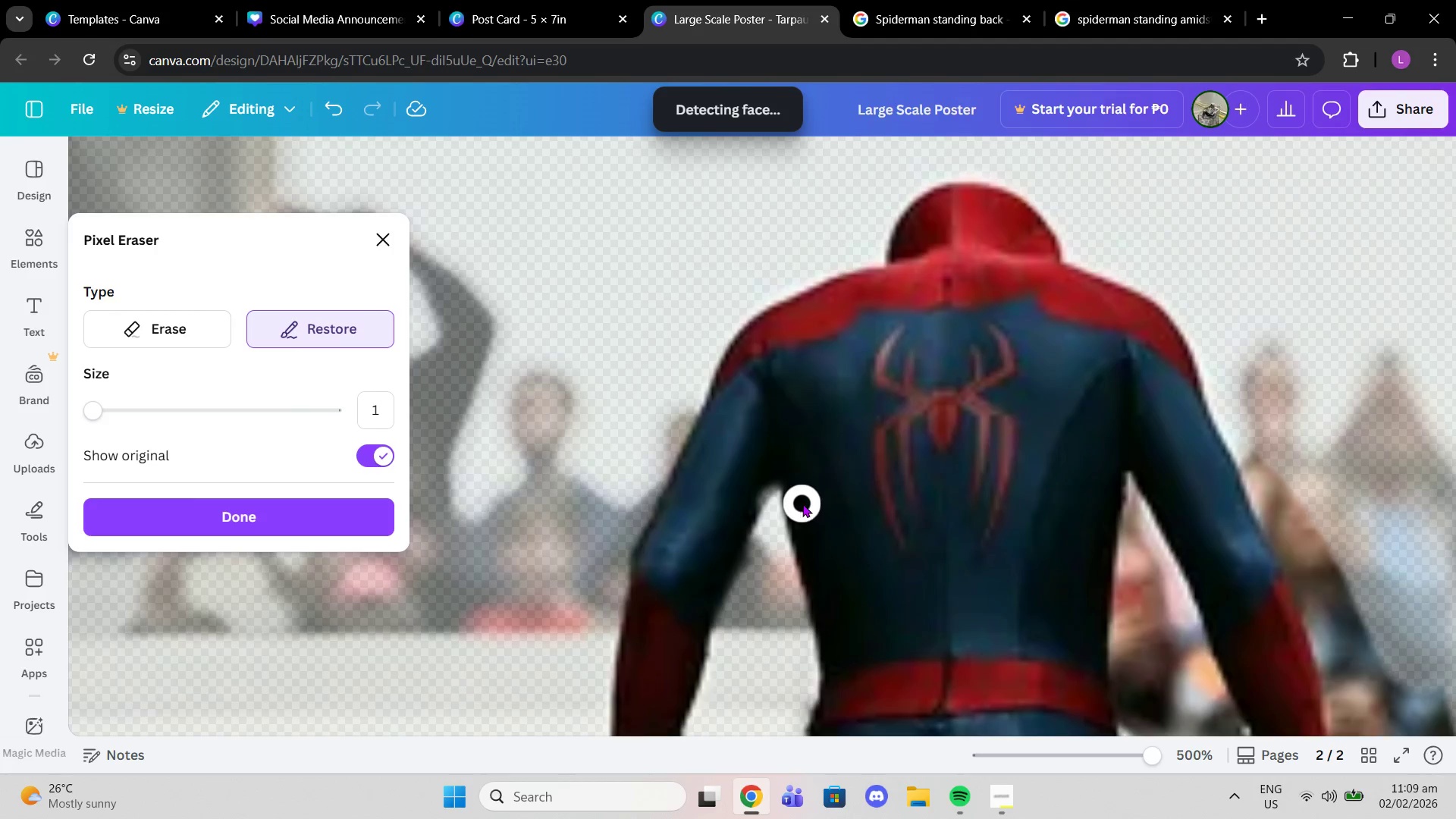 
left_click([802, 504])
 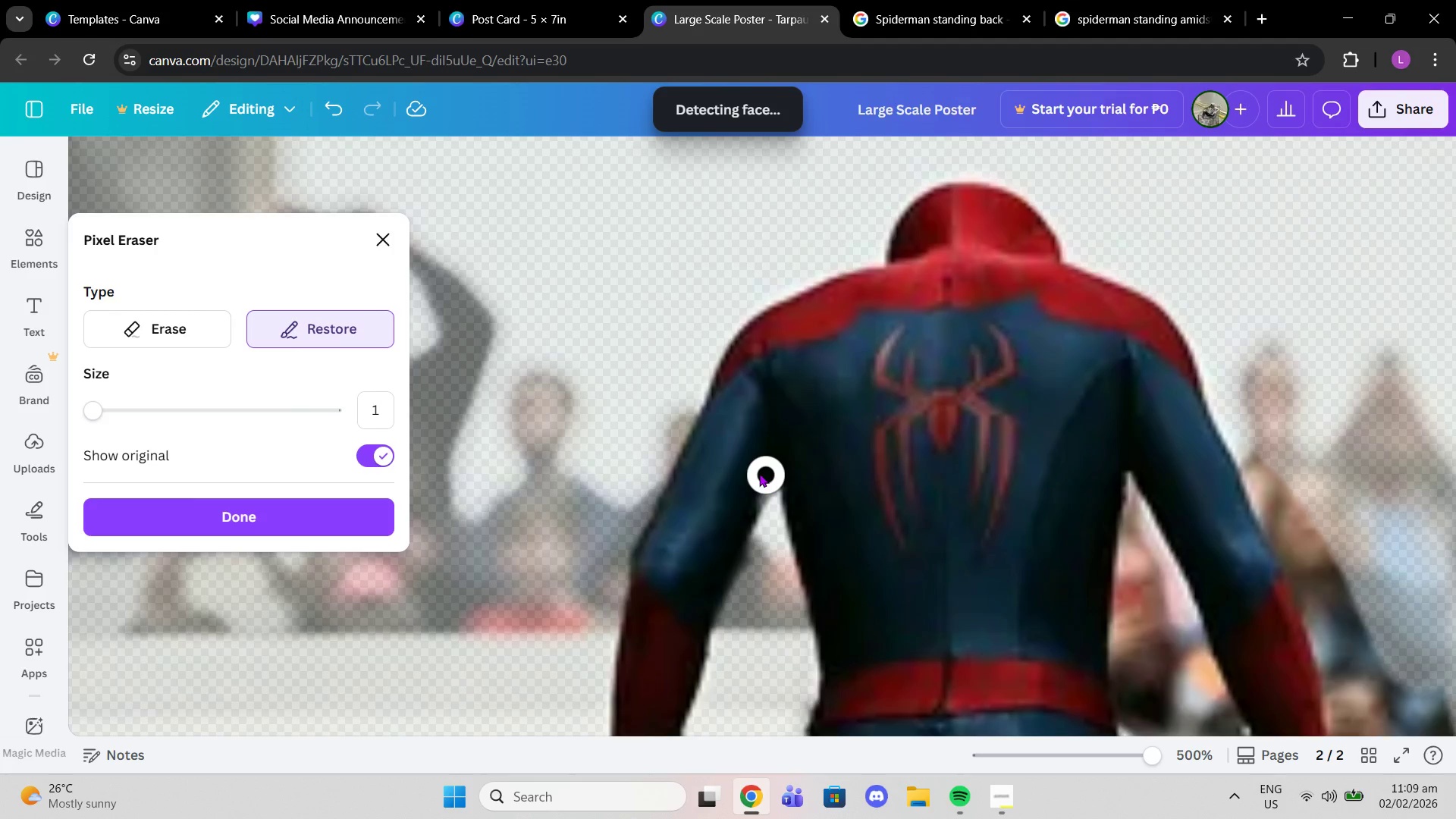 
left_click([766, 475])
 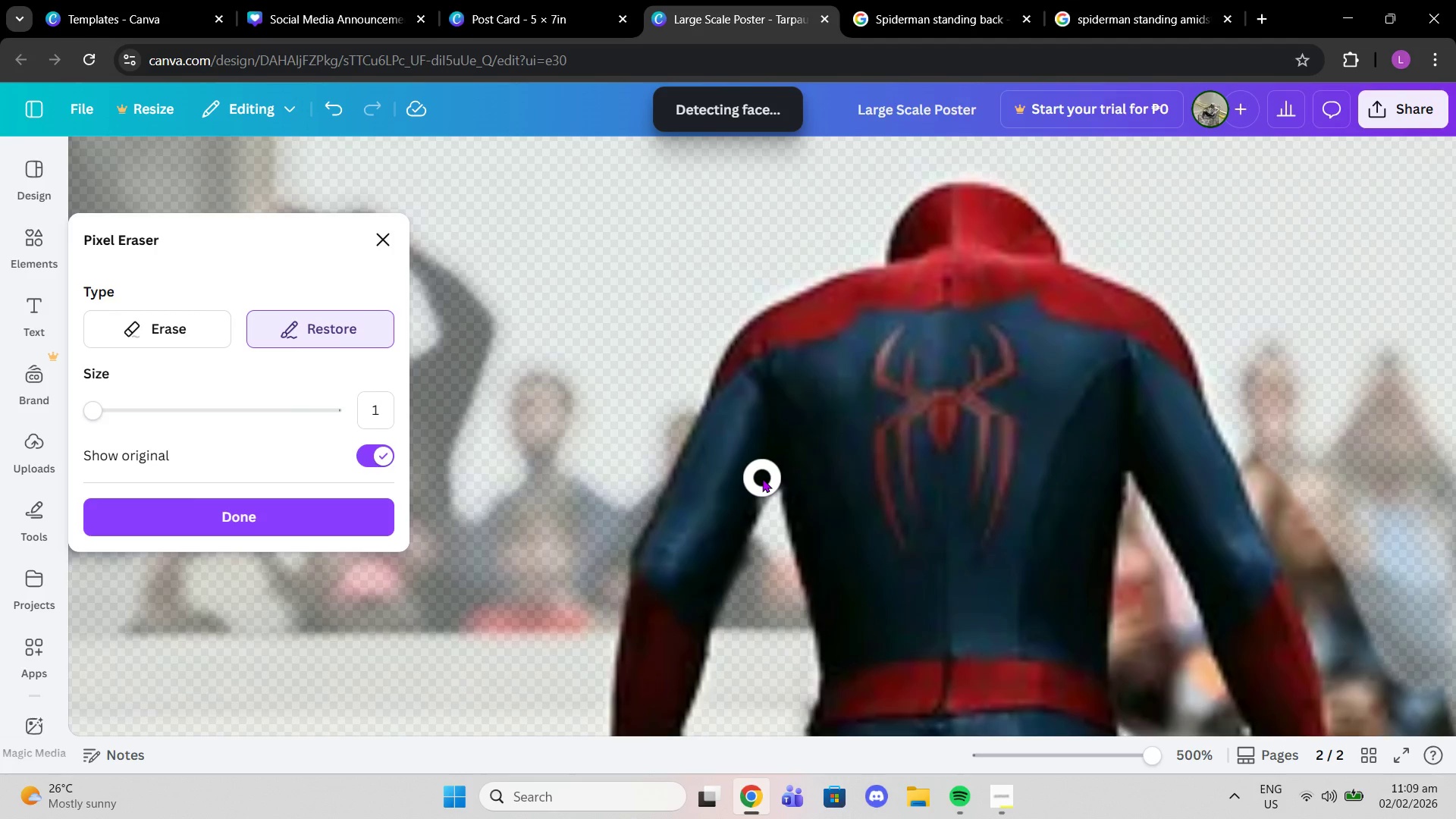 
left_click([762, 479])
 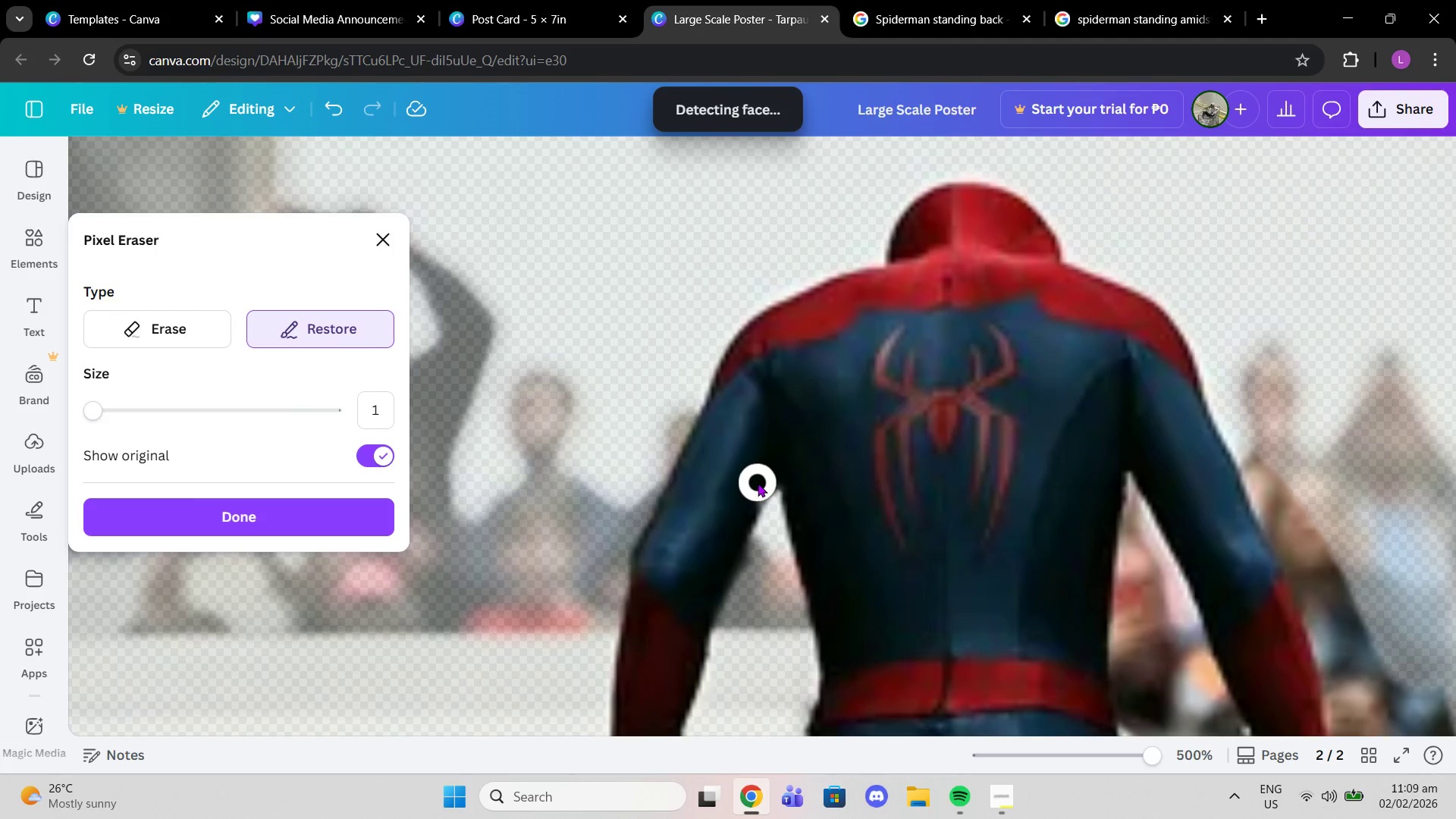 
left_click([758, 483])
 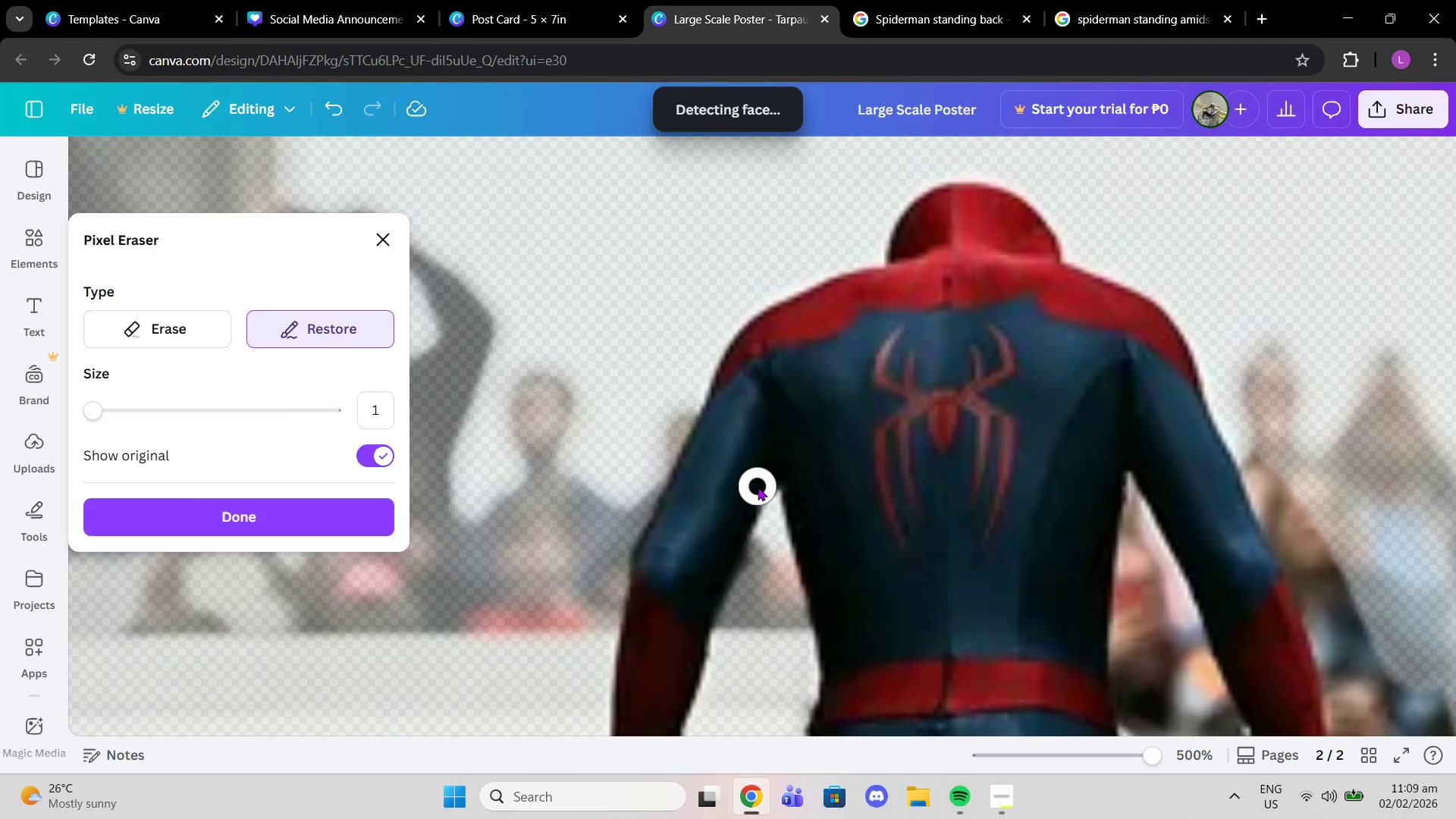 
left_click([758, 487])
 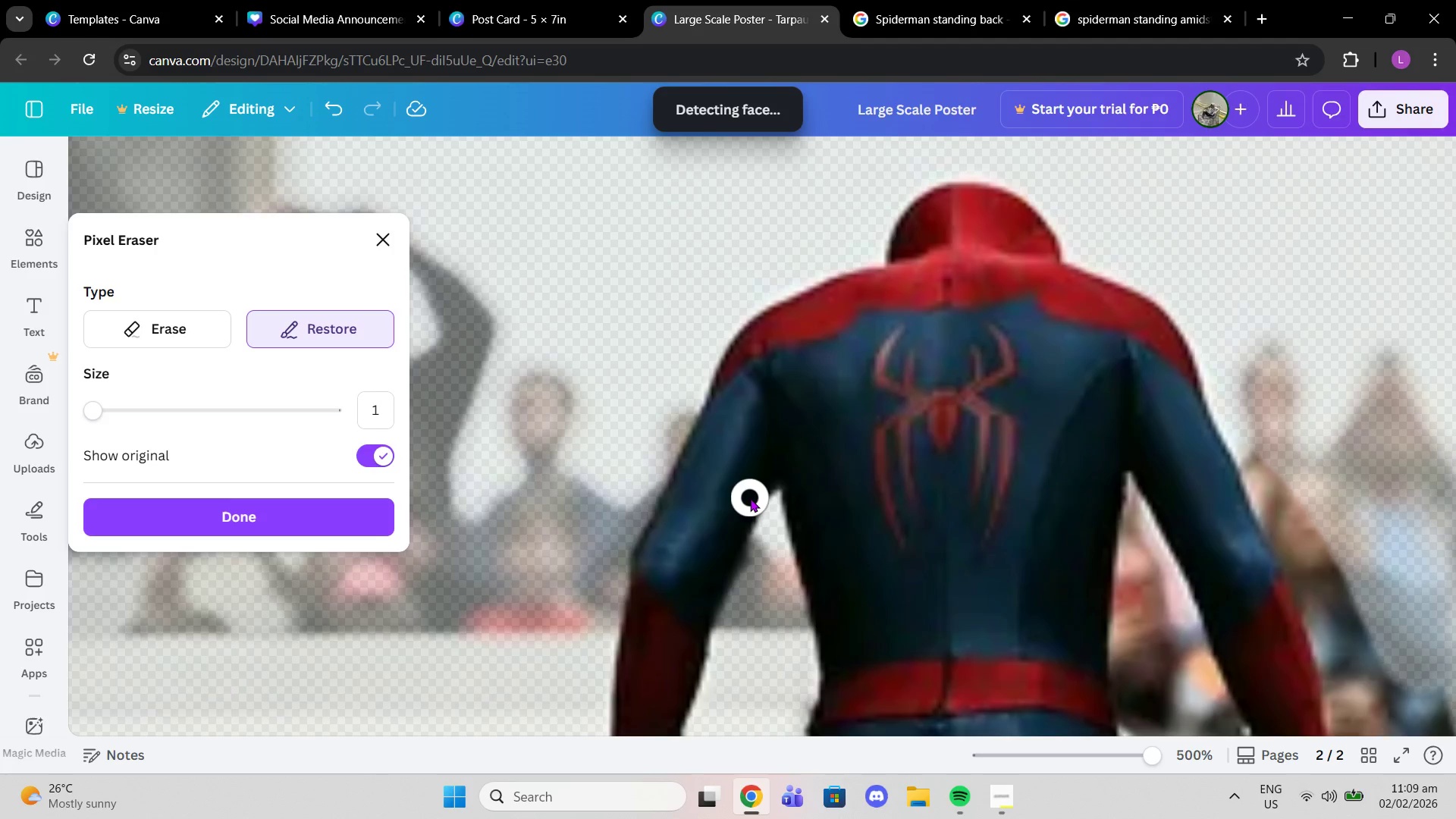 
left_click([750, 493])
 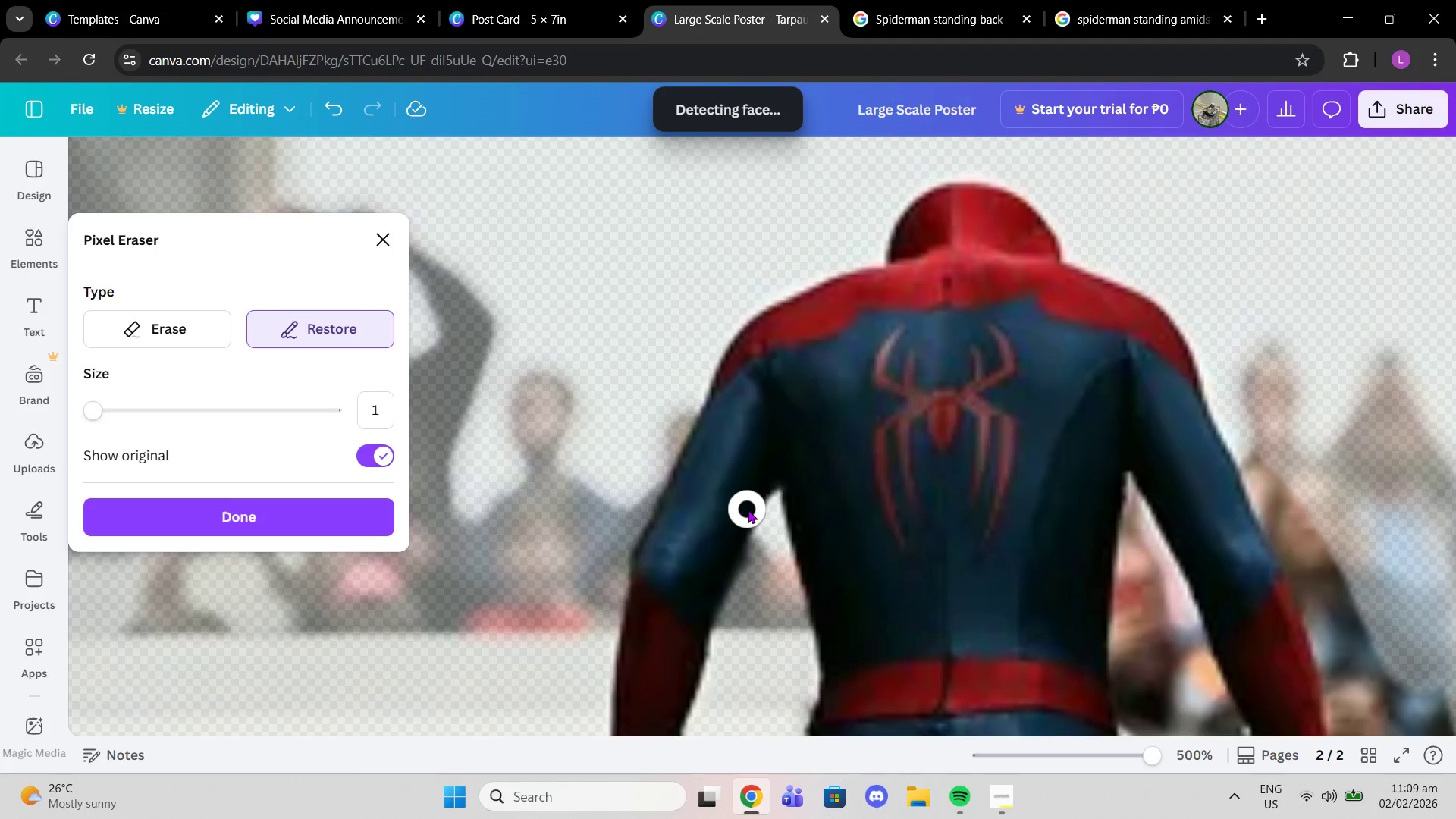 
left_click([748, 510])
 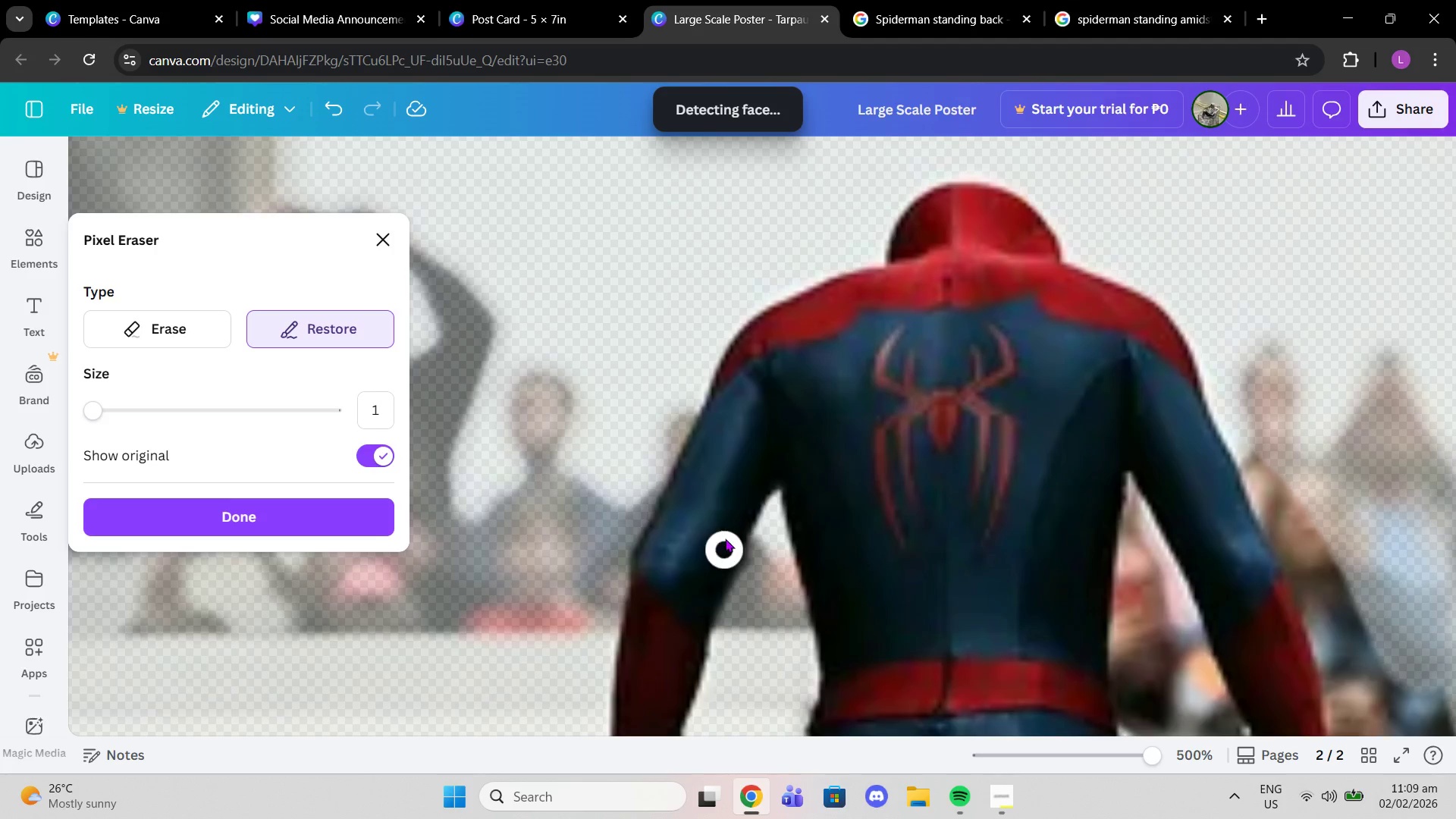 
left_click([723, 535])
 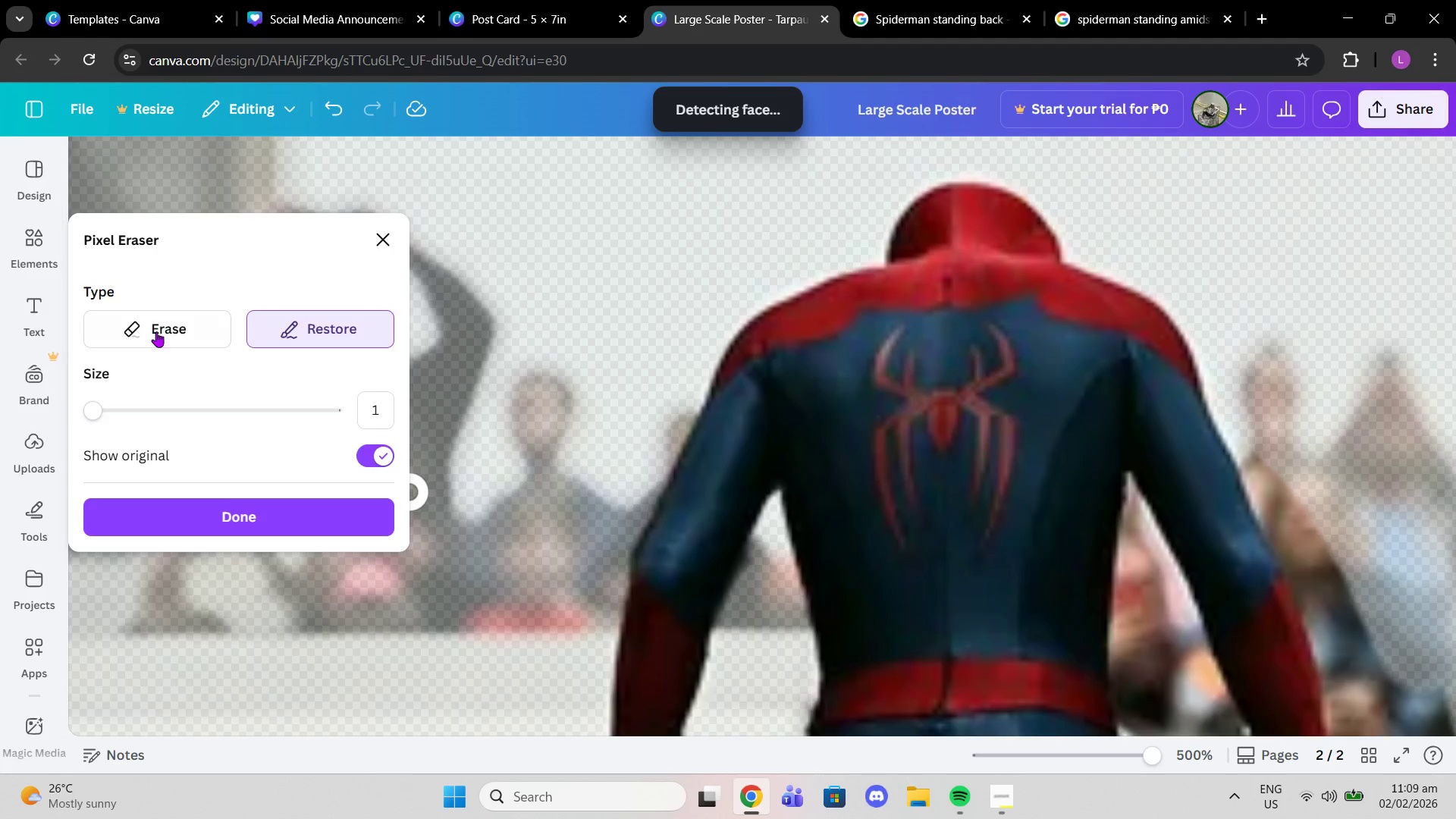 
left_click([164, 331])
 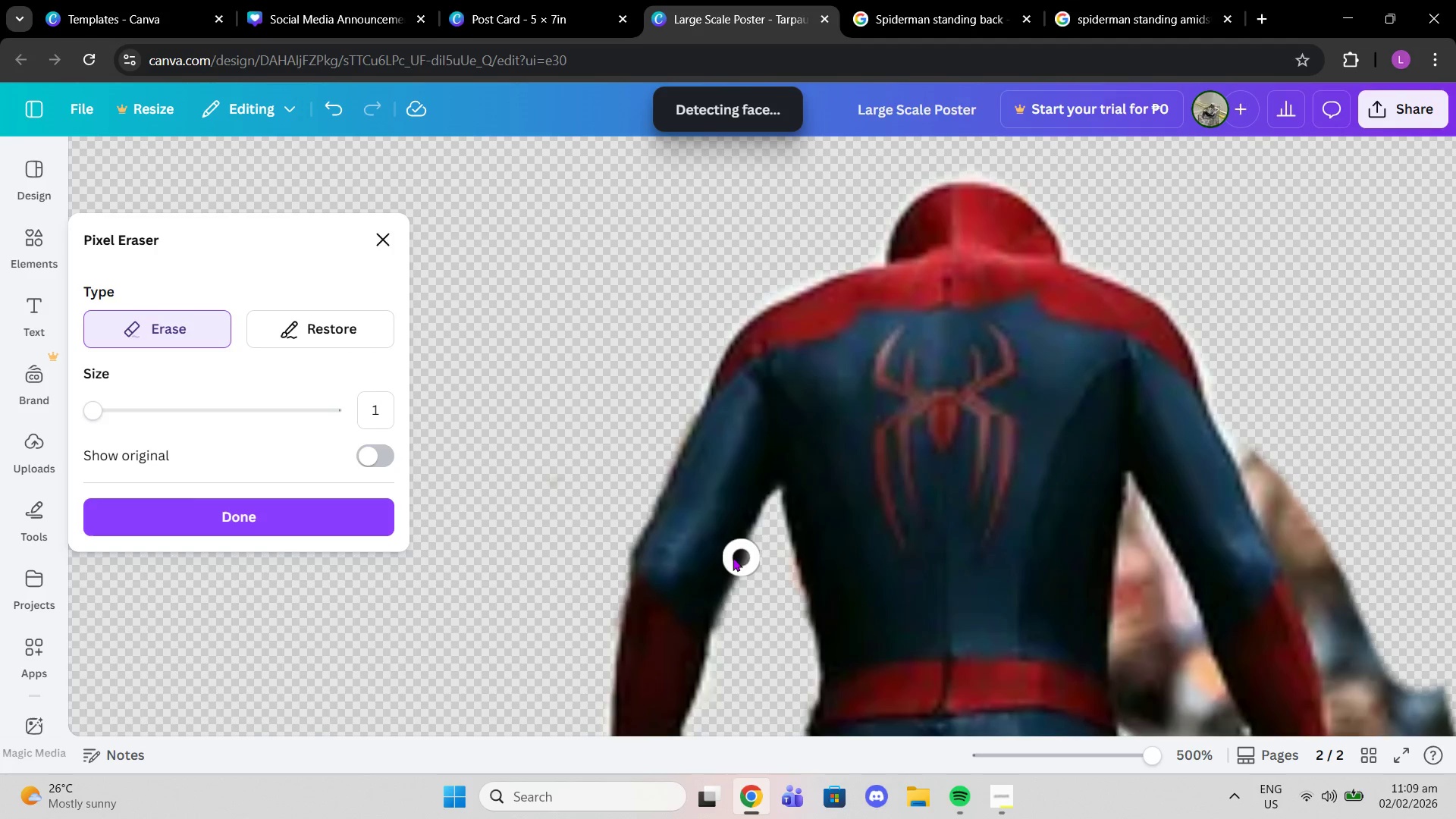 
left_click([757, 563])
 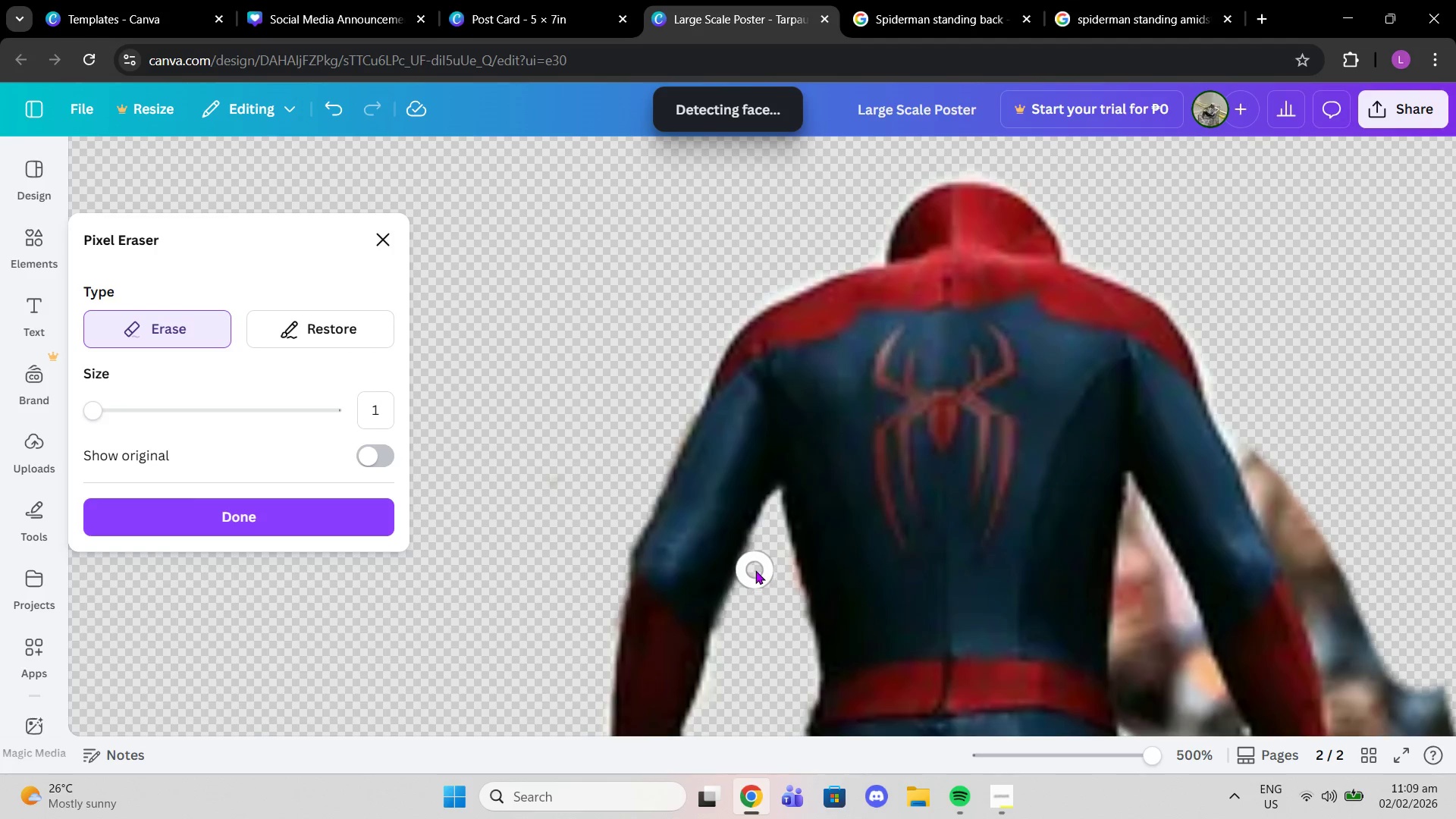 
left_click([755, 570])
 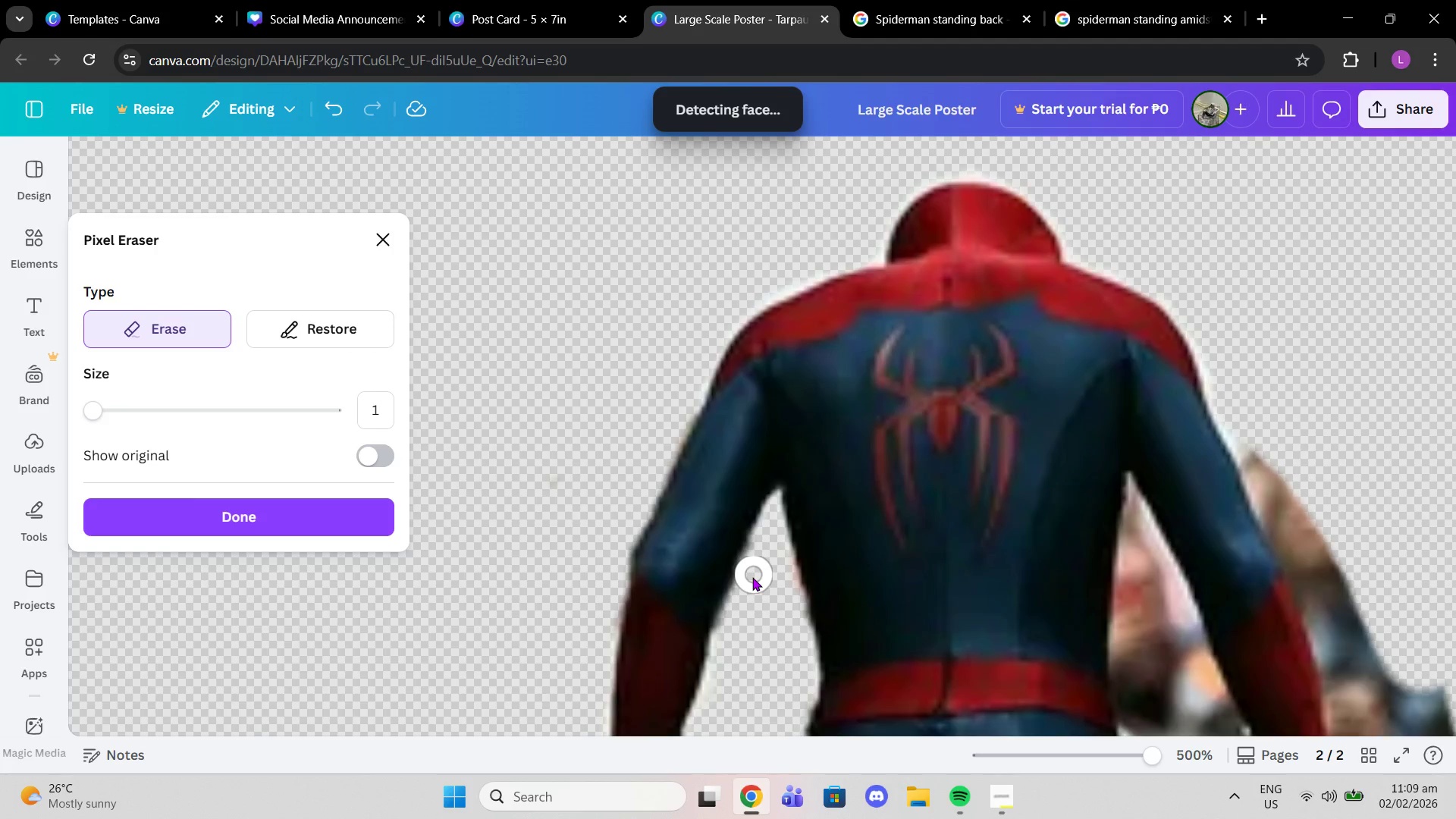 
left_click([750, 581])
 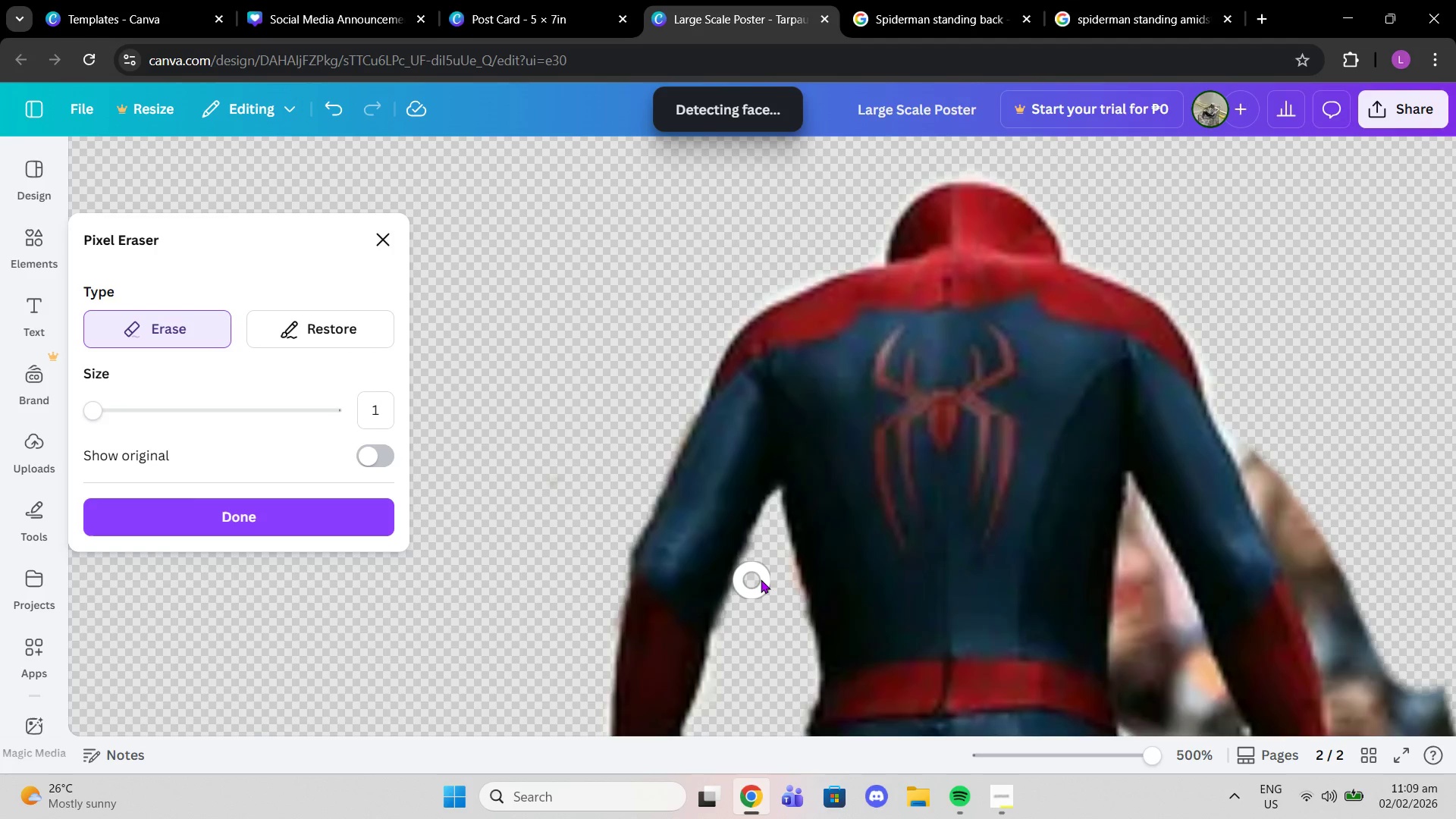 
scroll: coordinate [761, 579], scroll_direction: down, amount: 1.0
 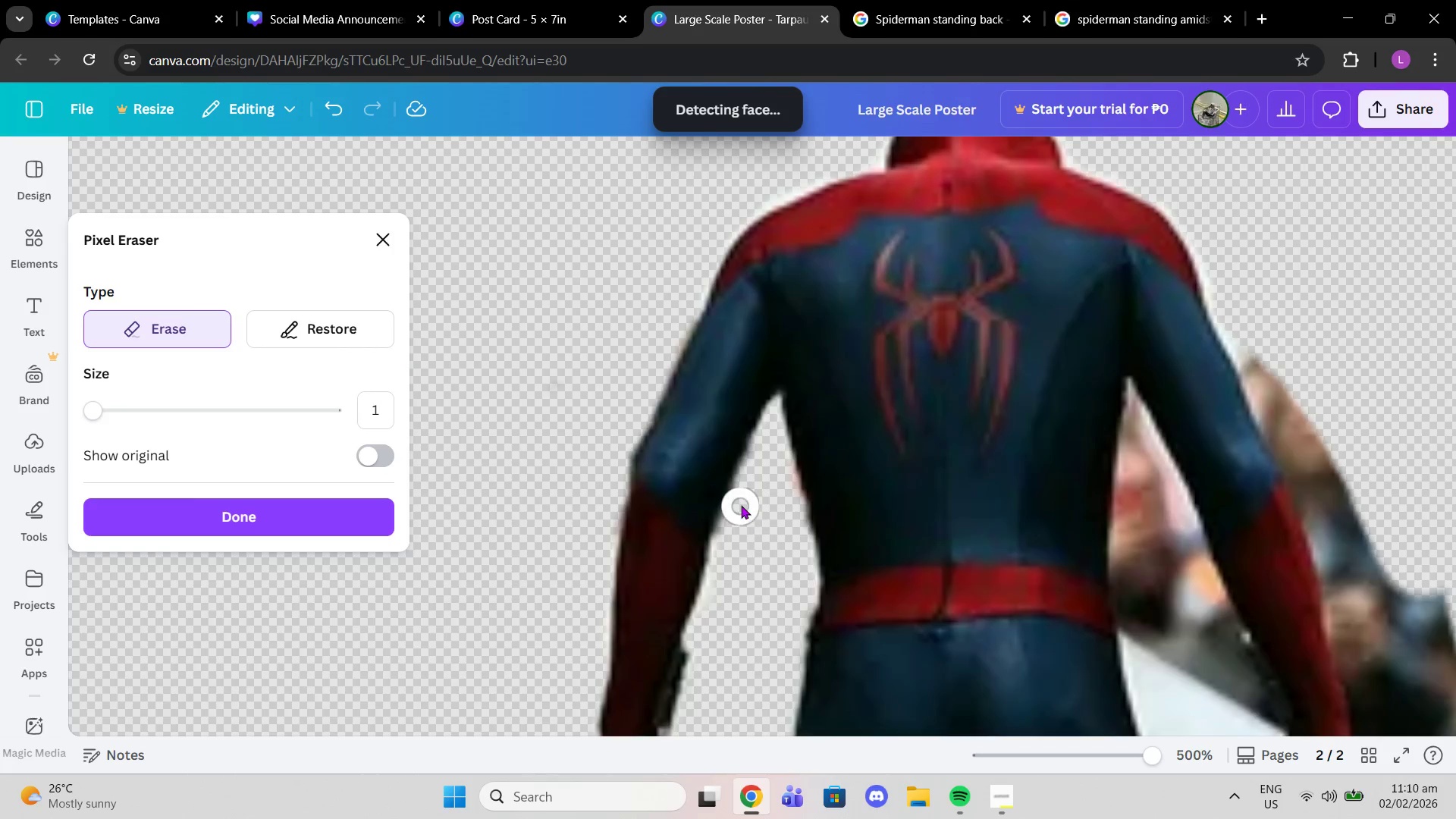 
left_click([743, 500])
 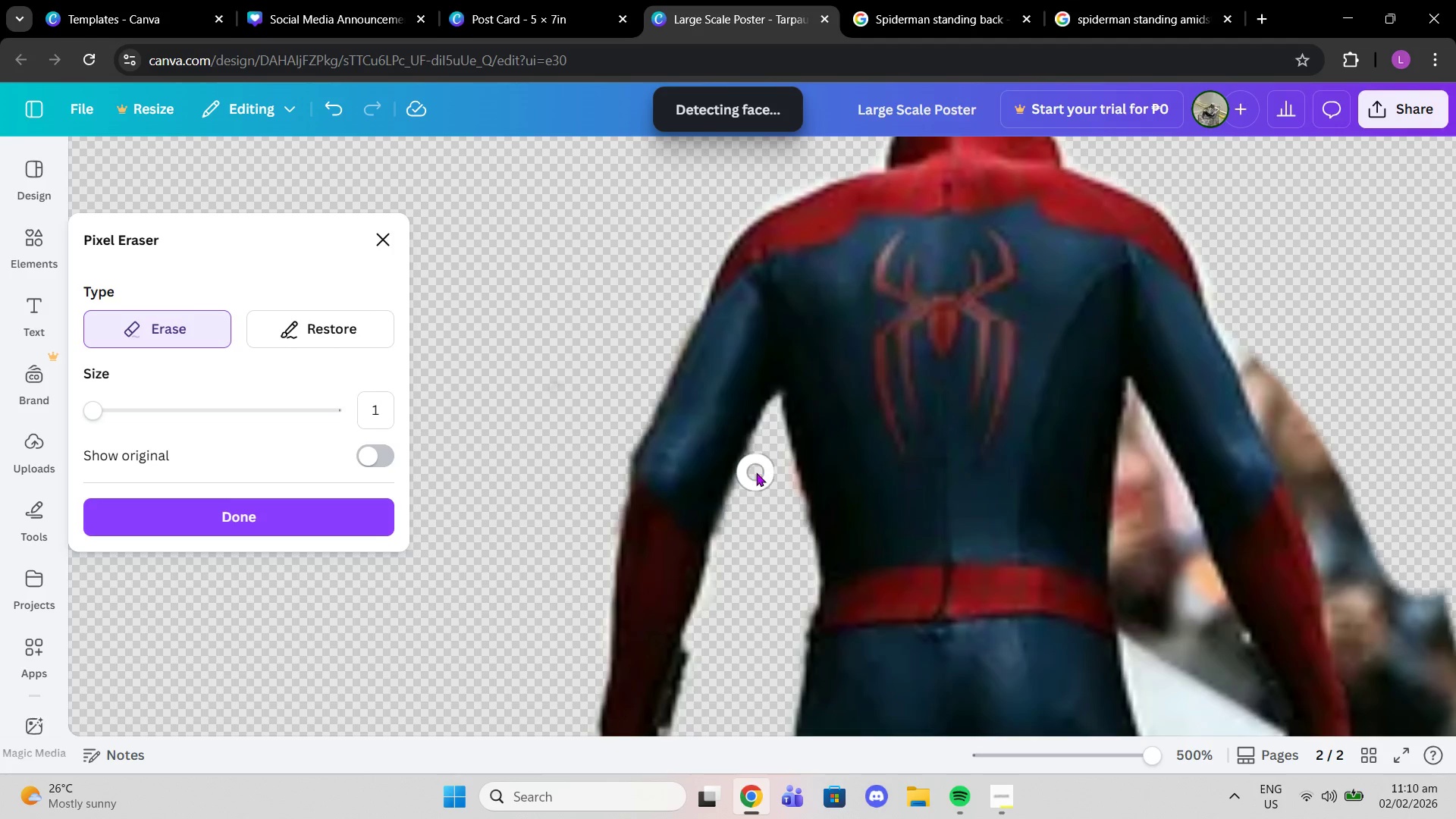 
left_click([757, 470])
 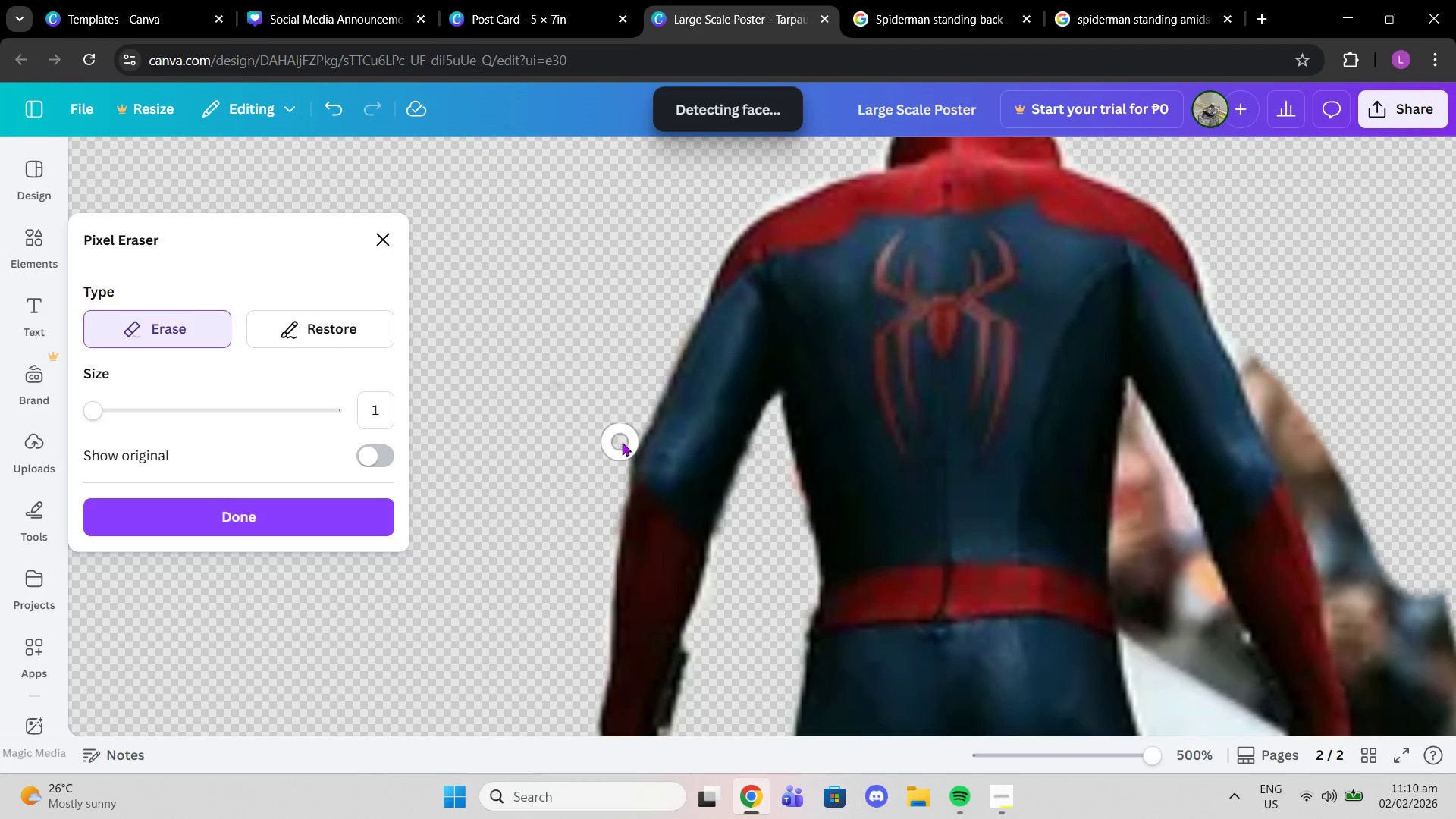 
left_click([625, 442])
 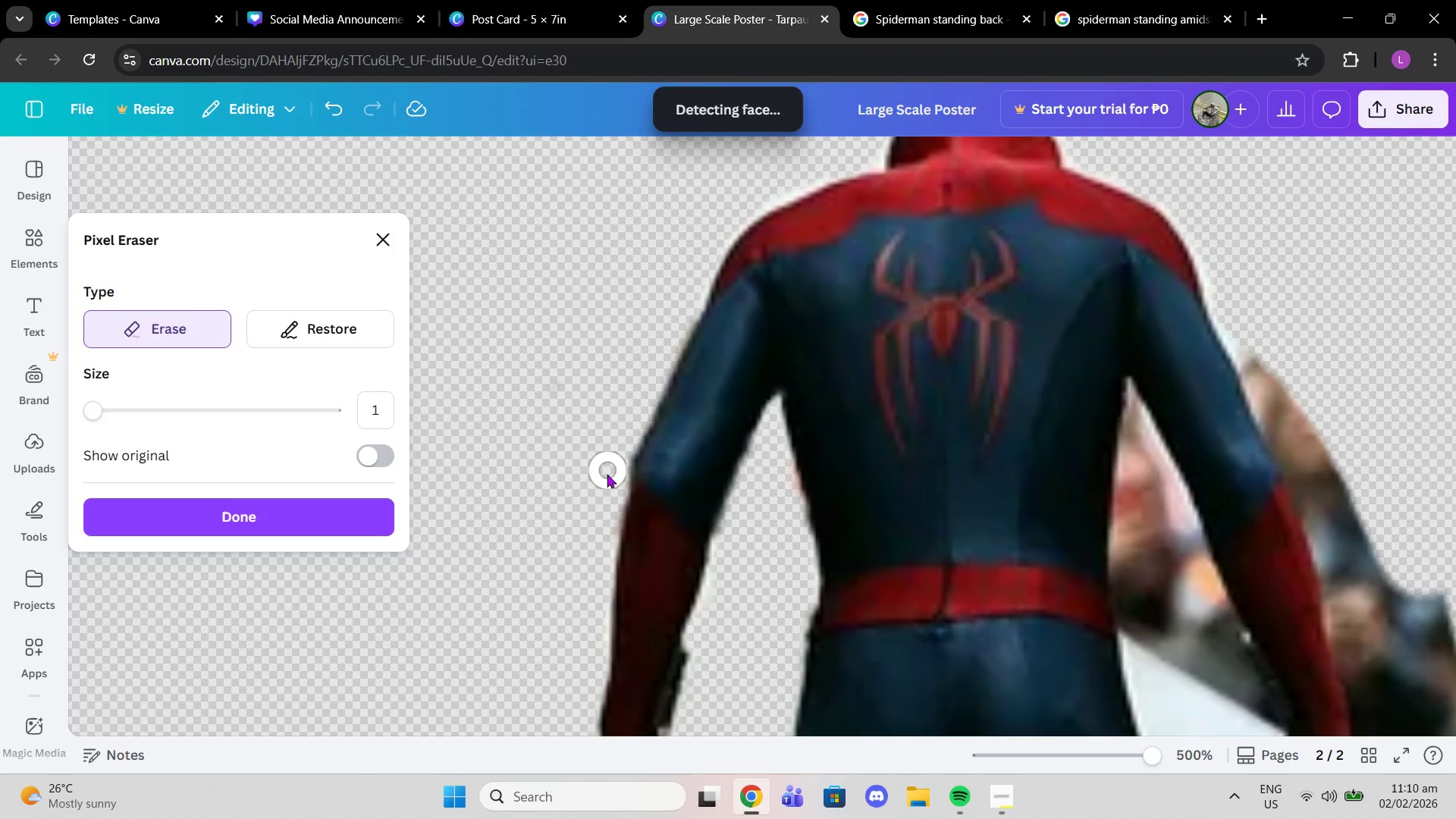 
left_click([607, 474])
 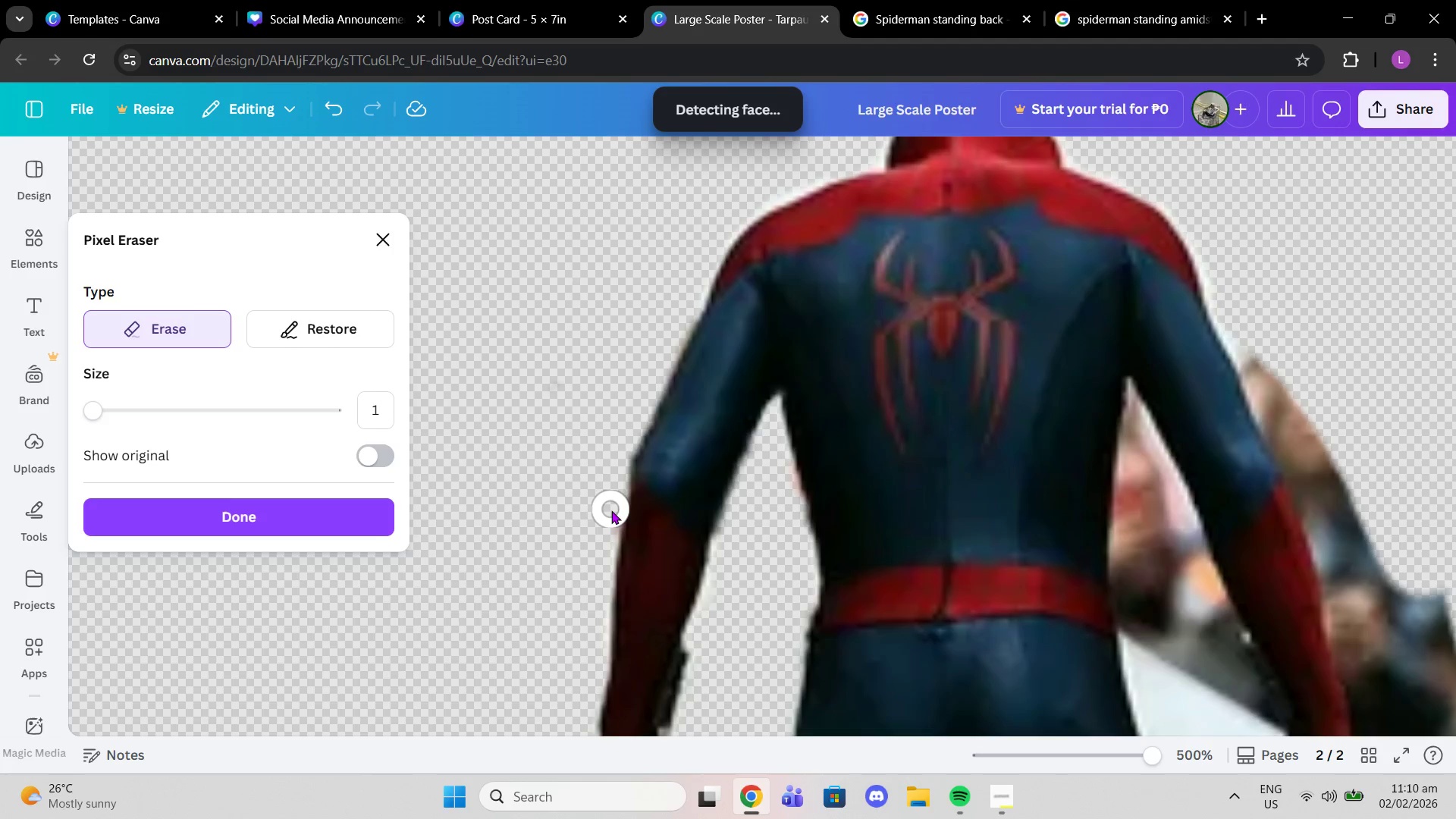 
left_click([611, 510])
 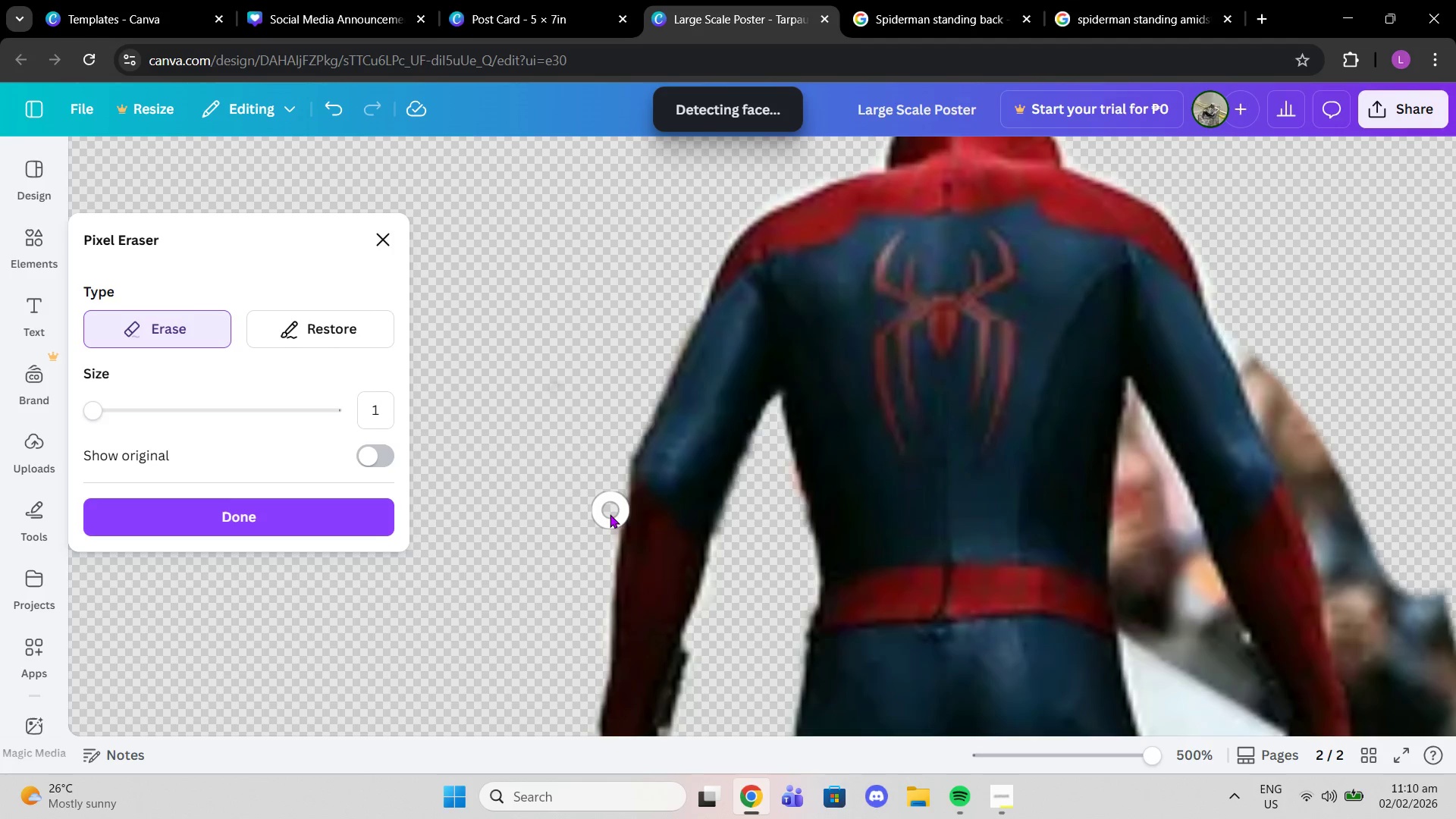 
scroll: coordinate [563, 552], scroll_direction: down, amount: 3.0
 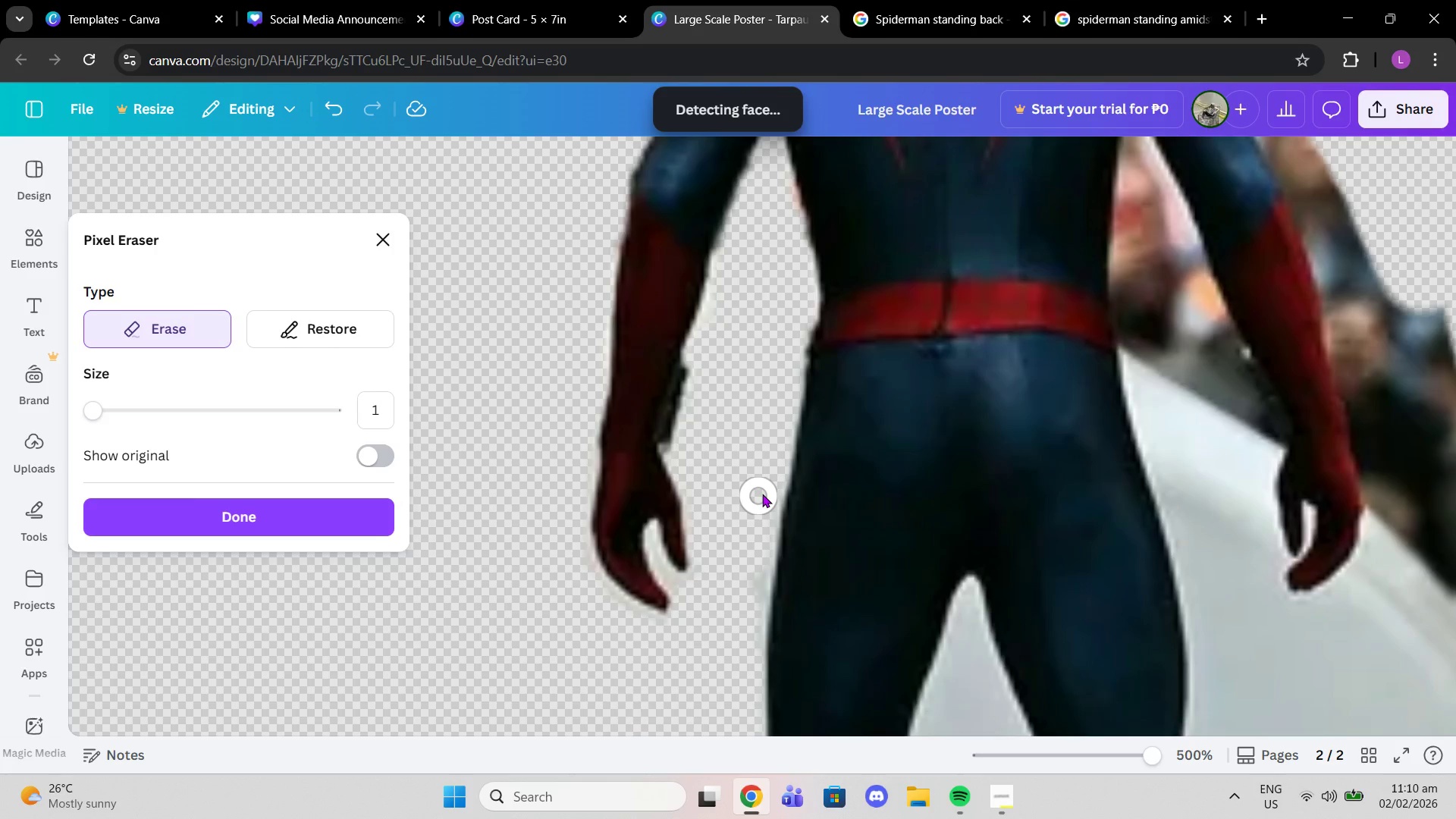 
left_click([610, 604])
 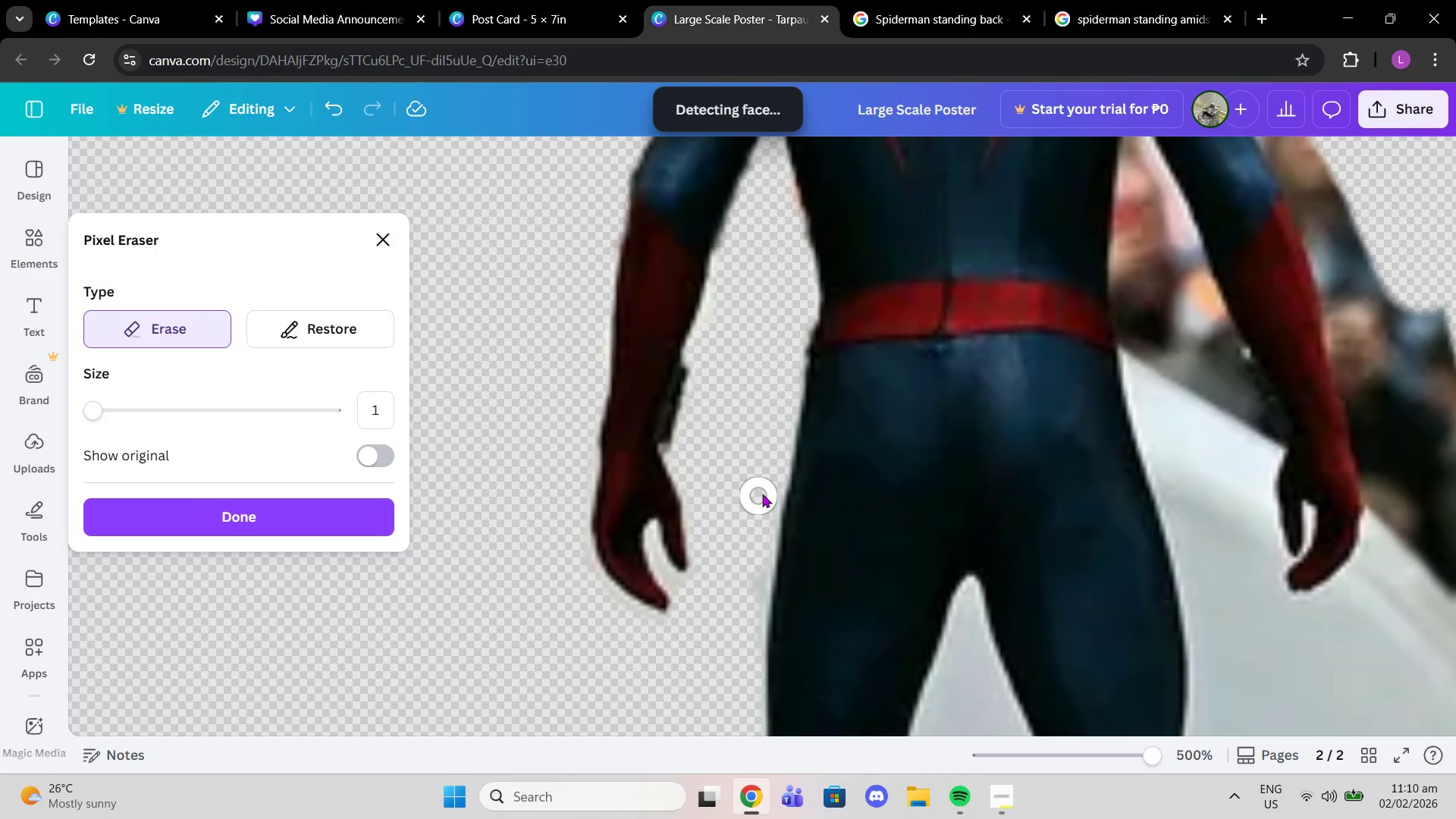 
left_click([590, 581])
 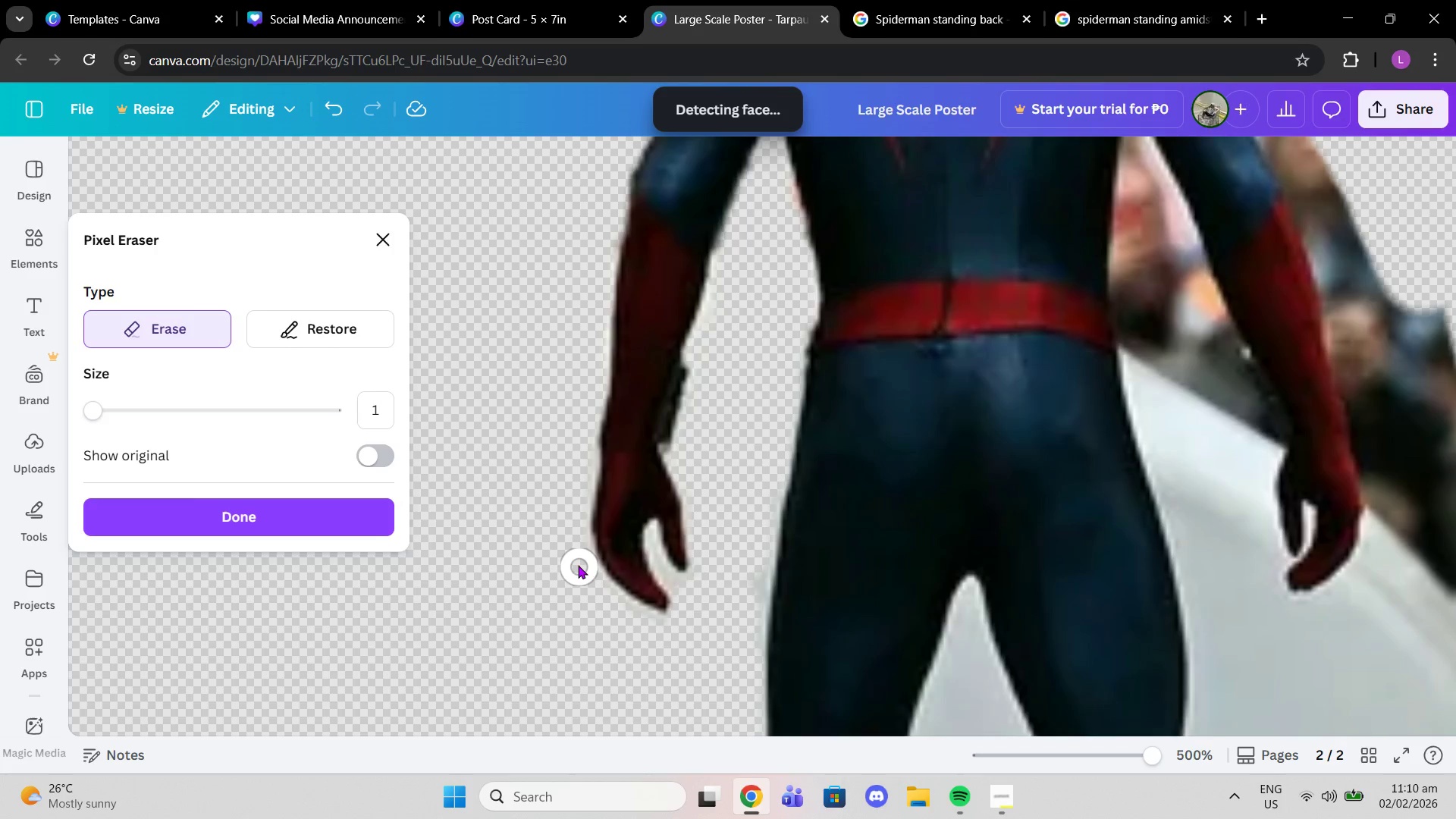 
left_click([578, 565])
 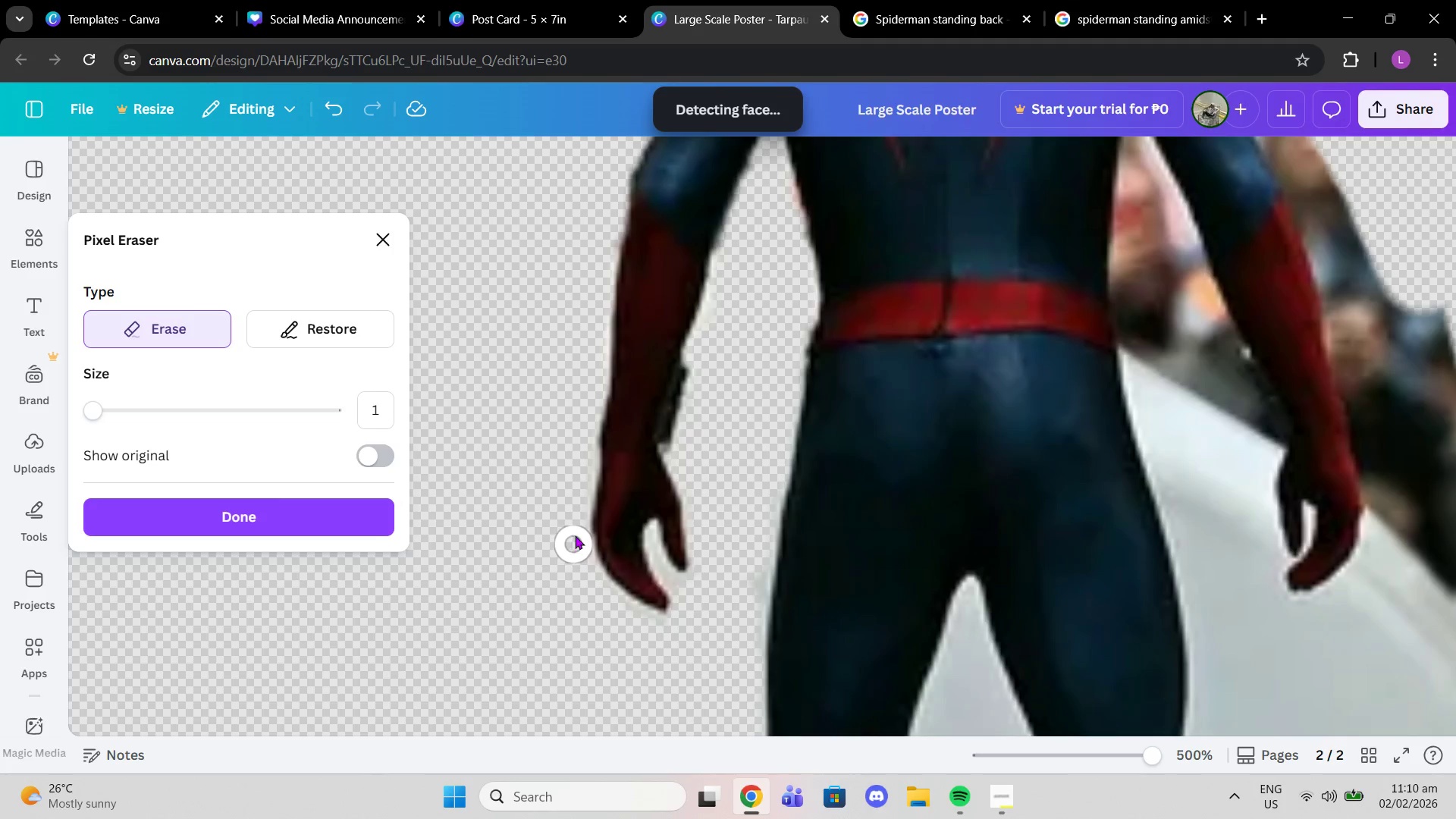 
double_click([575, 535])
 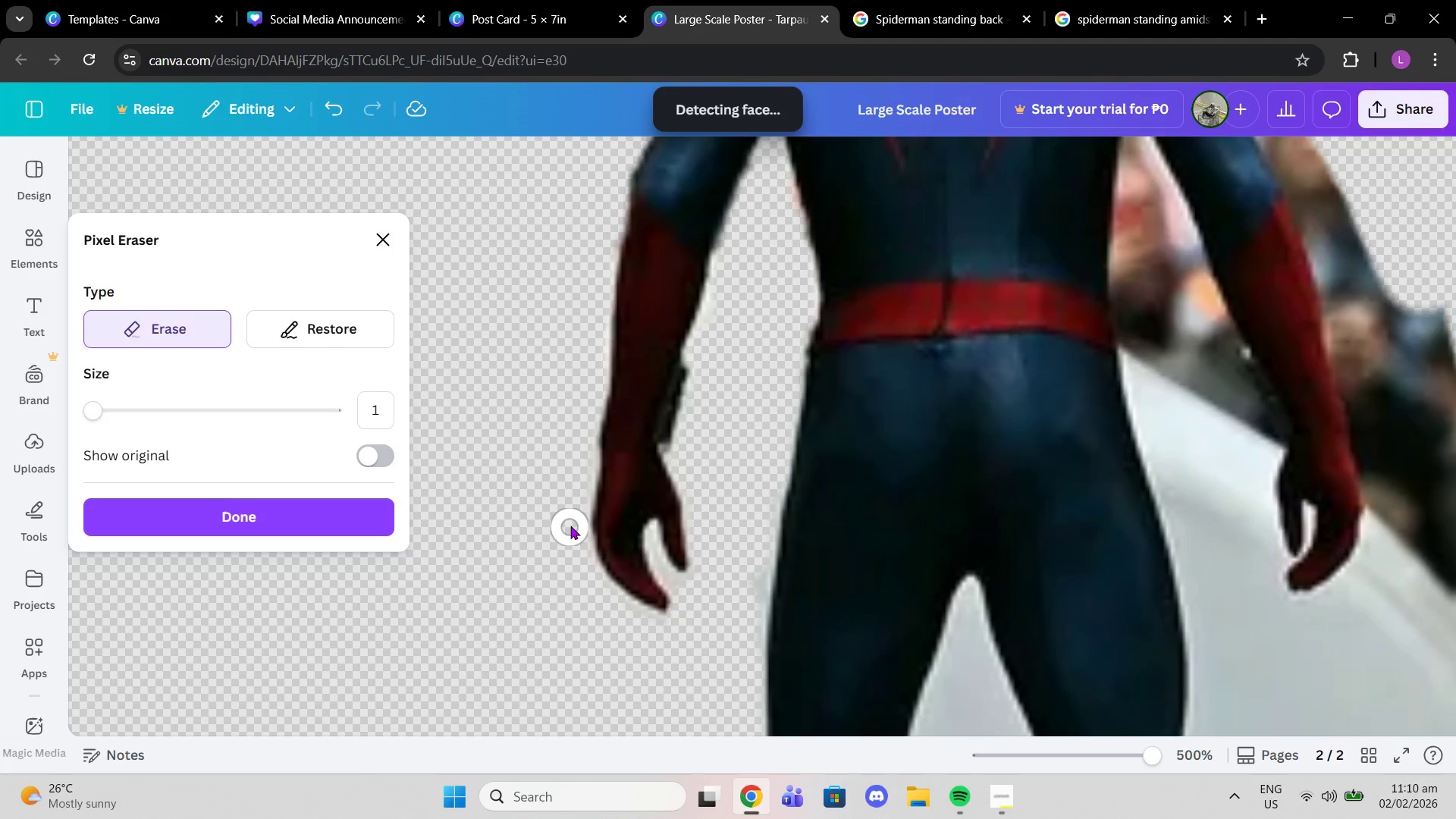 
left_click([572, 521])
 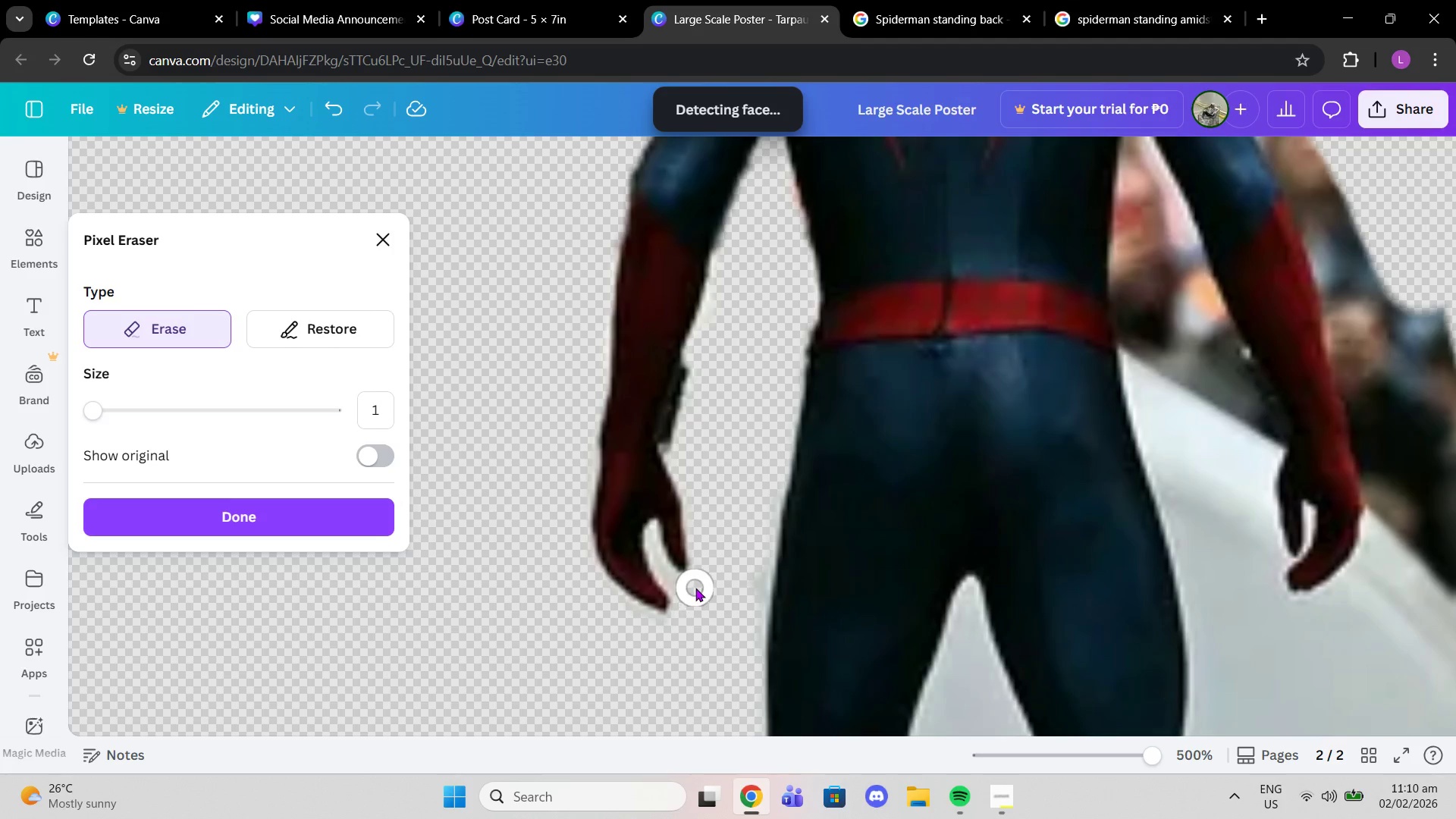 
left_click([695, 588])
 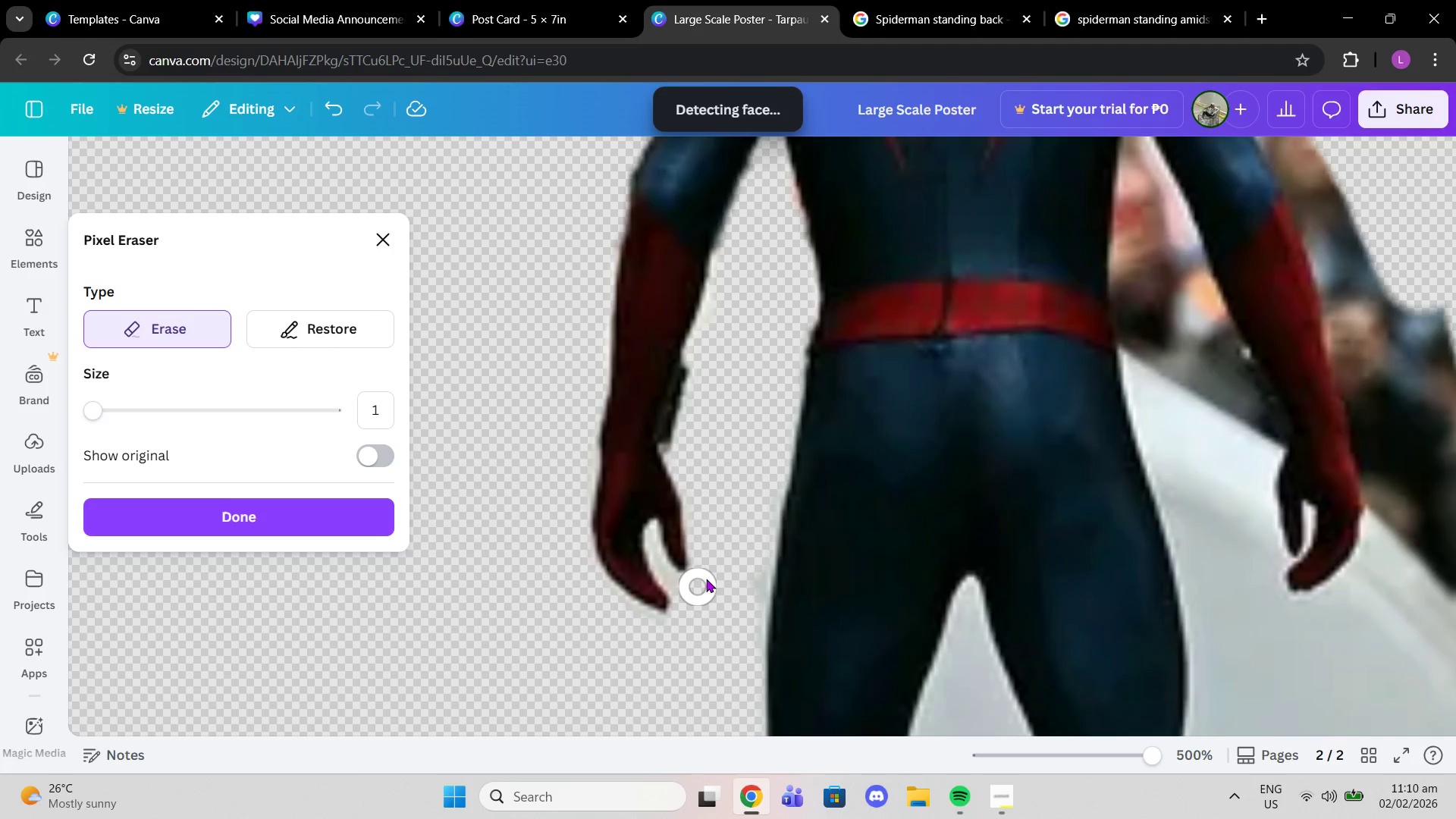 
left_click([705, 561])
 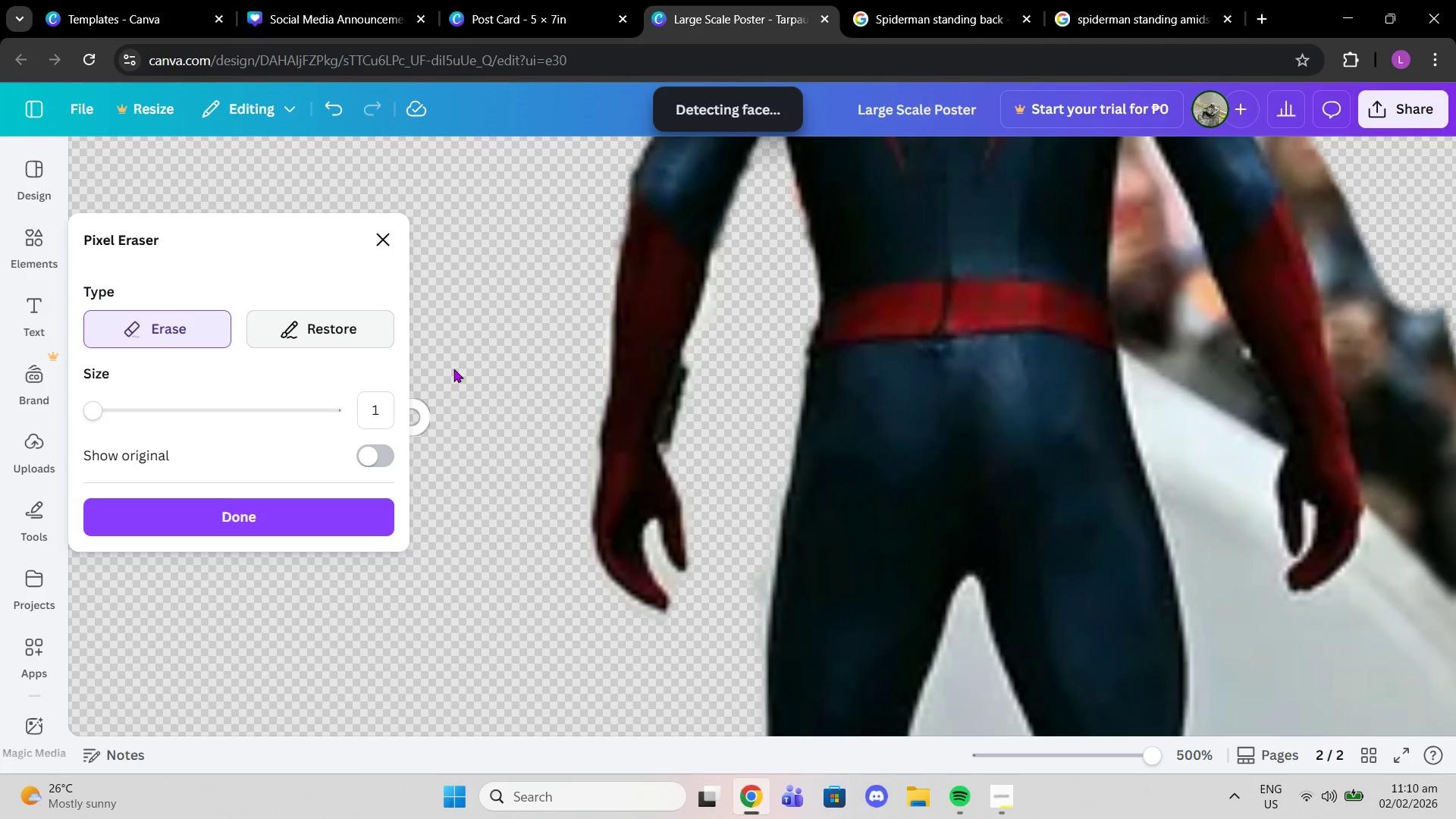 
scroll: coordinate [1238, 532], scroll_direction: down, amount: 10.0
 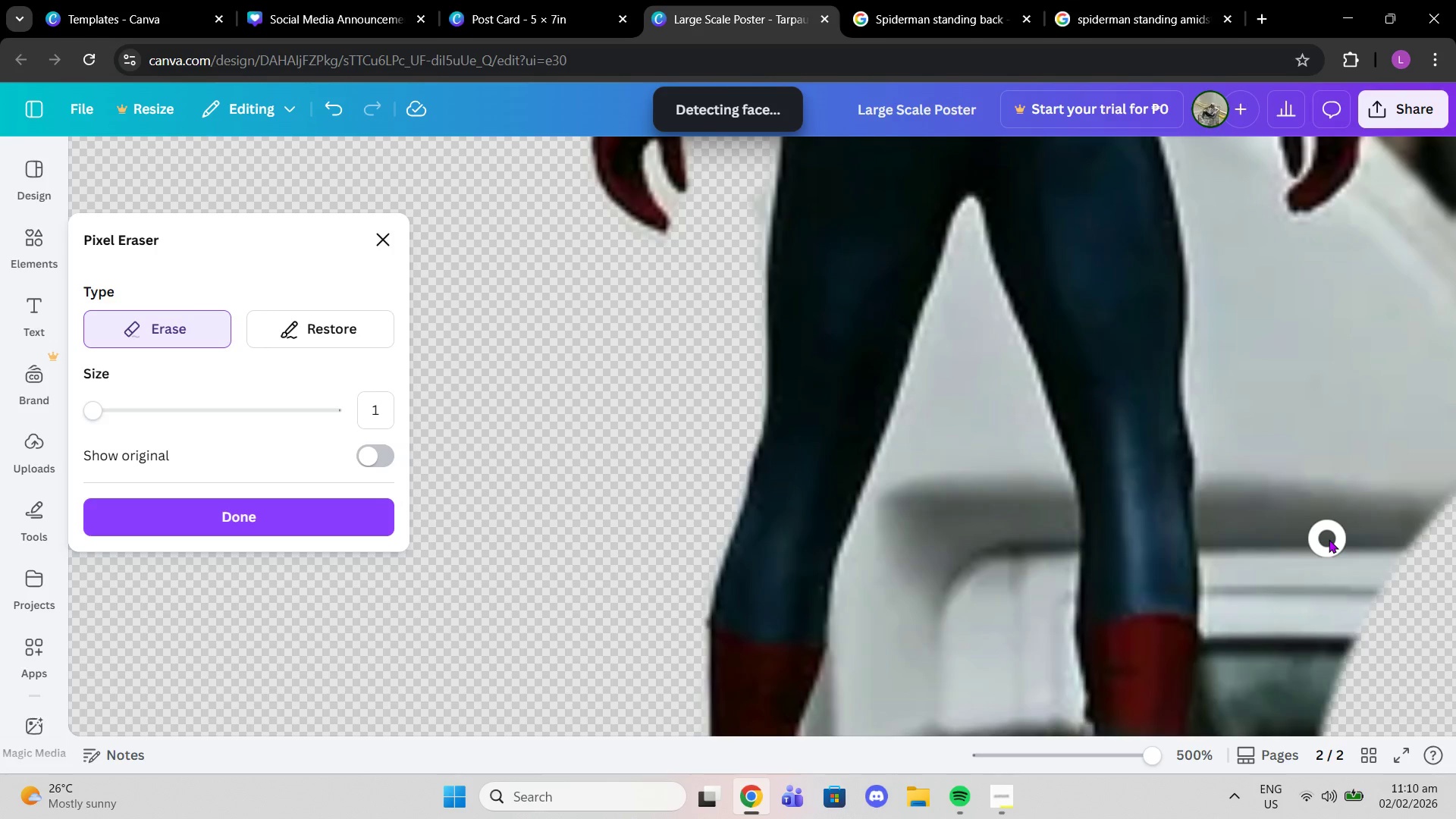 
left_click_drag(start_coordinate=[642, 538], to_coordinate=[762, 507])
 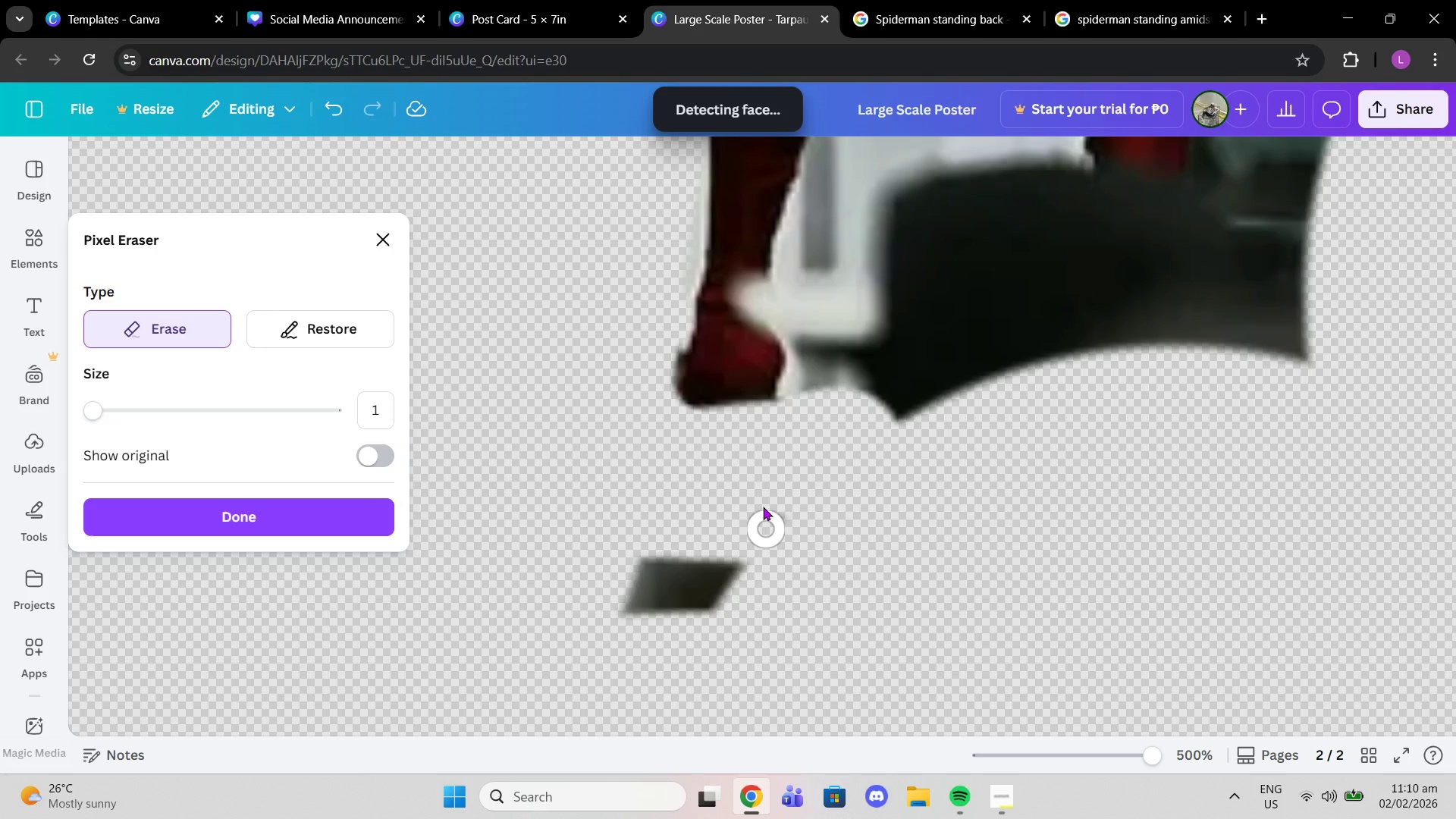 
left_click([661, 338])
 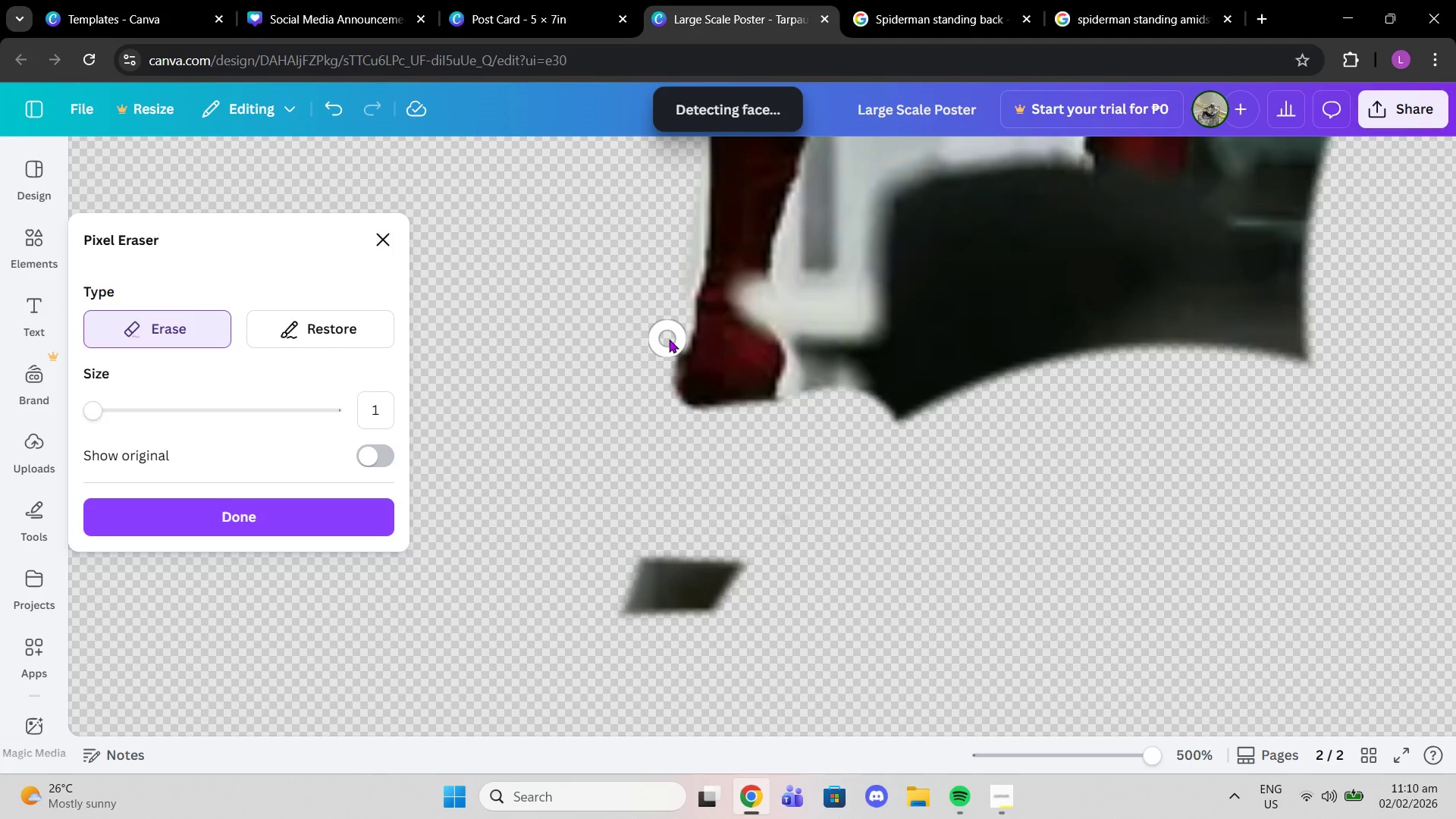 
left_click([670, 339])
 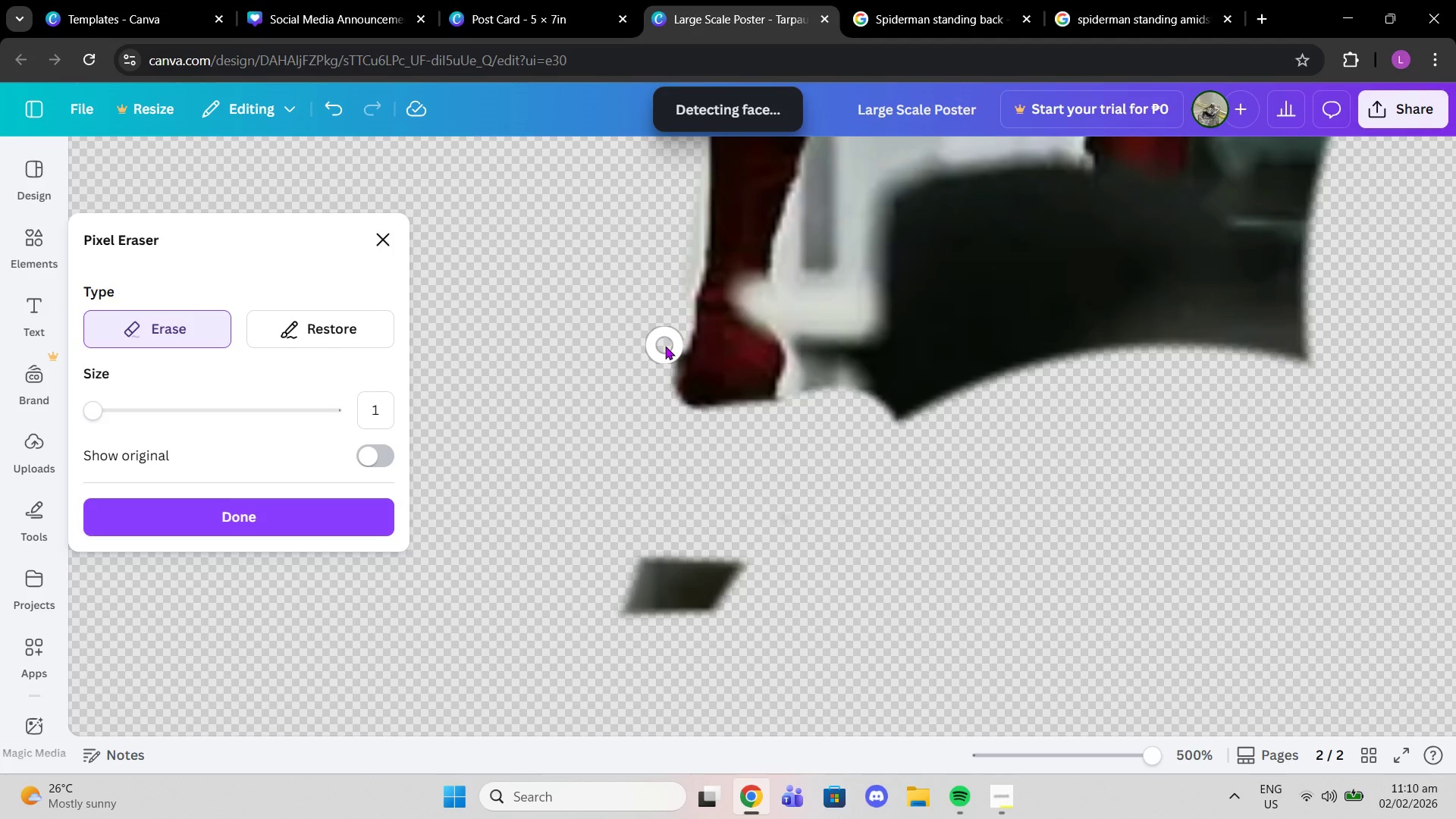 
left_click_drag(start_coordinate=[665, 346], to_coordinate=[654, 419])
 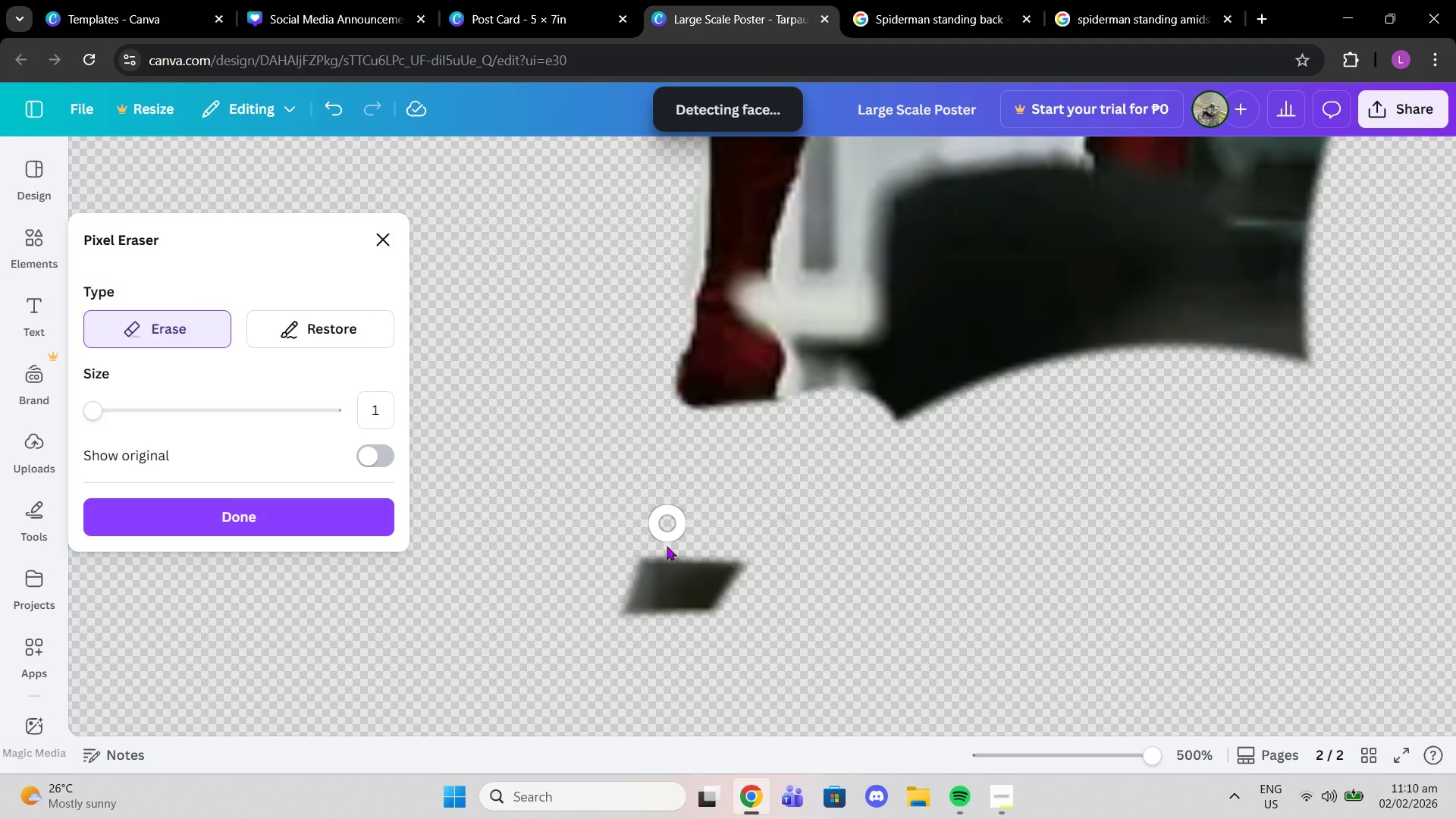 
left_click_drag(start_coordinate=[668, 535], to_coordinate=[664, 556])
 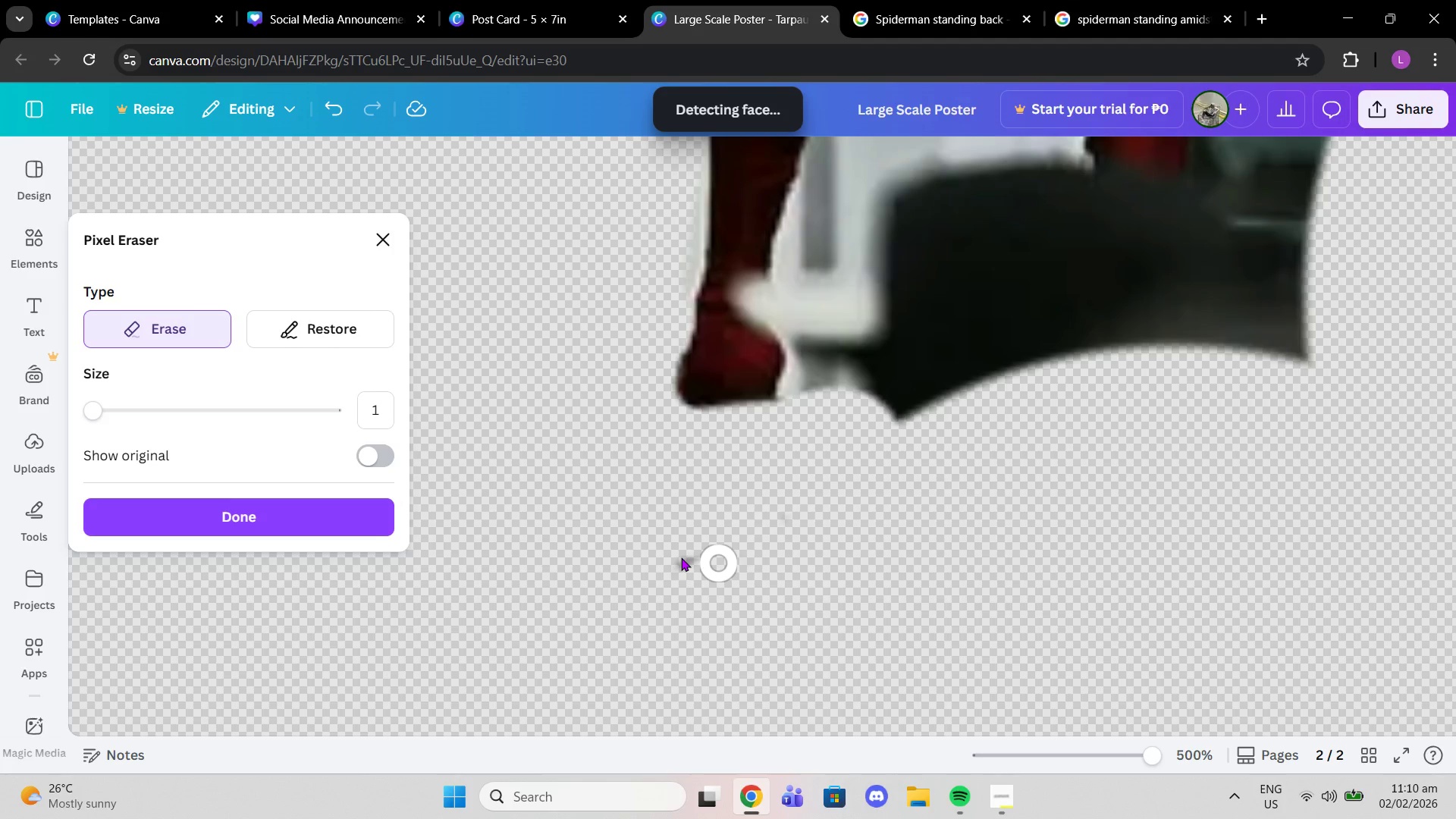 
scroll: coordinate [821, 508], scroll_direction: up, amount: 4.0
 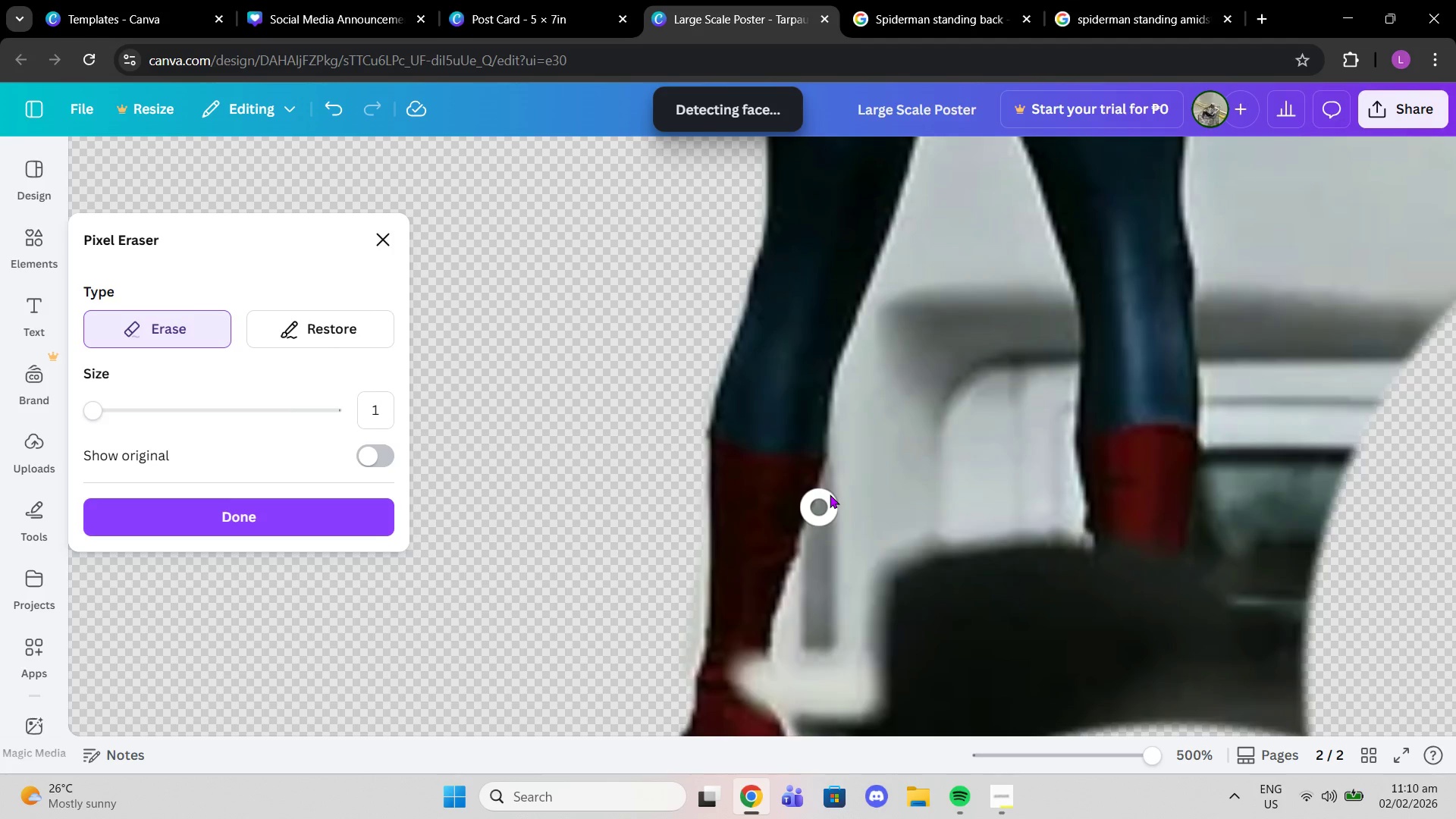 
left_click_drag(start_coordinate=[947, 337], to_coordinate=[940, 690])
 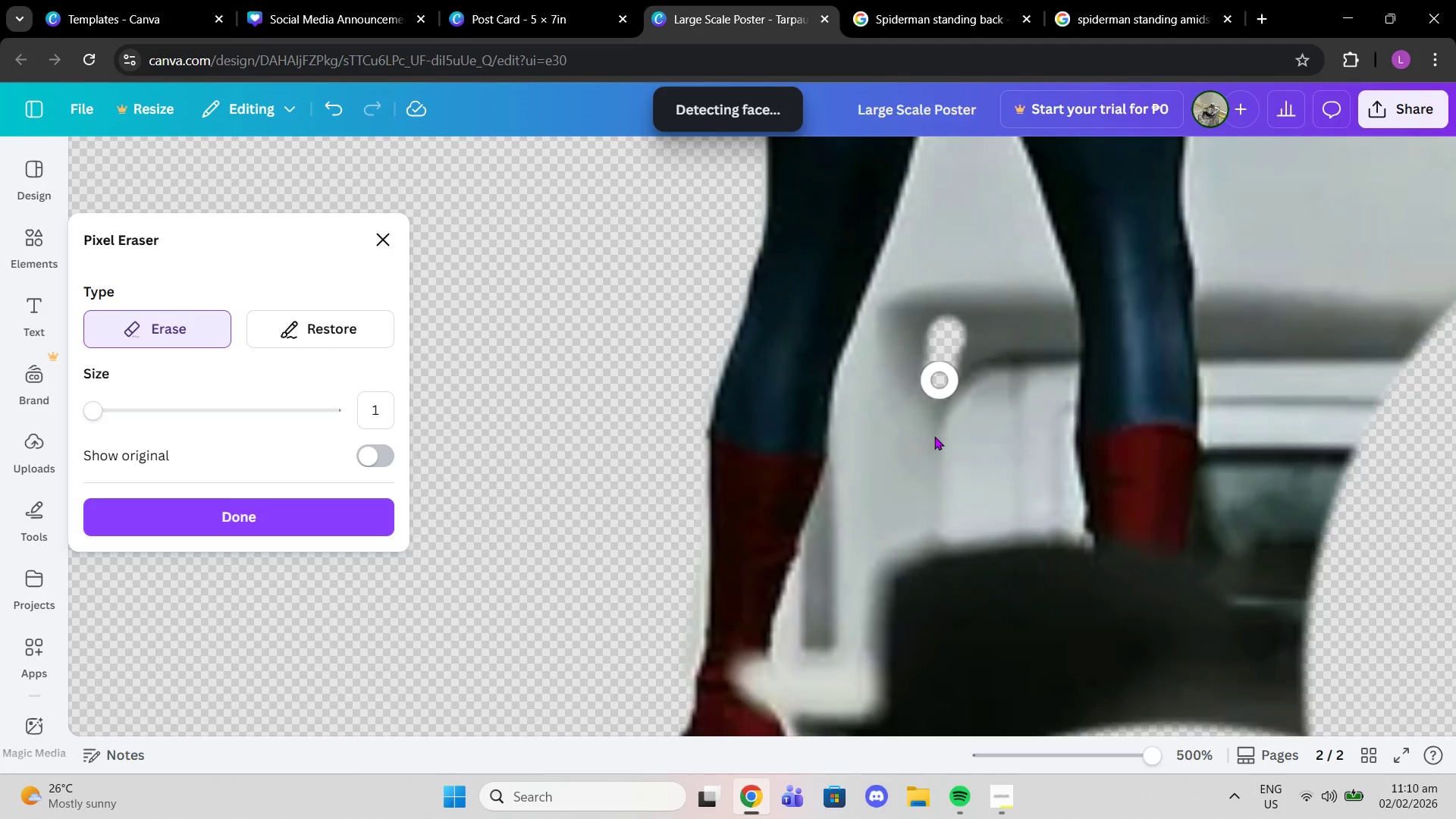 
left_click_drag(start_coordinate=[903, 289], to_coordinate=[1065, 566])
 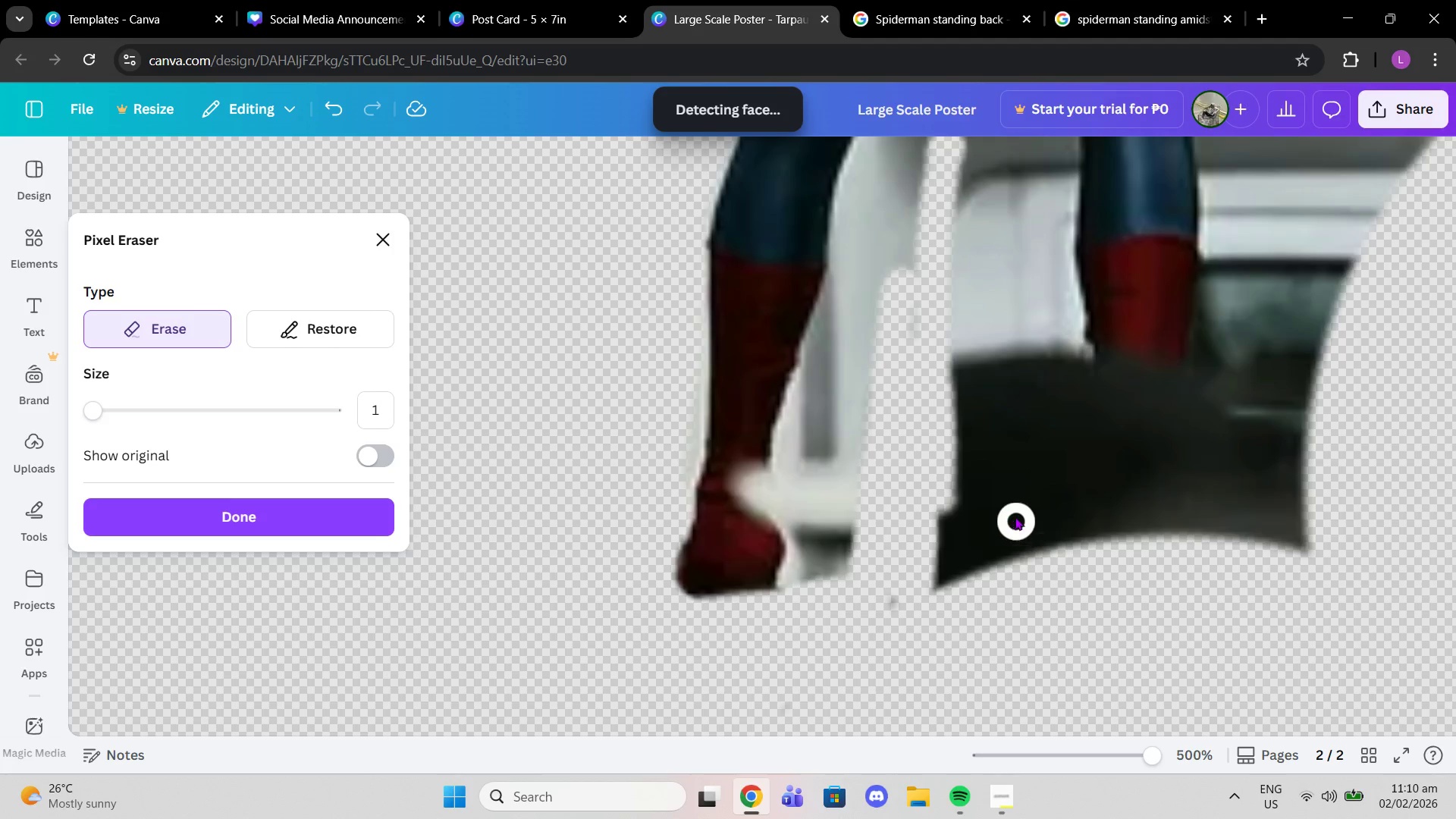 
scroll: coordinate [924, 566], scroll_direction: down, amount: 2.0
 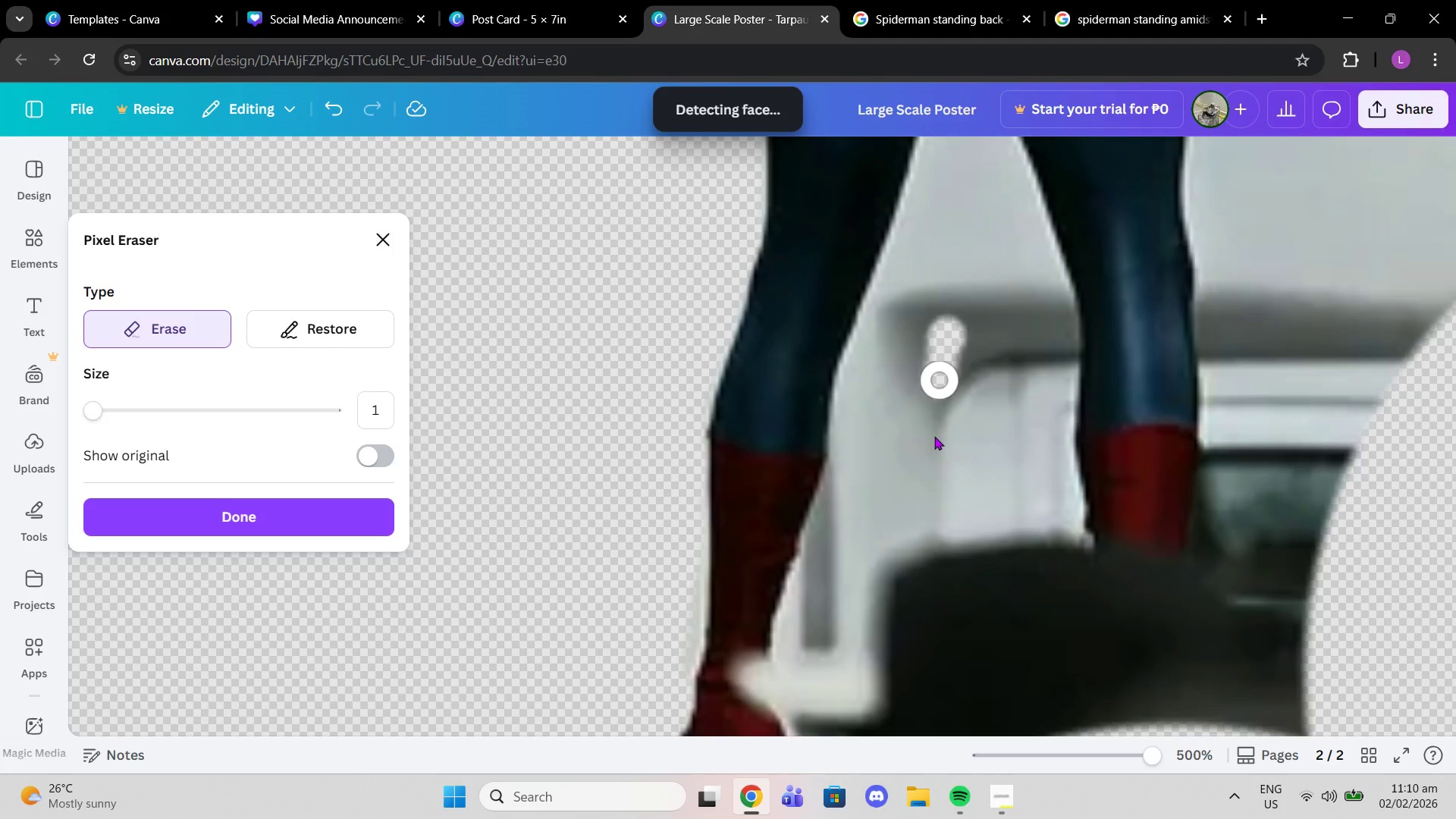 
left_click_drag(start_coordinate=[988, 461], to_coordinate=[788, 442])
 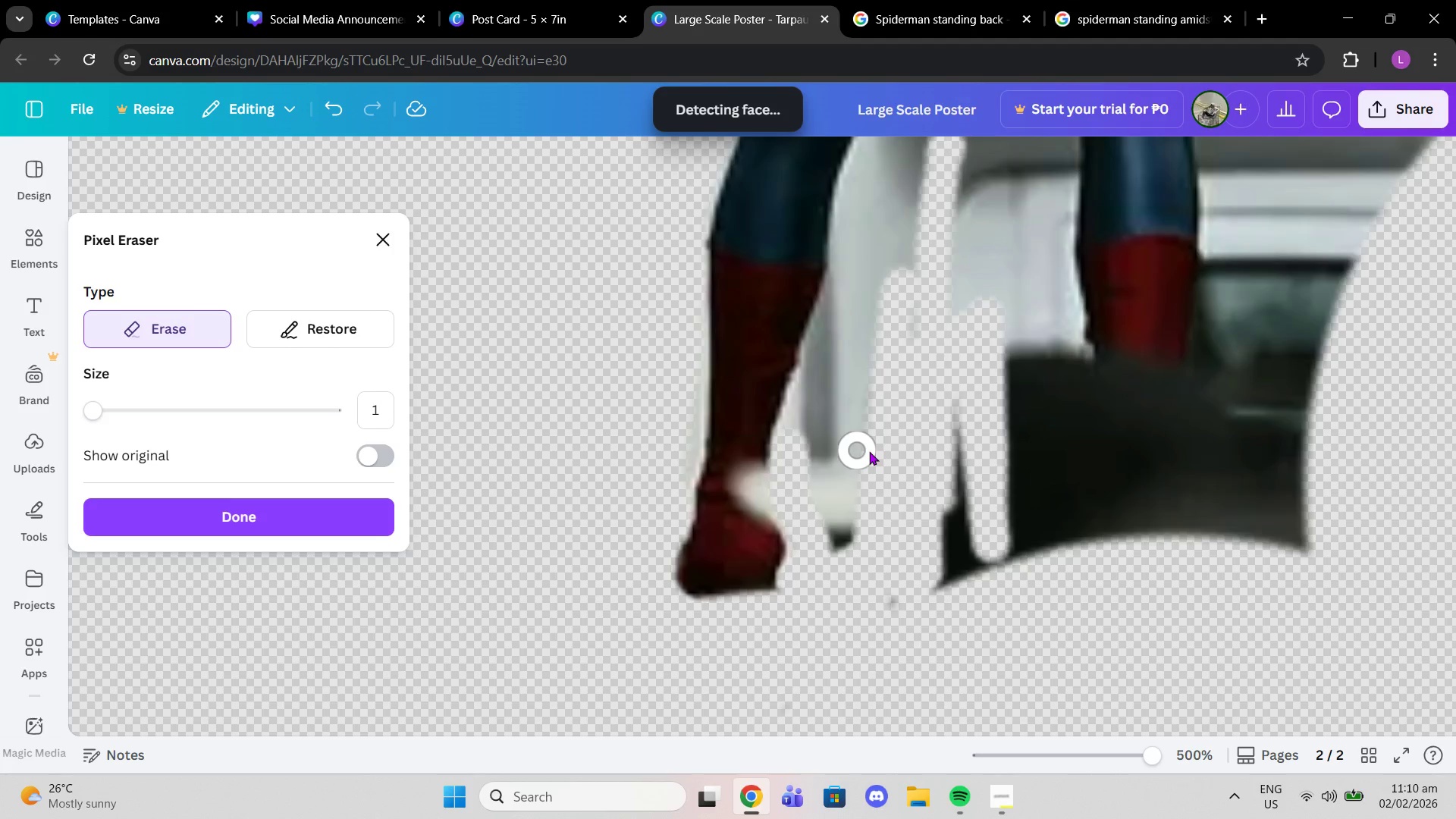 
scroll: coordinate [870, 451], scroll_direction: up, amount: 2.0
 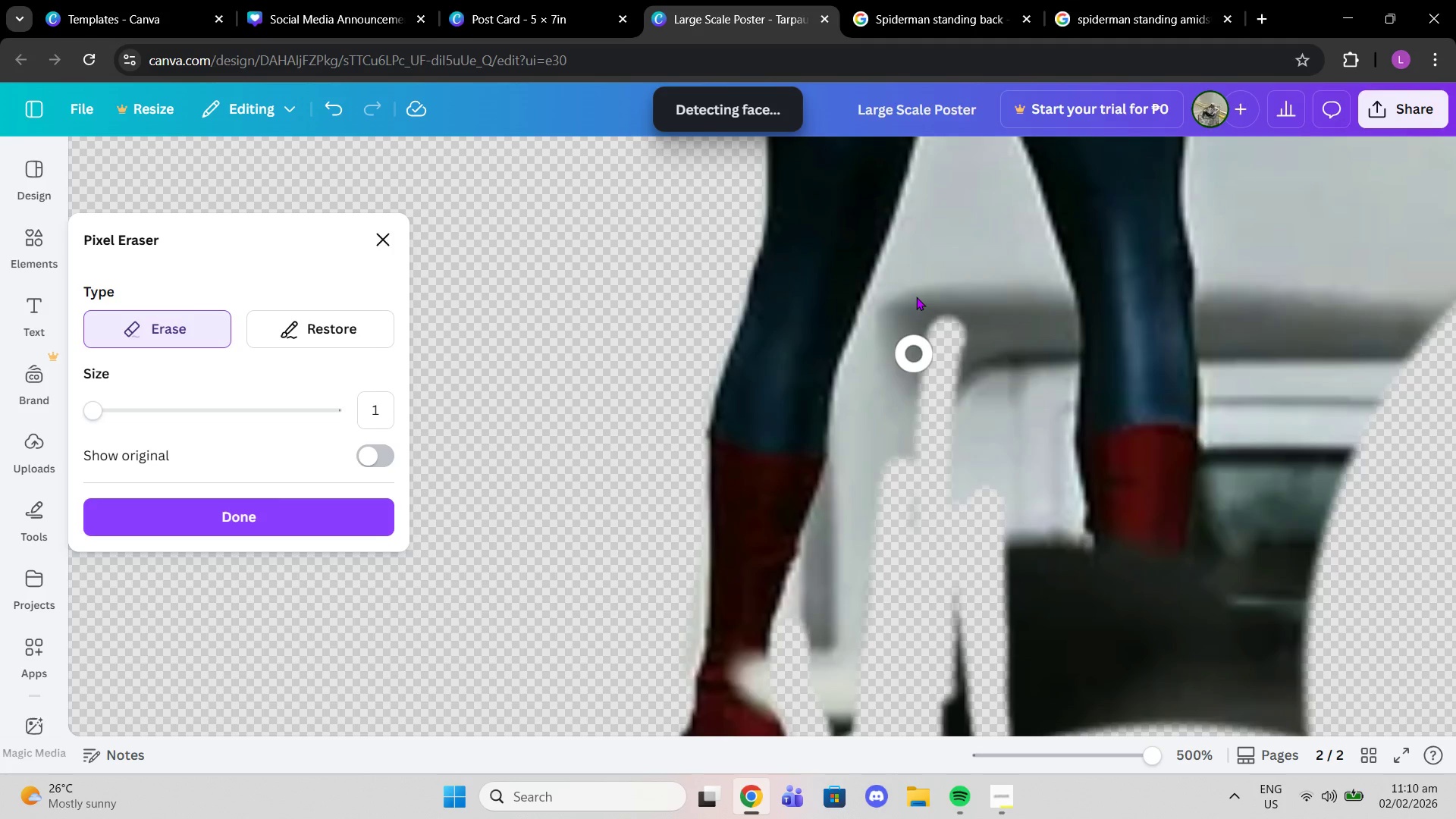 
left_click_drag(start_coordinate=[916, 297], to_coordinate=[835, 660])
 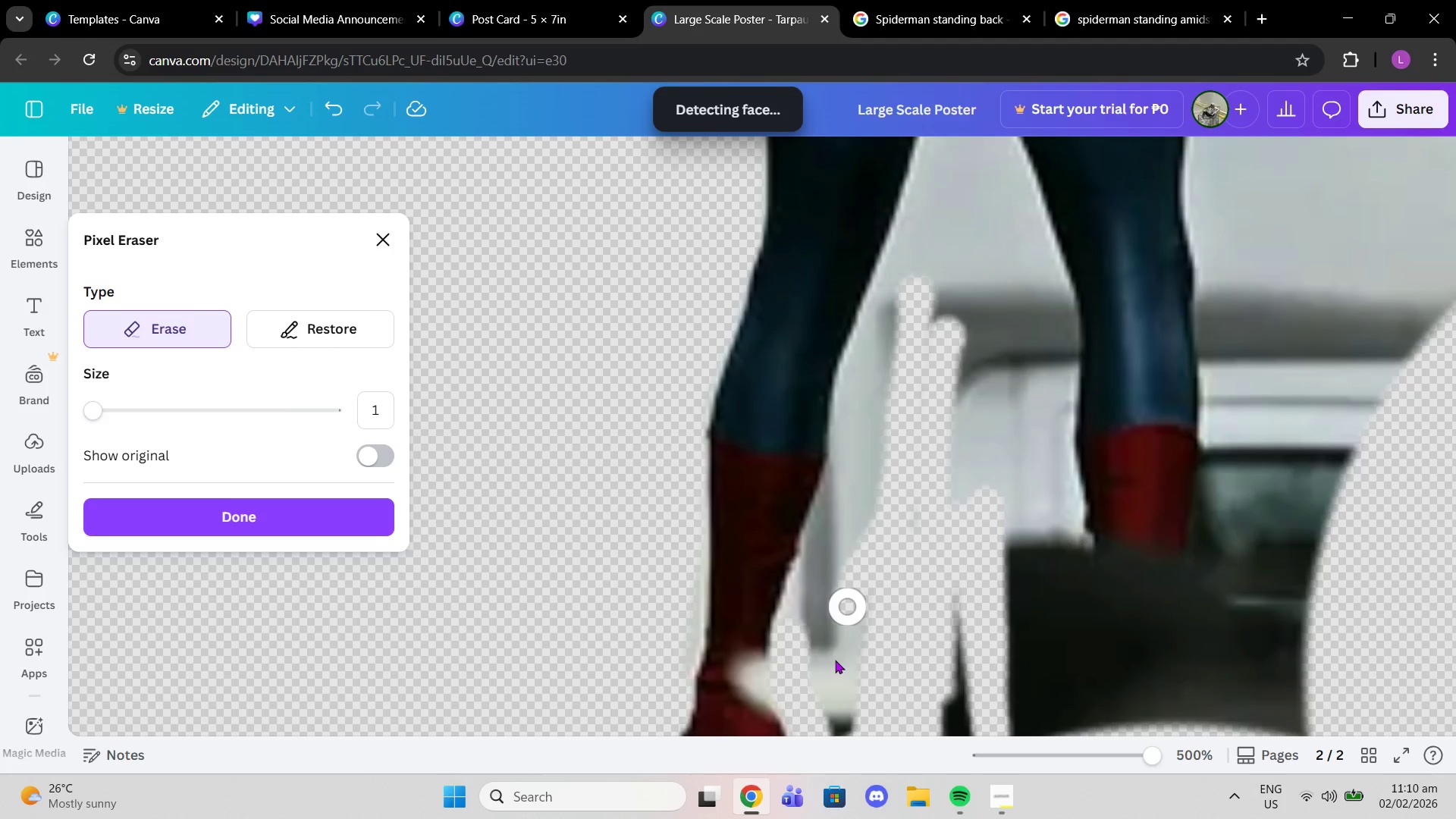 
scroll: coordinate [842, 622], scroll_direction: down, amount: 2.0
 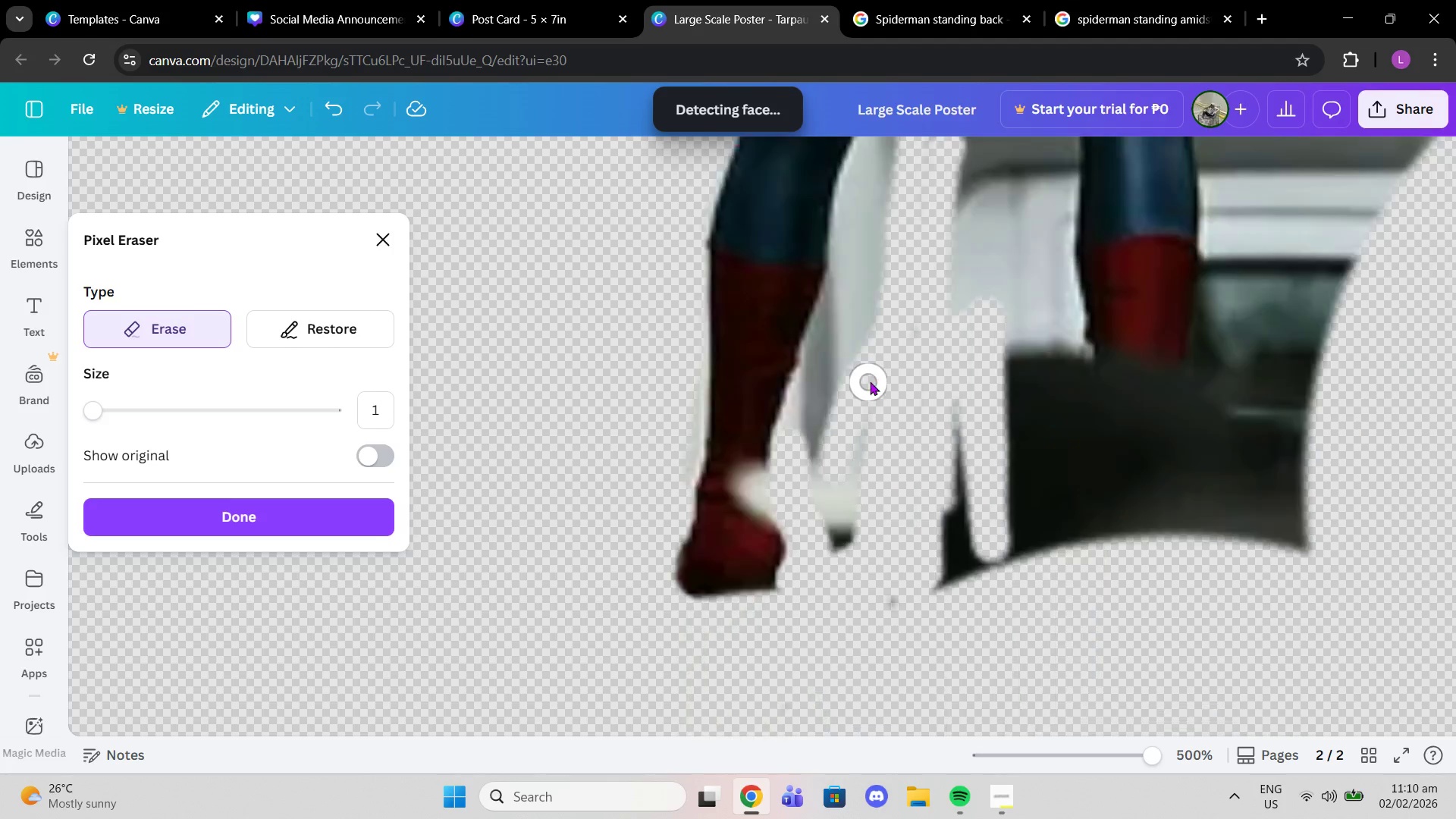 
left_click_drag(start_coordinate=[870, 381], to_coordinate=[911, 642])
 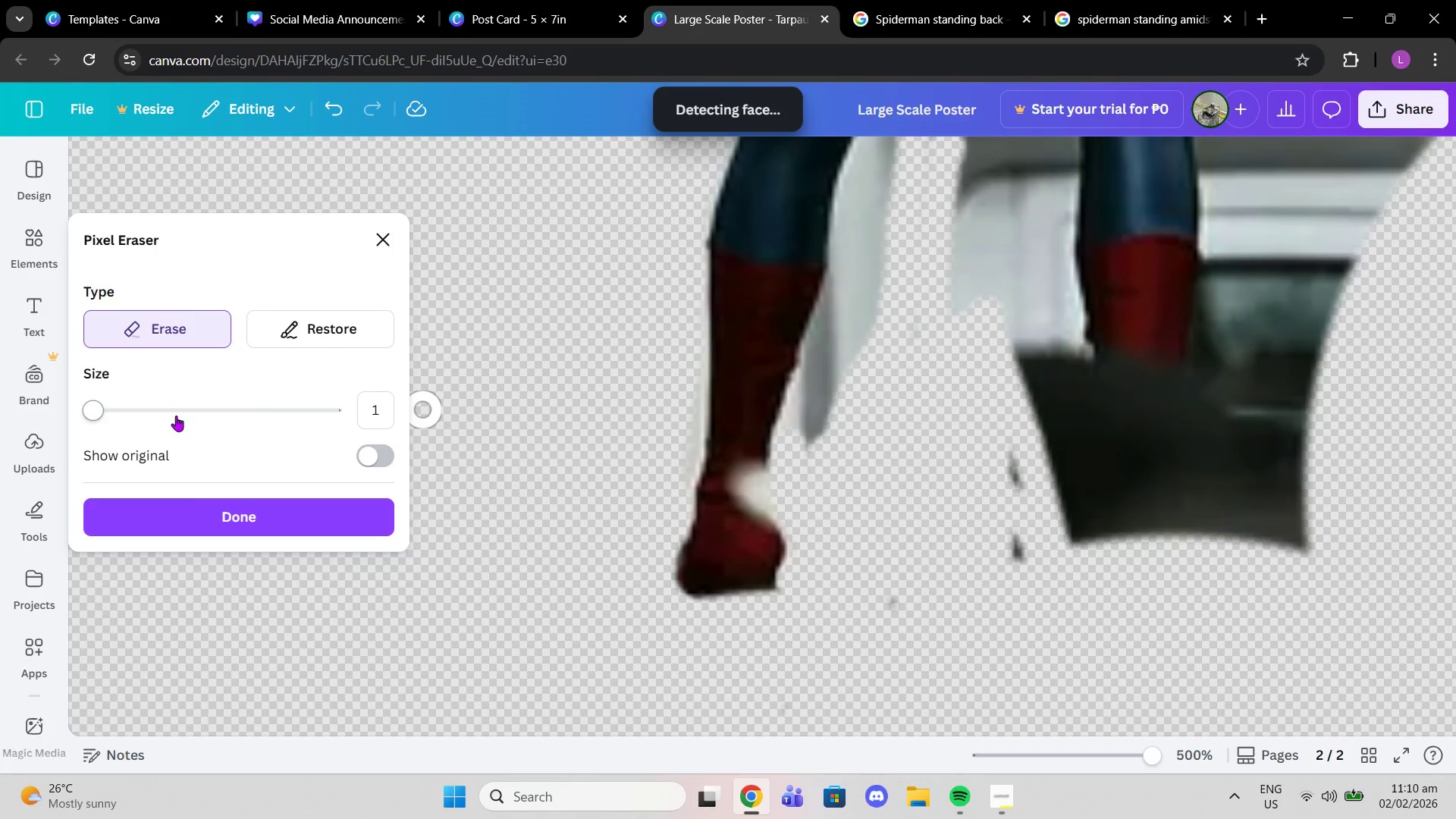 
left_click_drag(start_coordinate=[176, 416], to_coordinate=[111, 397])
 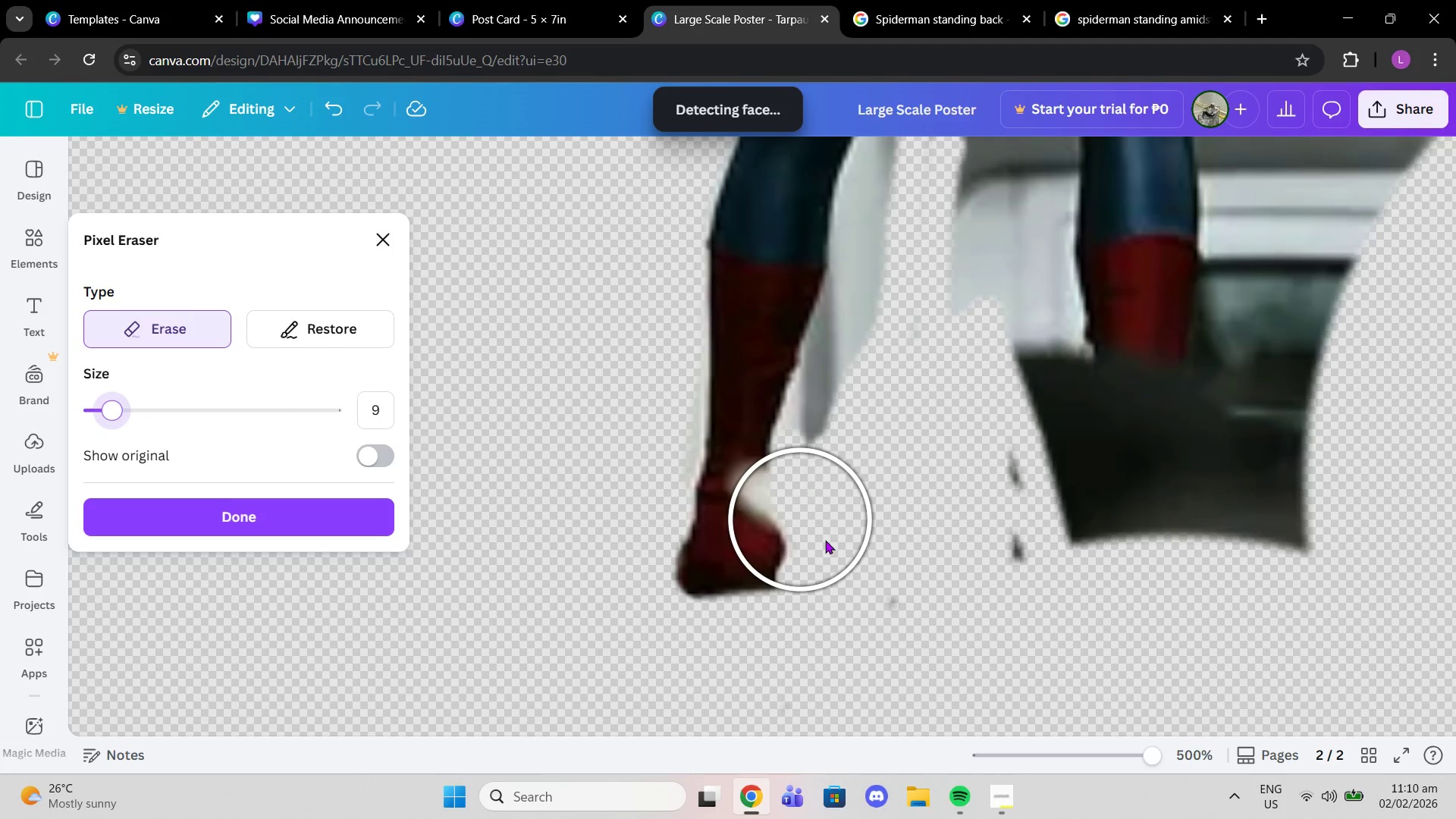 
left_click_drag(start_coordinate=[934, 595], to_coordinate=[1035, 572])
 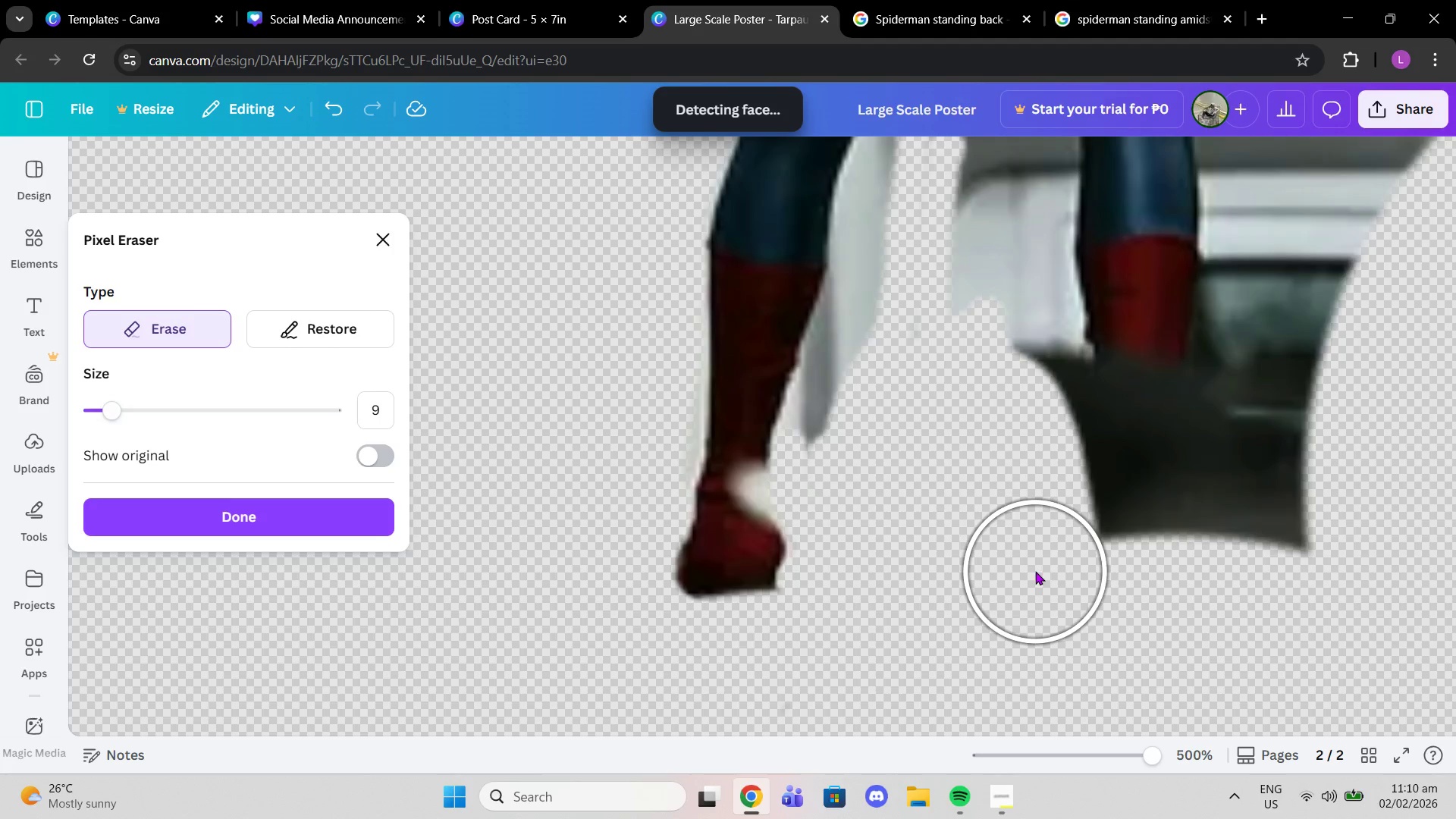 
scroll: coordinate [1022, 552], scroll_direction: up, amount: 3.0
 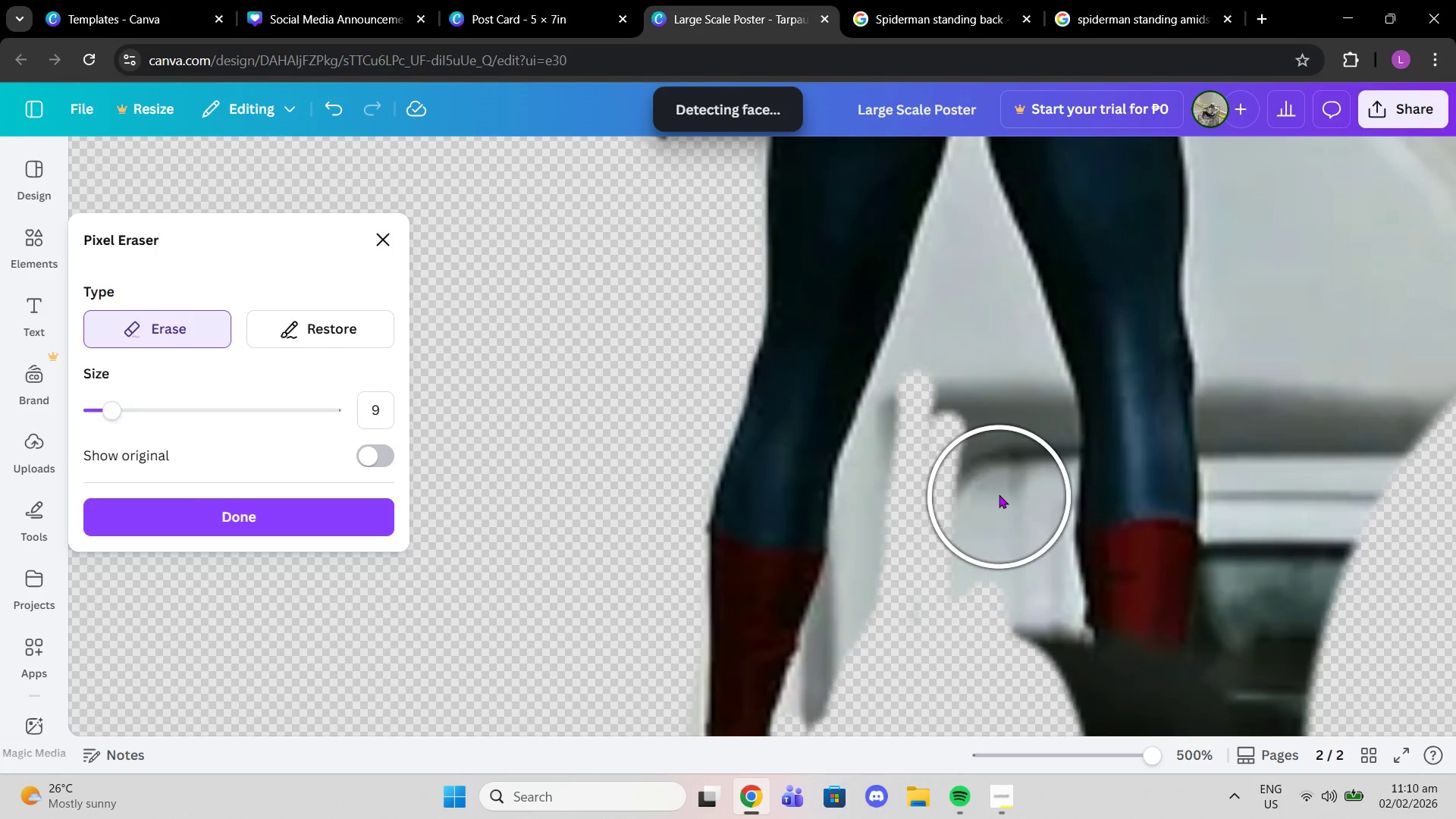 
left_click_drag(start_coordinate=[981, 445], to_coordinate=[981, 643])
 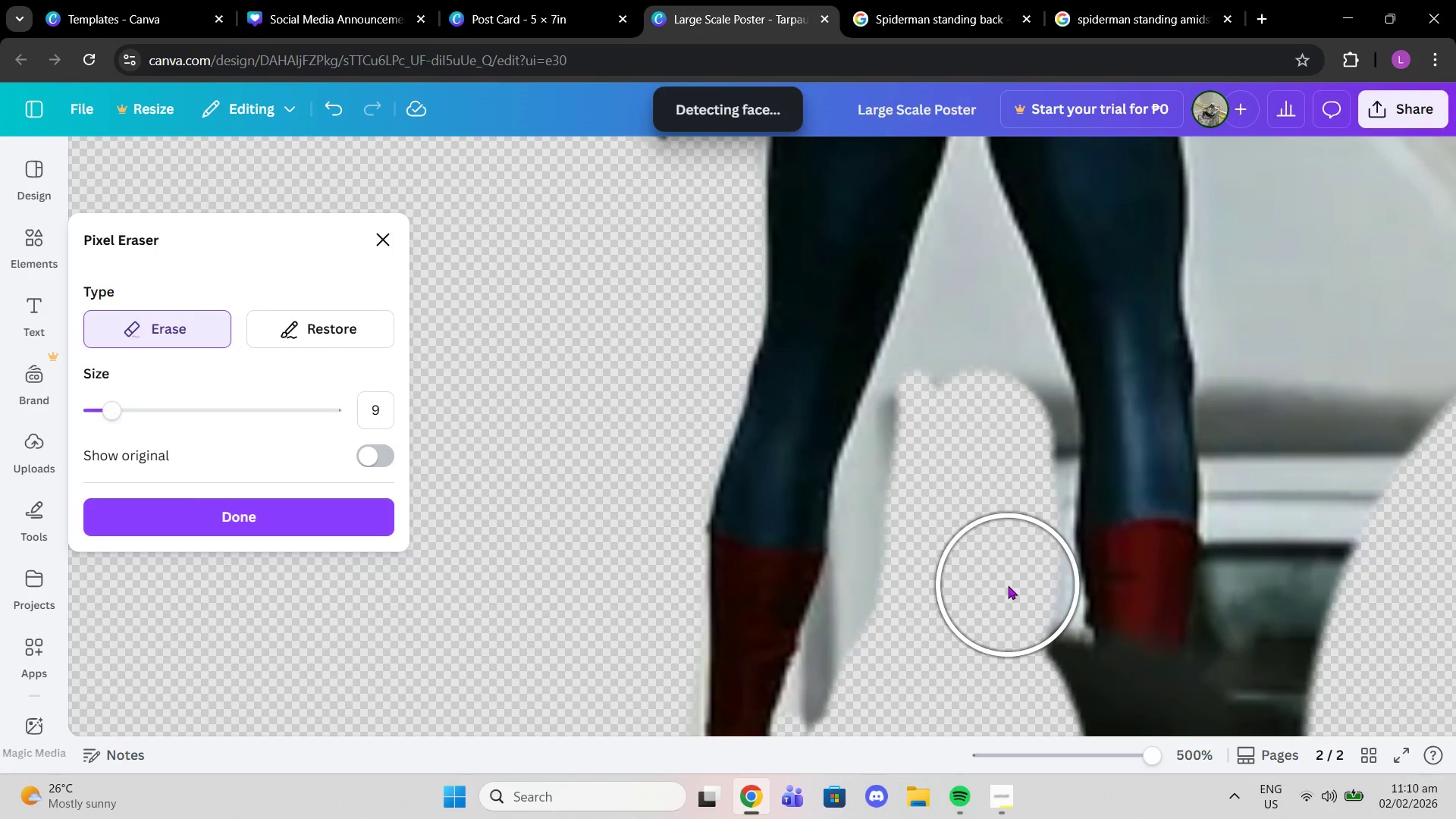 
left_click([1008, 585])
 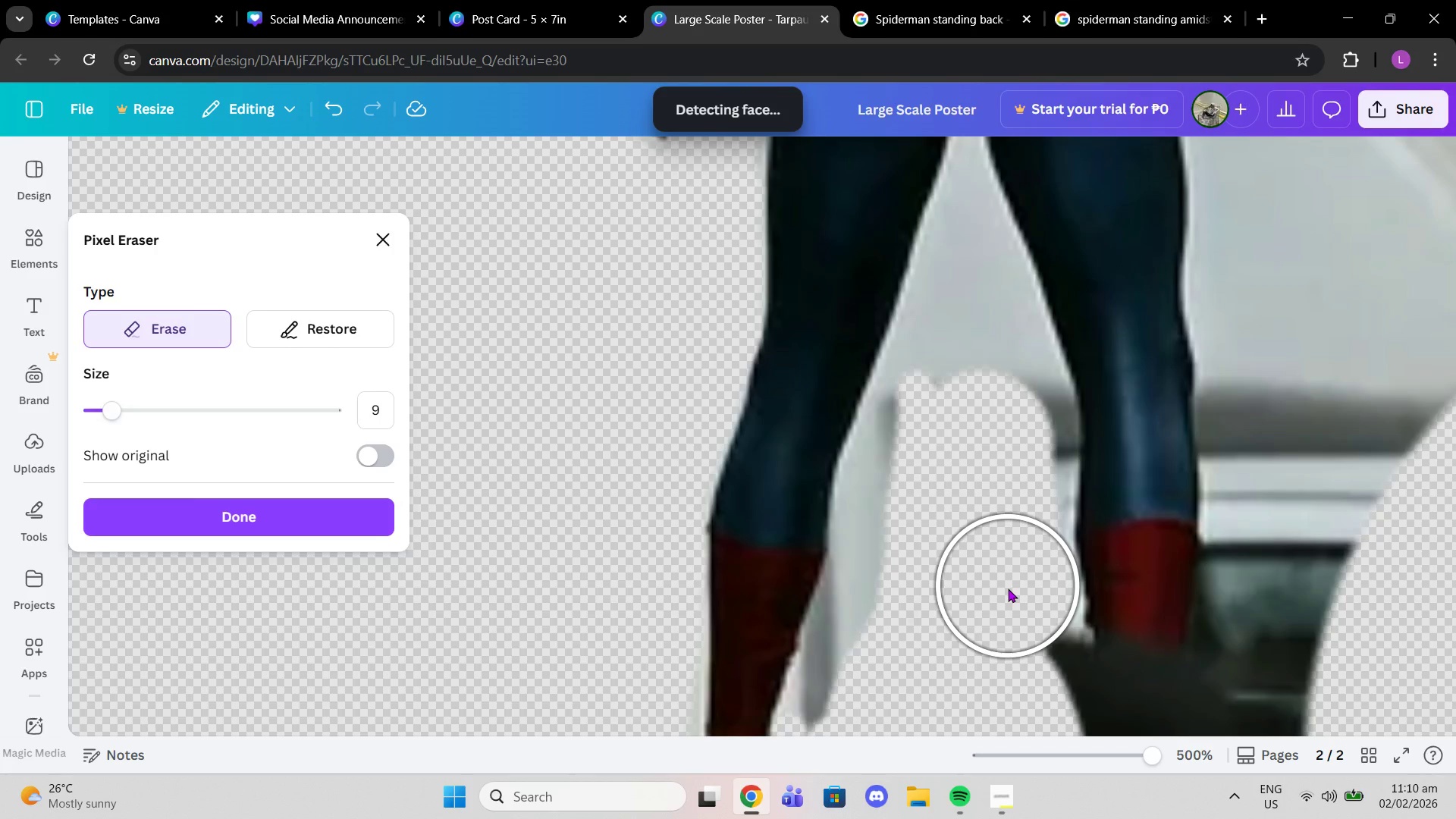 
left_click([1009, 608])
 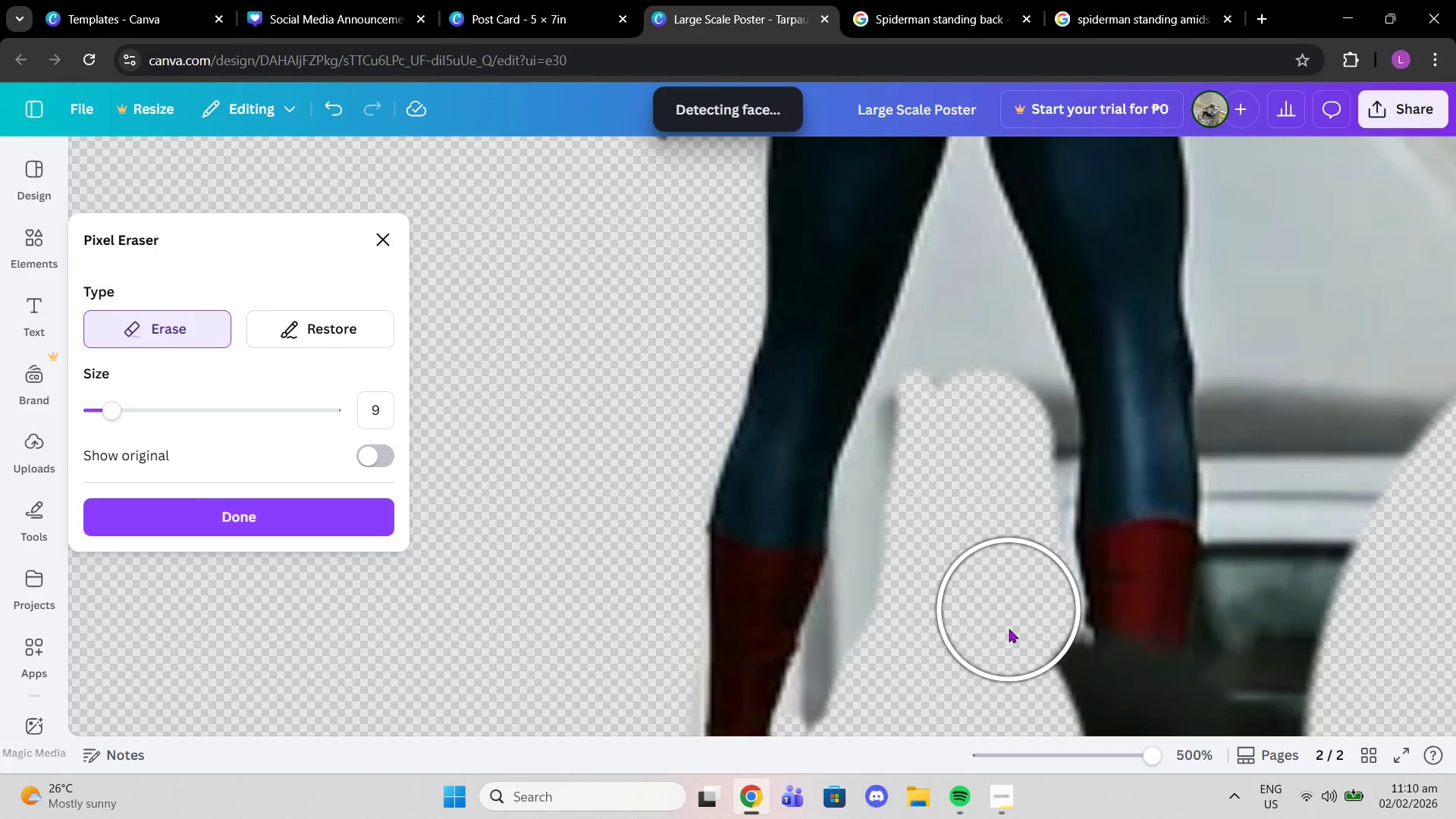 
scroll: coordinate [1009, 629], scroll_direction: down, amount: 1.0
 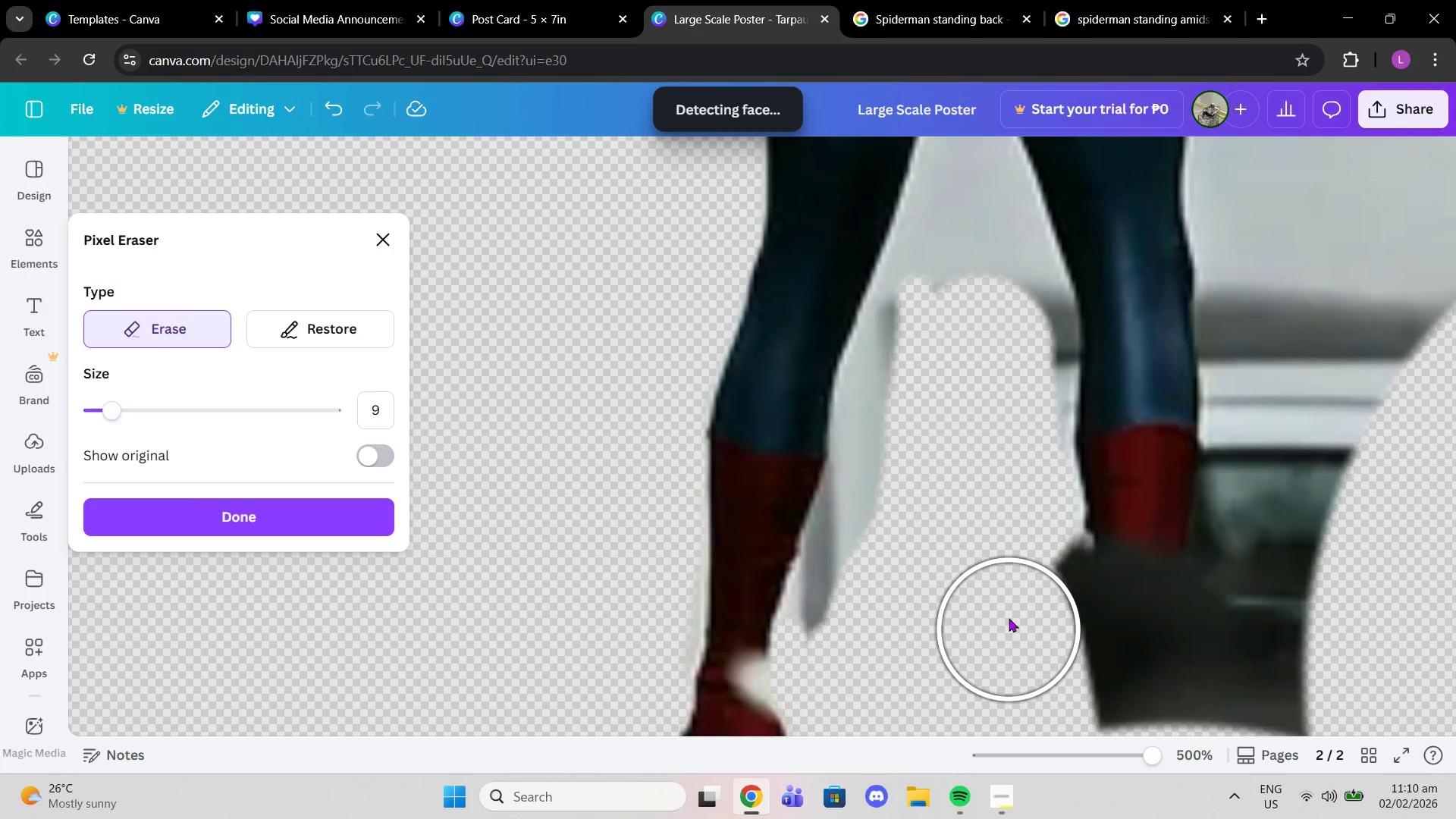 
left_click([1015, 546])
 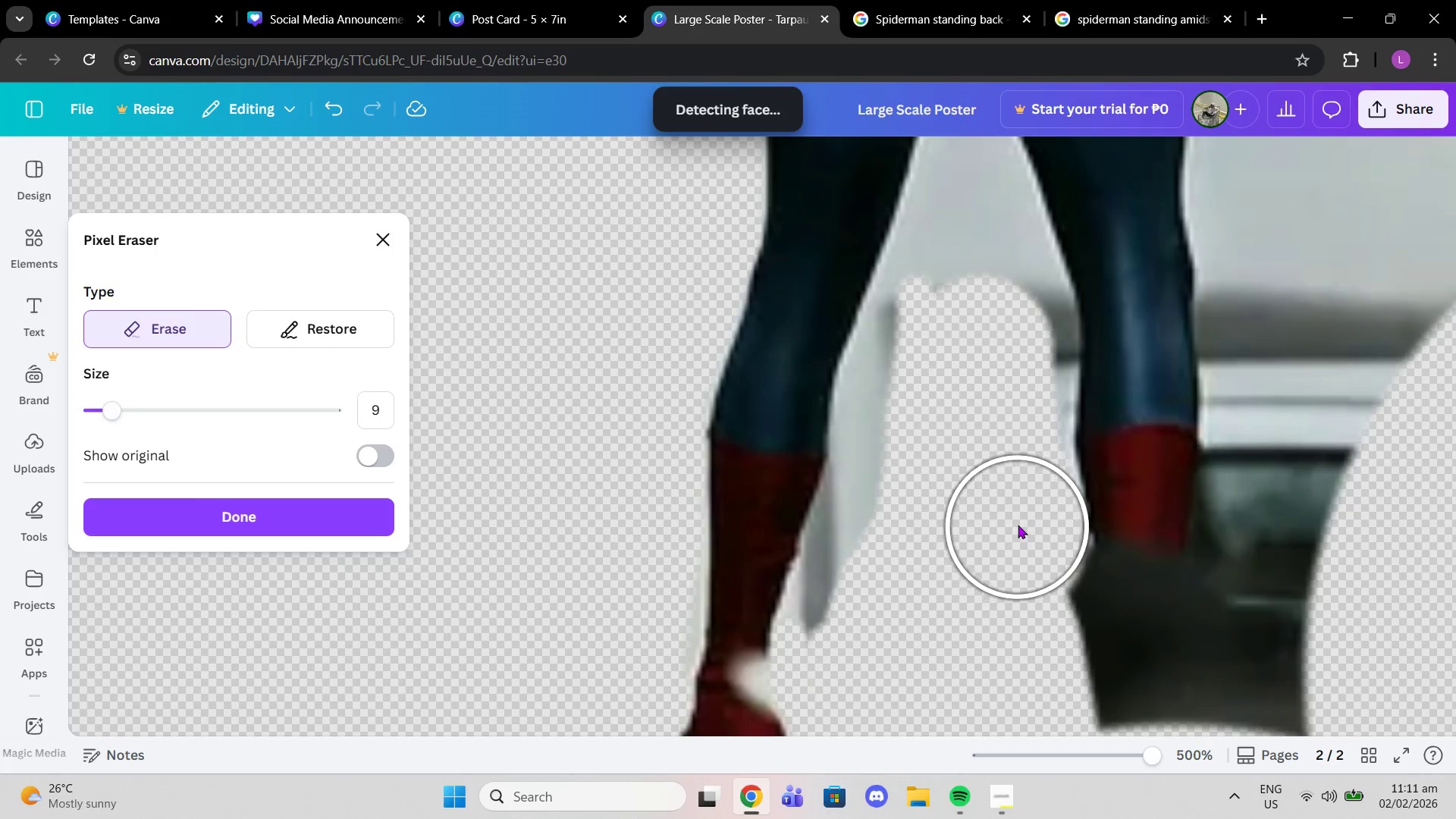 
left_click([1018, 524])
 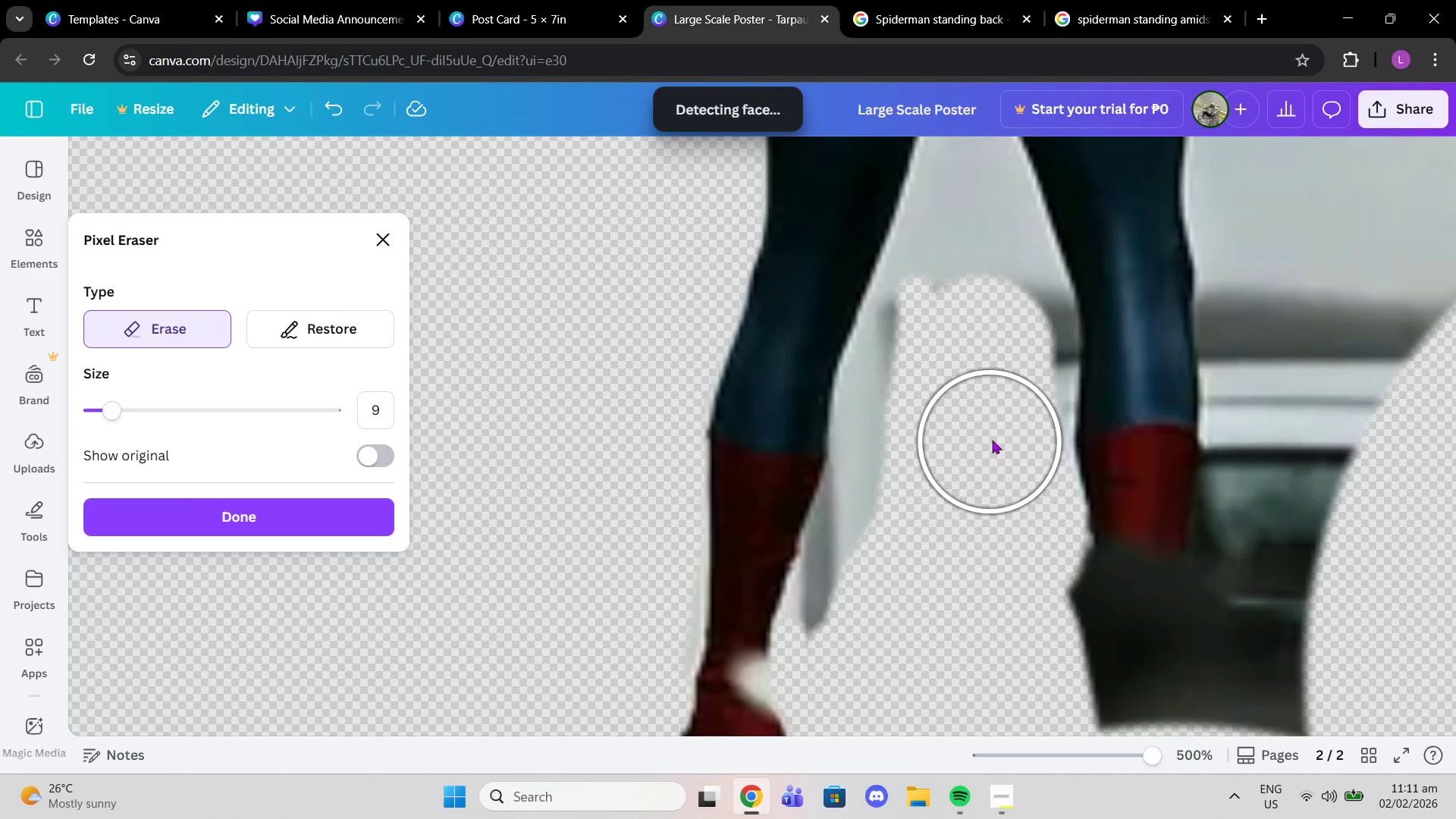 
left_click([1004, 426])
 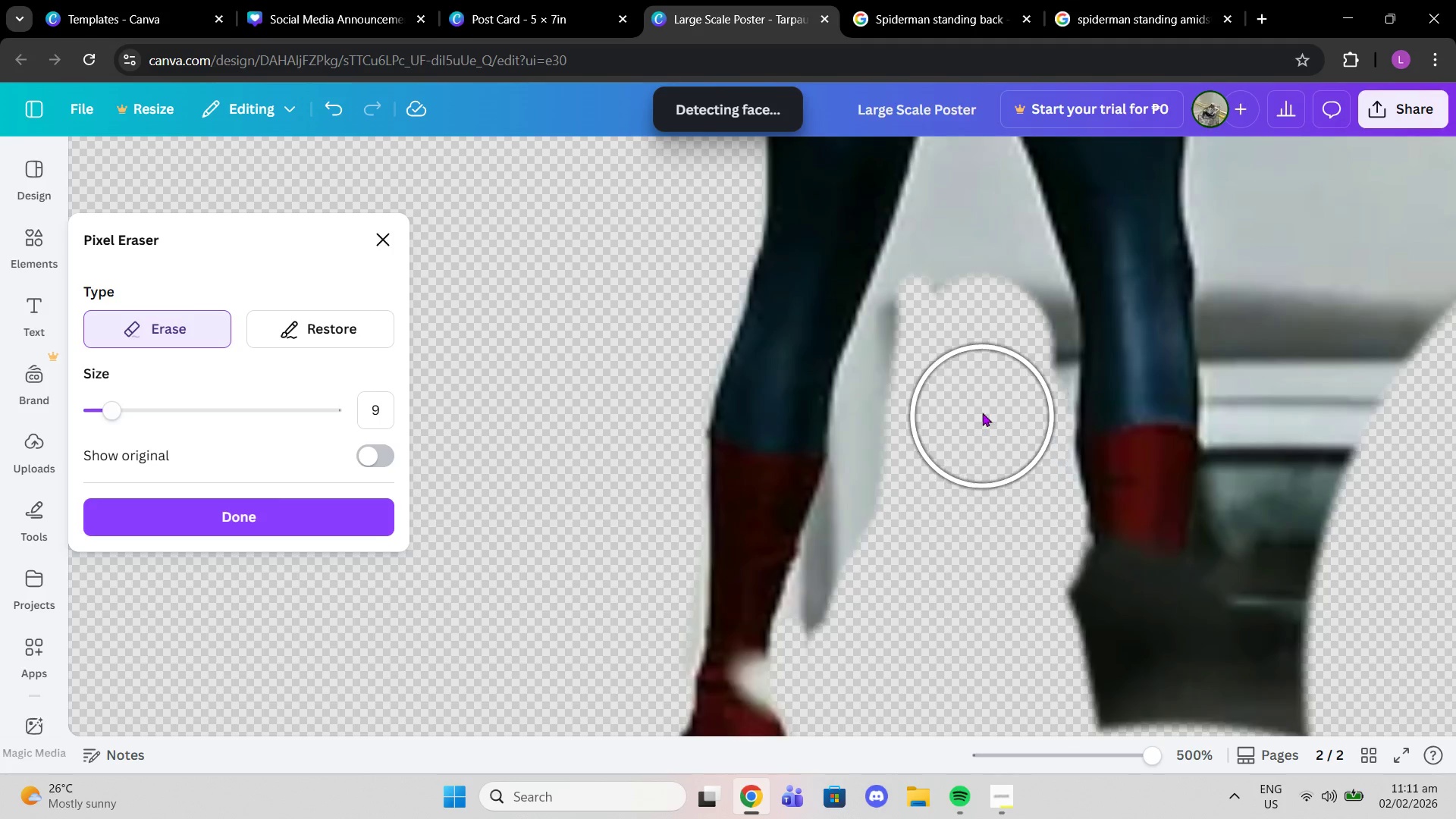 
scroll: coordinate [982, 413], scroll_direction: up, amount: 1.0
 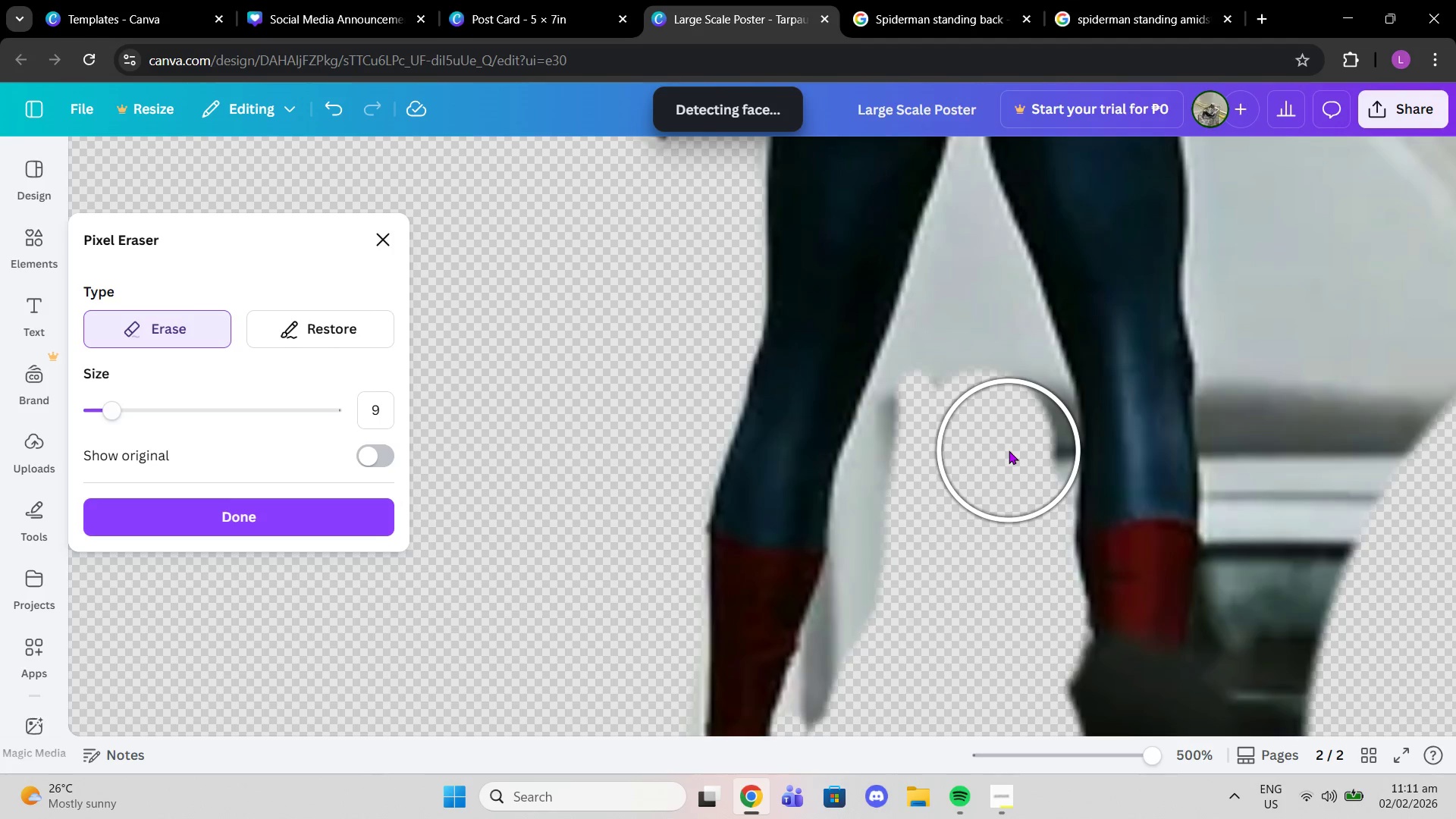 
left_click([1009, 450])
 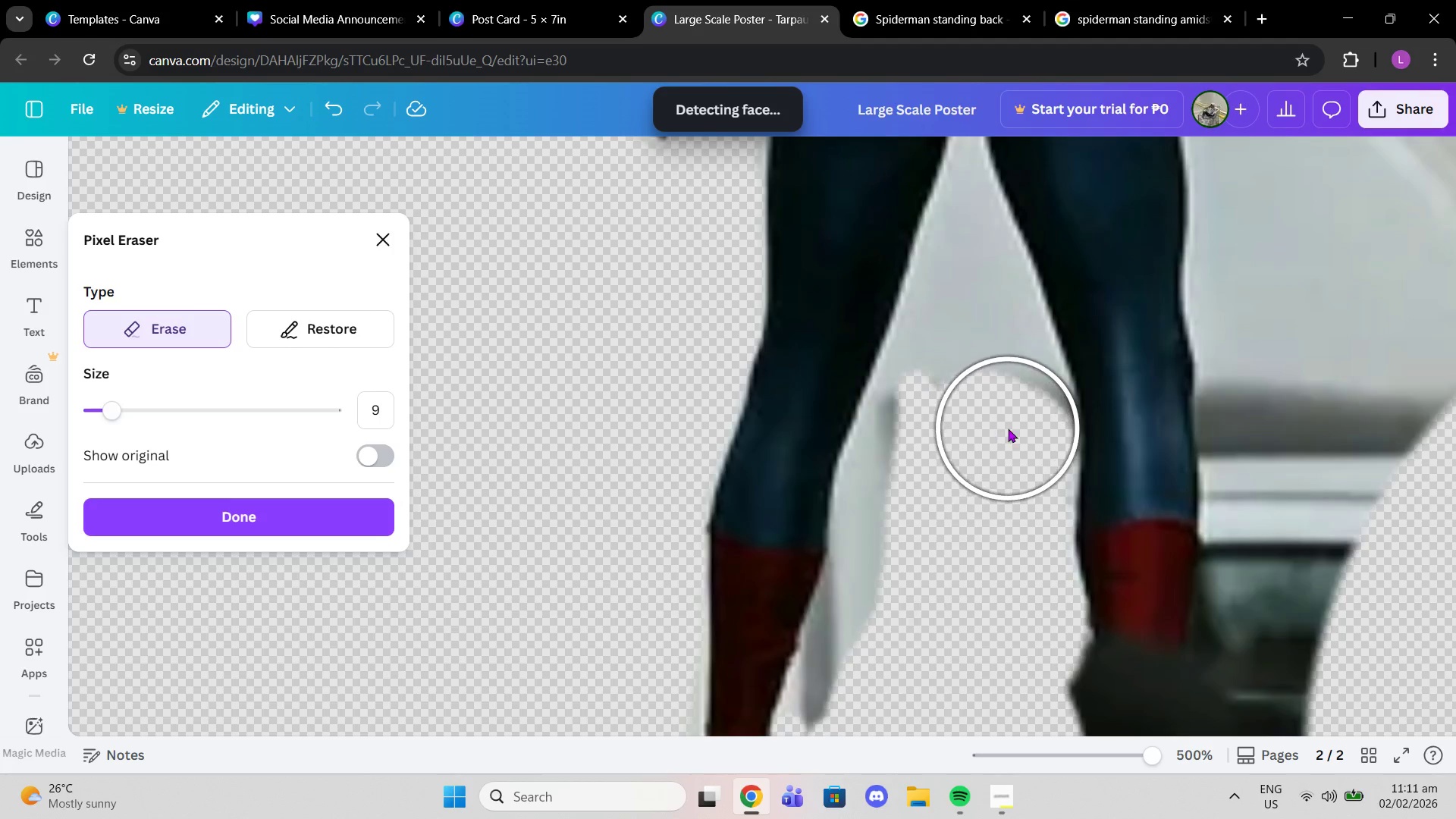 
left_click([1008, 428])
 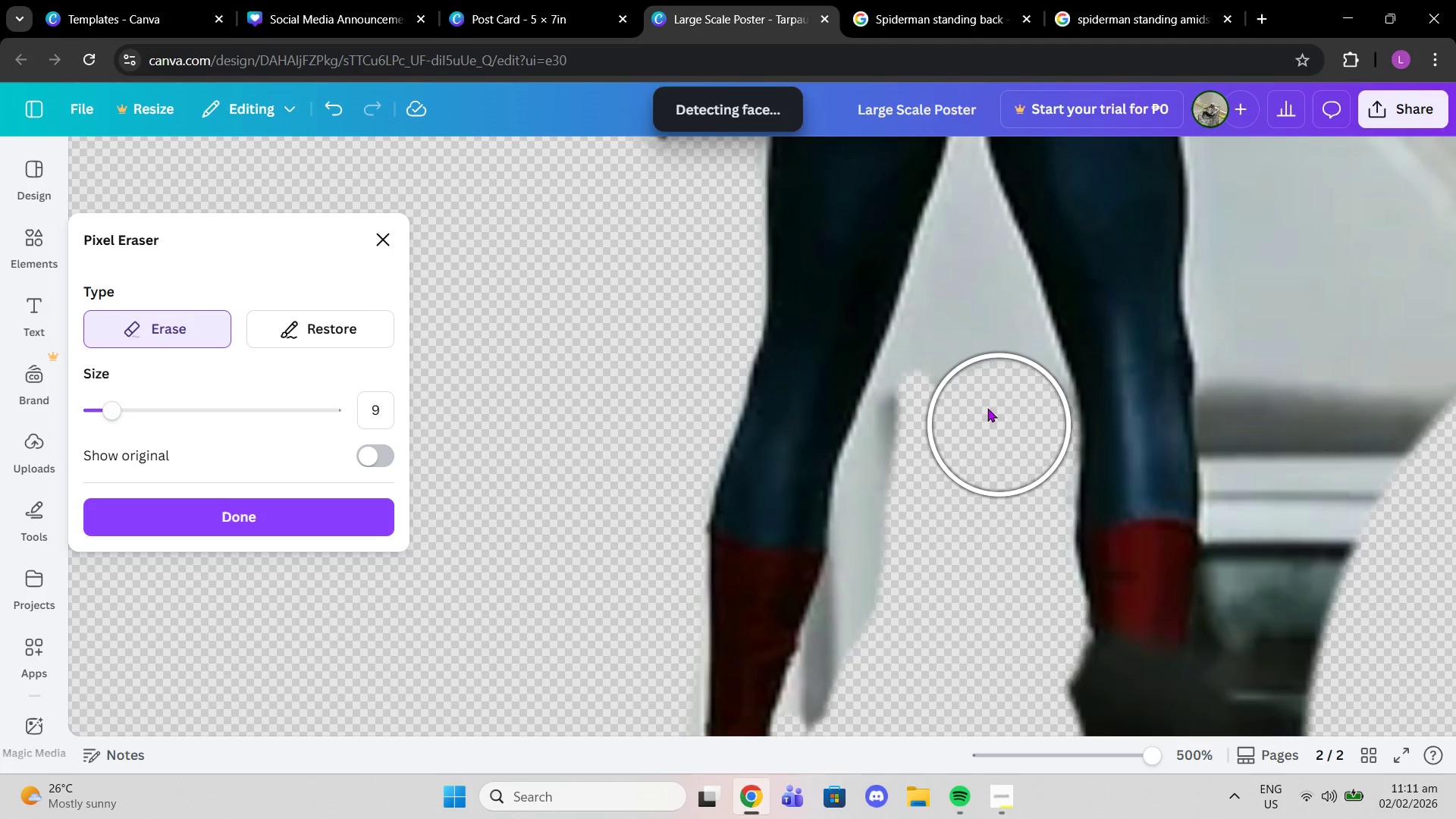 
left_click([984, 382])
 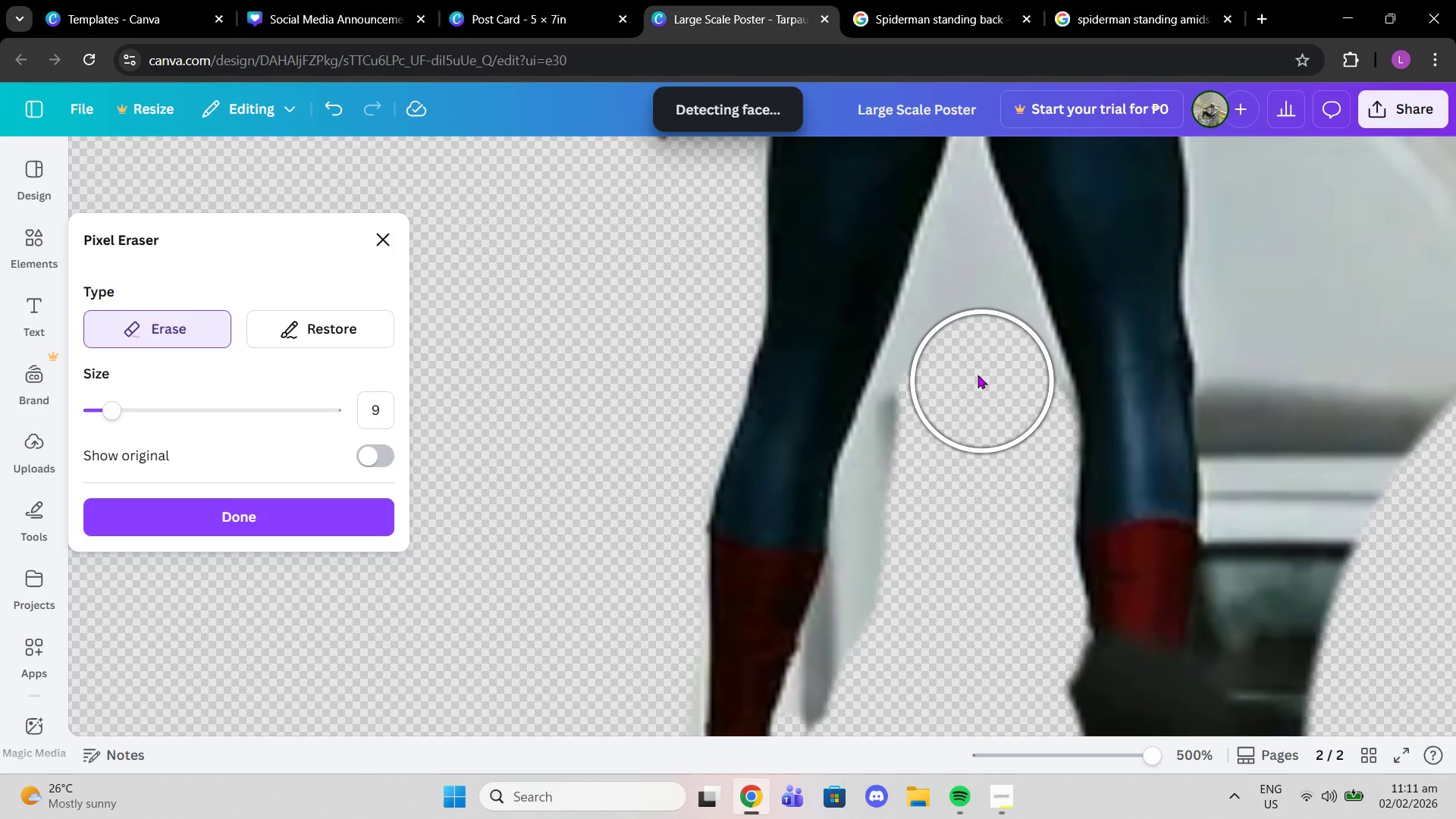 
left_click_drag(start_coordinate=[974, 371], to_coordinate=[908, 500])
 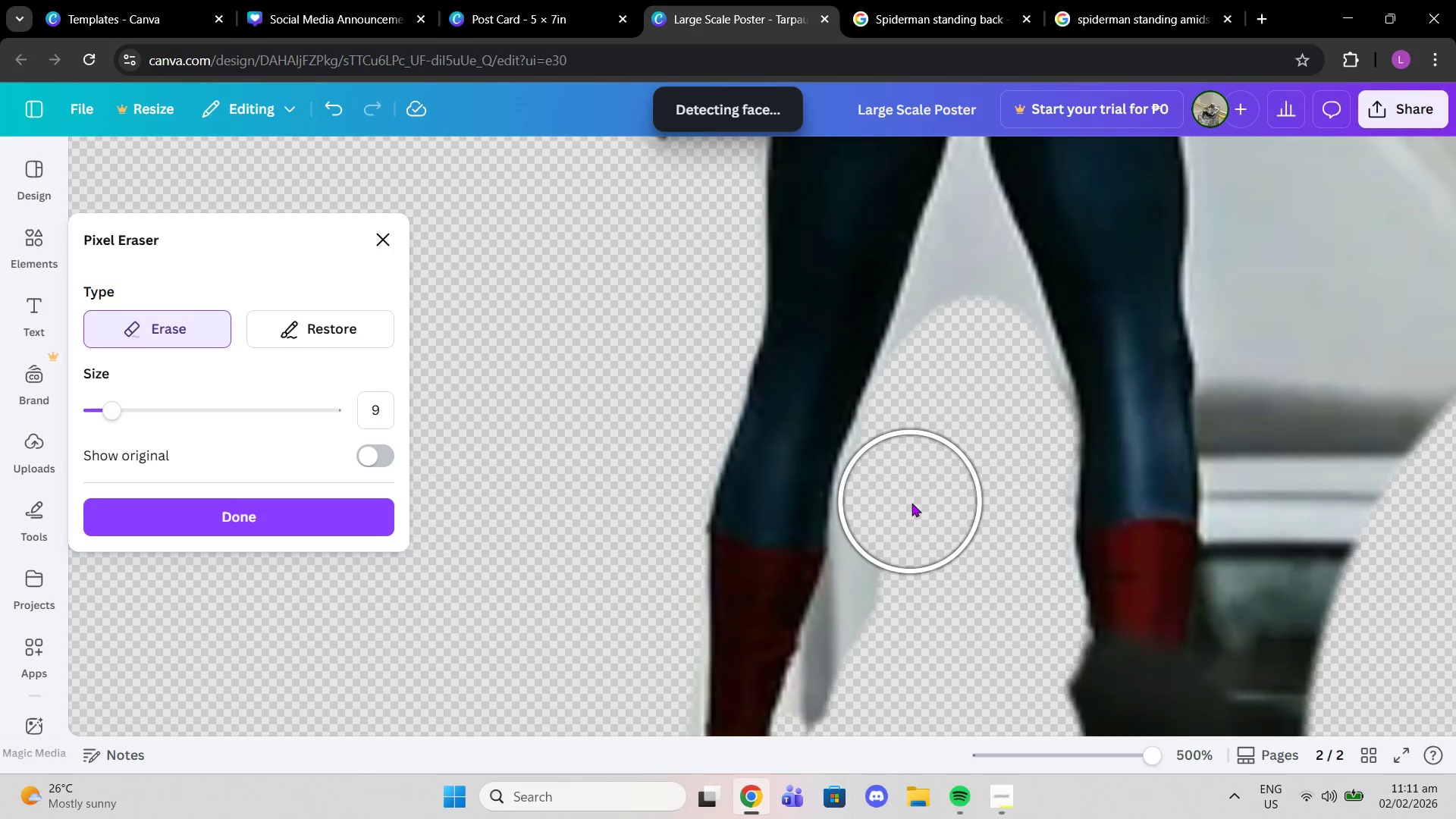 
scroll: coordinate [912, 503], scroll_direction: down, amount: 1.0
 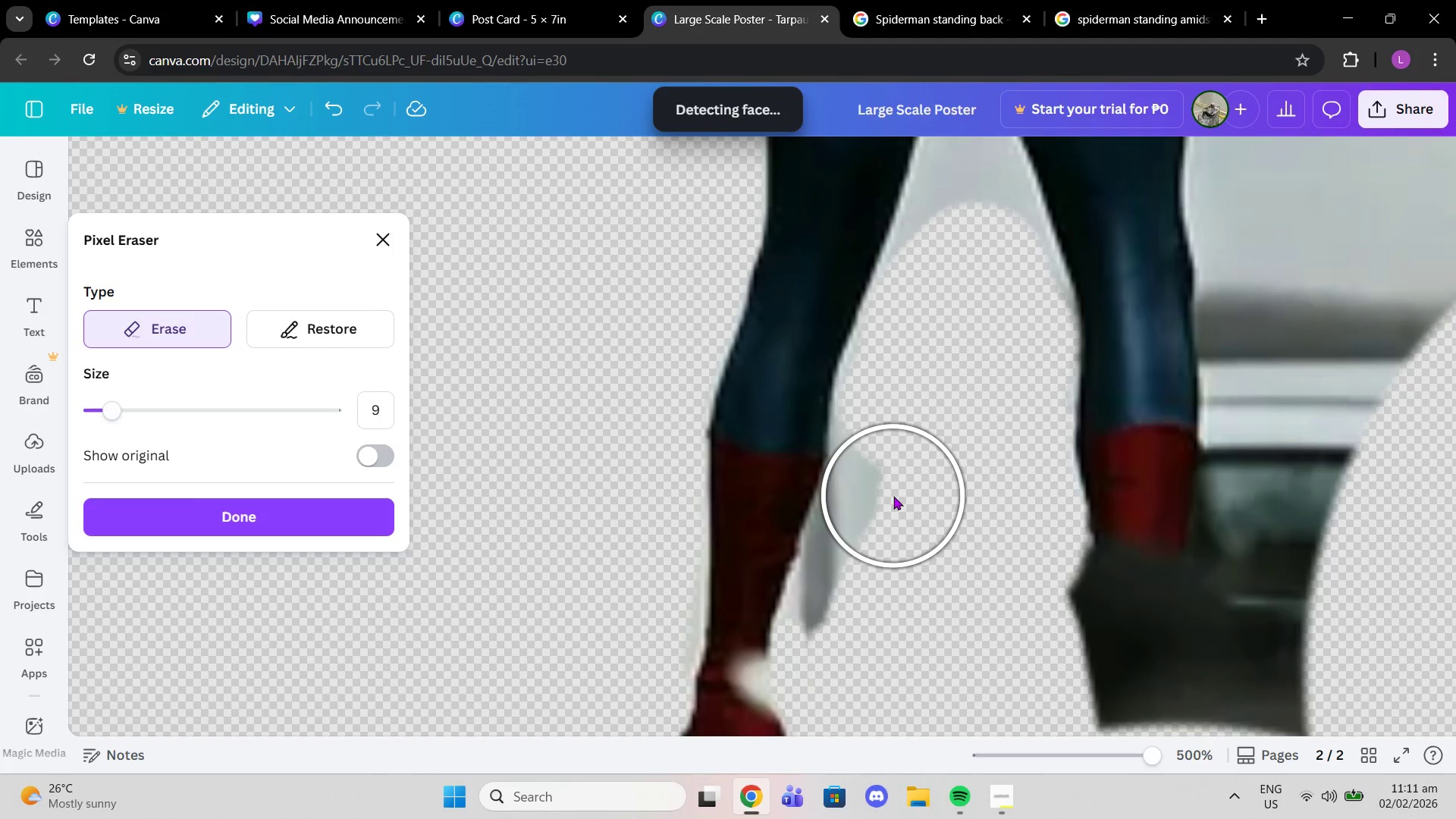 
left_click([893, 496])
 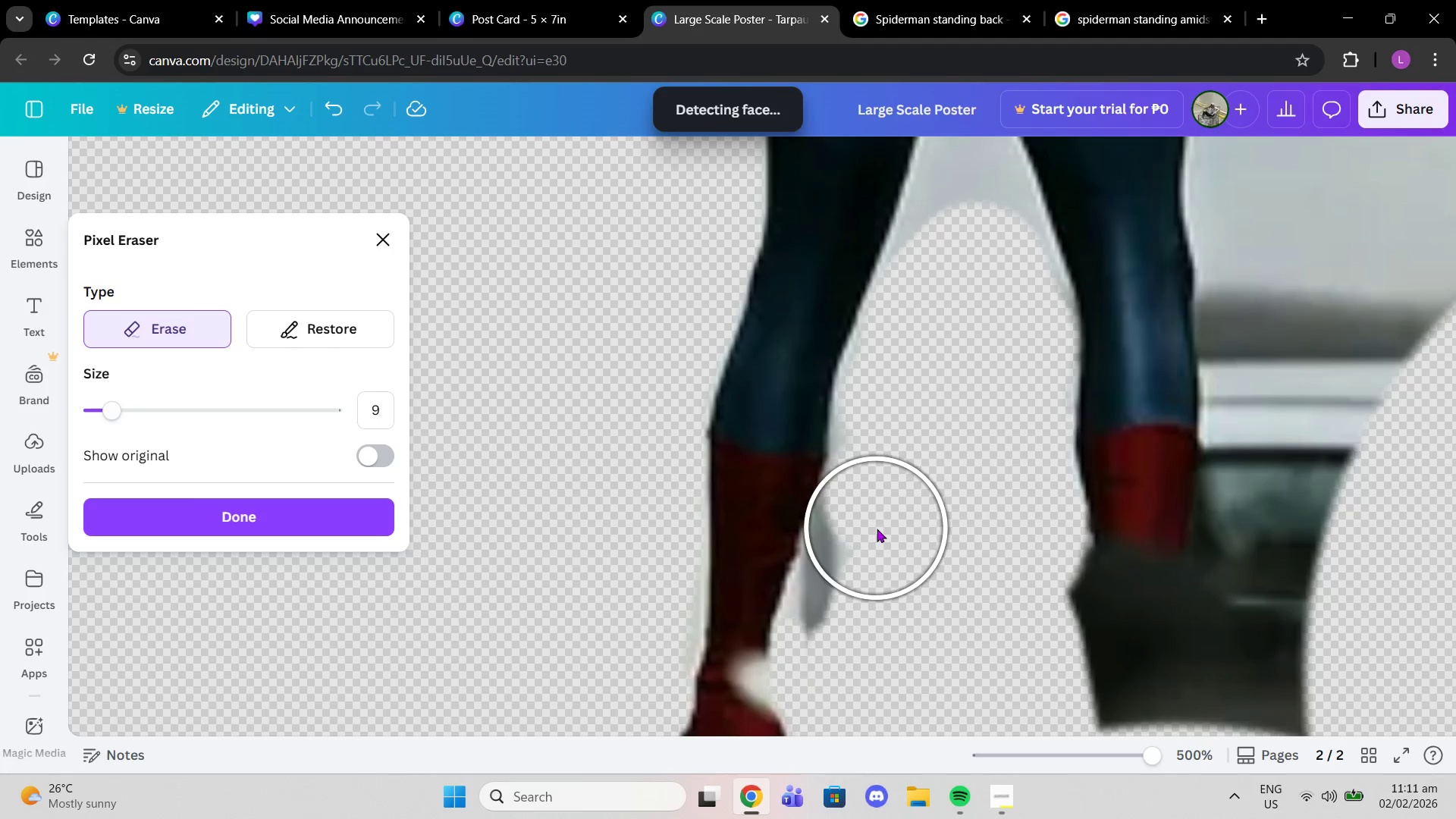 
left_click([877, 529])
 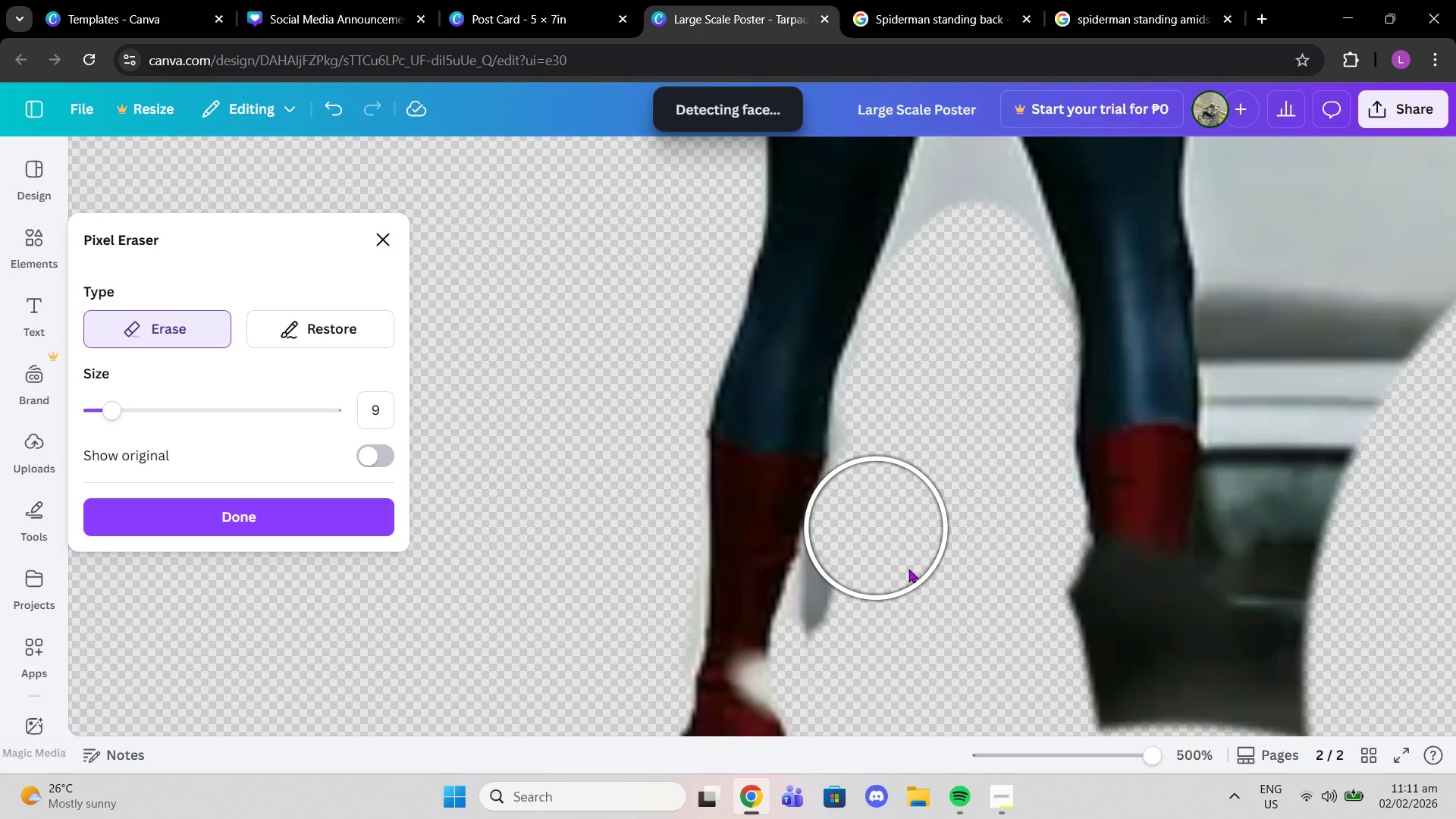 
scroll: coordinate [959, 665], scroll_direction: down, amount: 1.0
 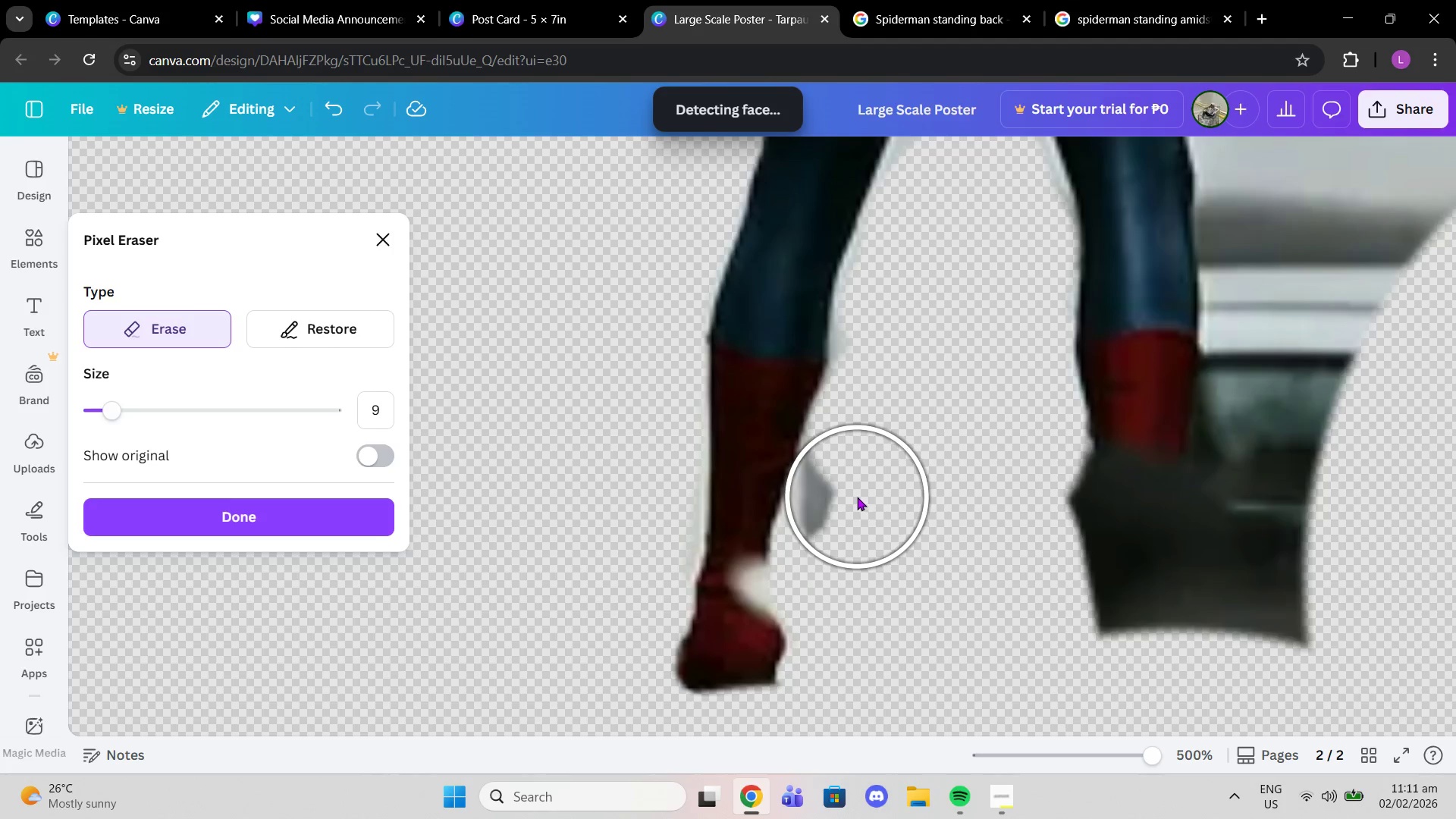 
left_click([857, 497])
 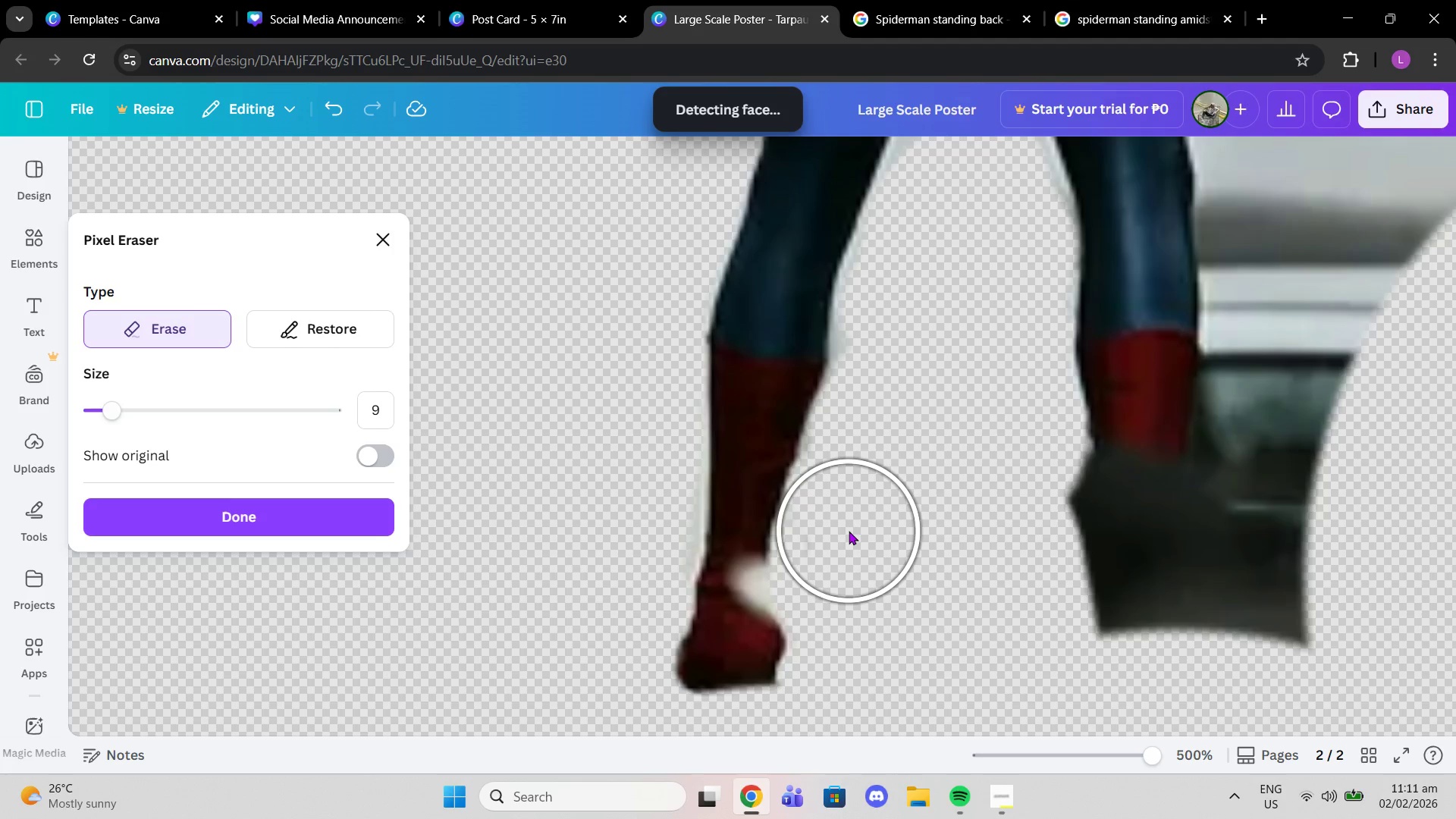 
left_click([843, 529])
 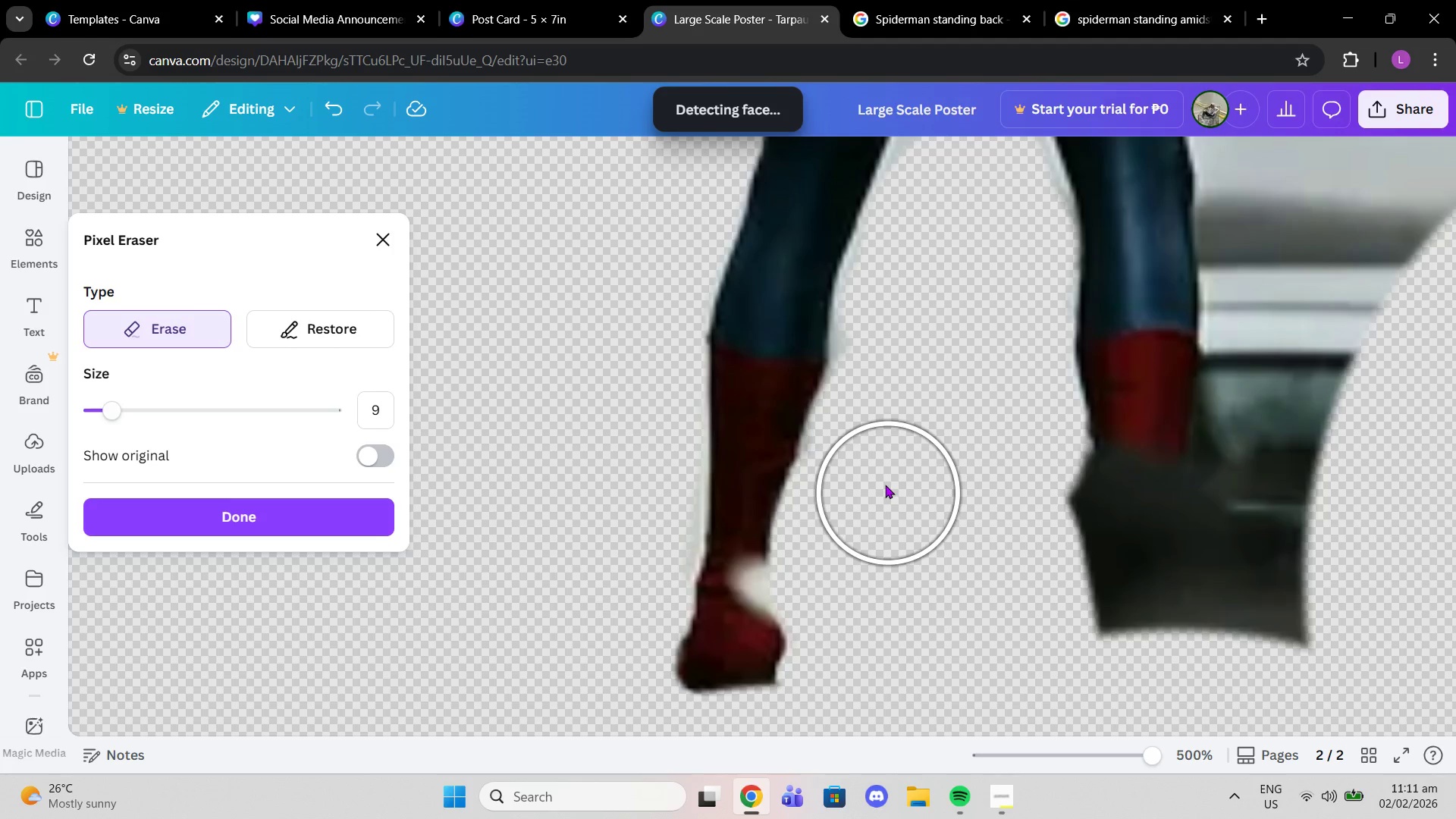 
left_click([874, 475])
 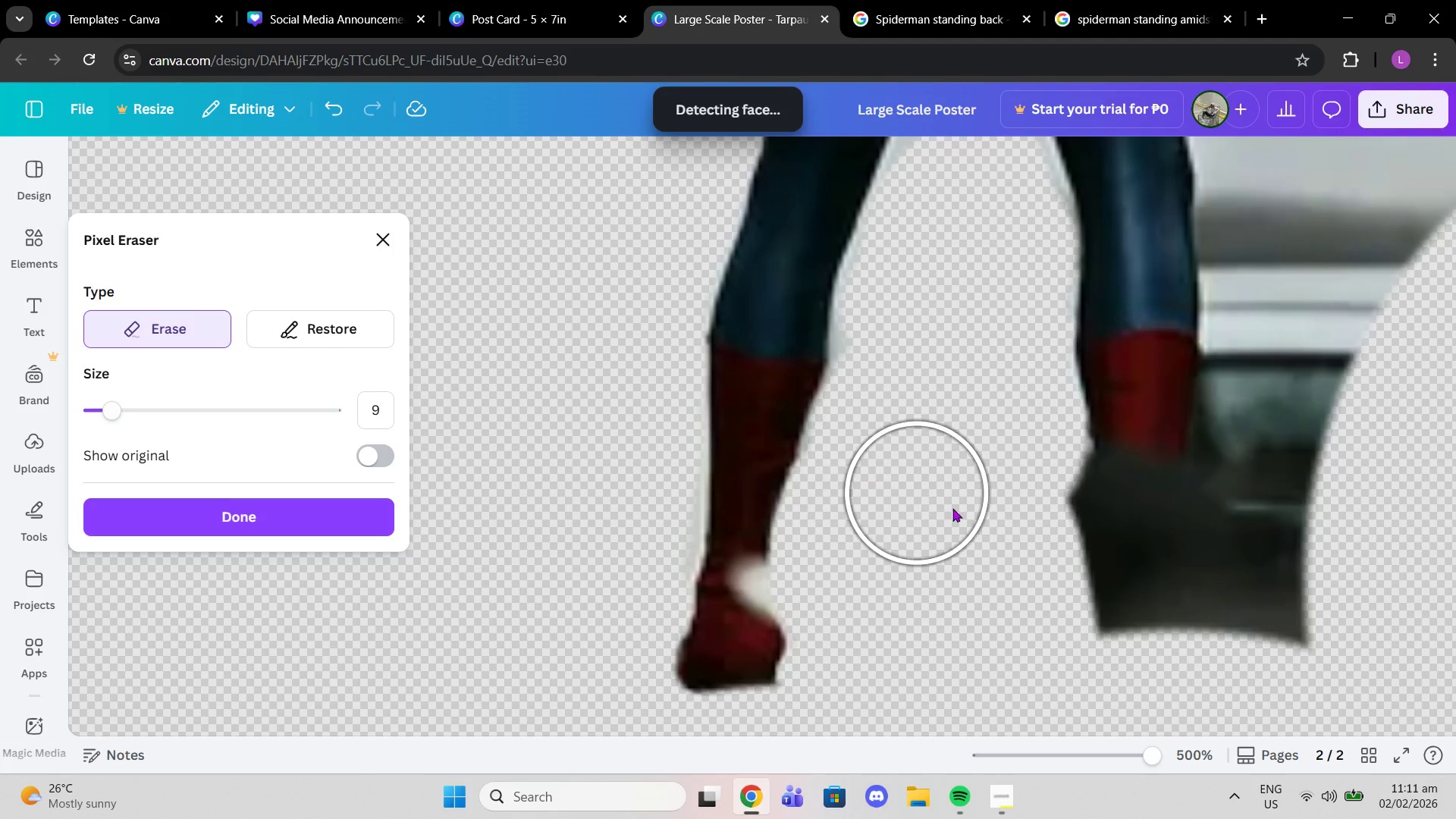 
scroll: coordinate [946, 502], scroll_direction: up, amount: 2.0
 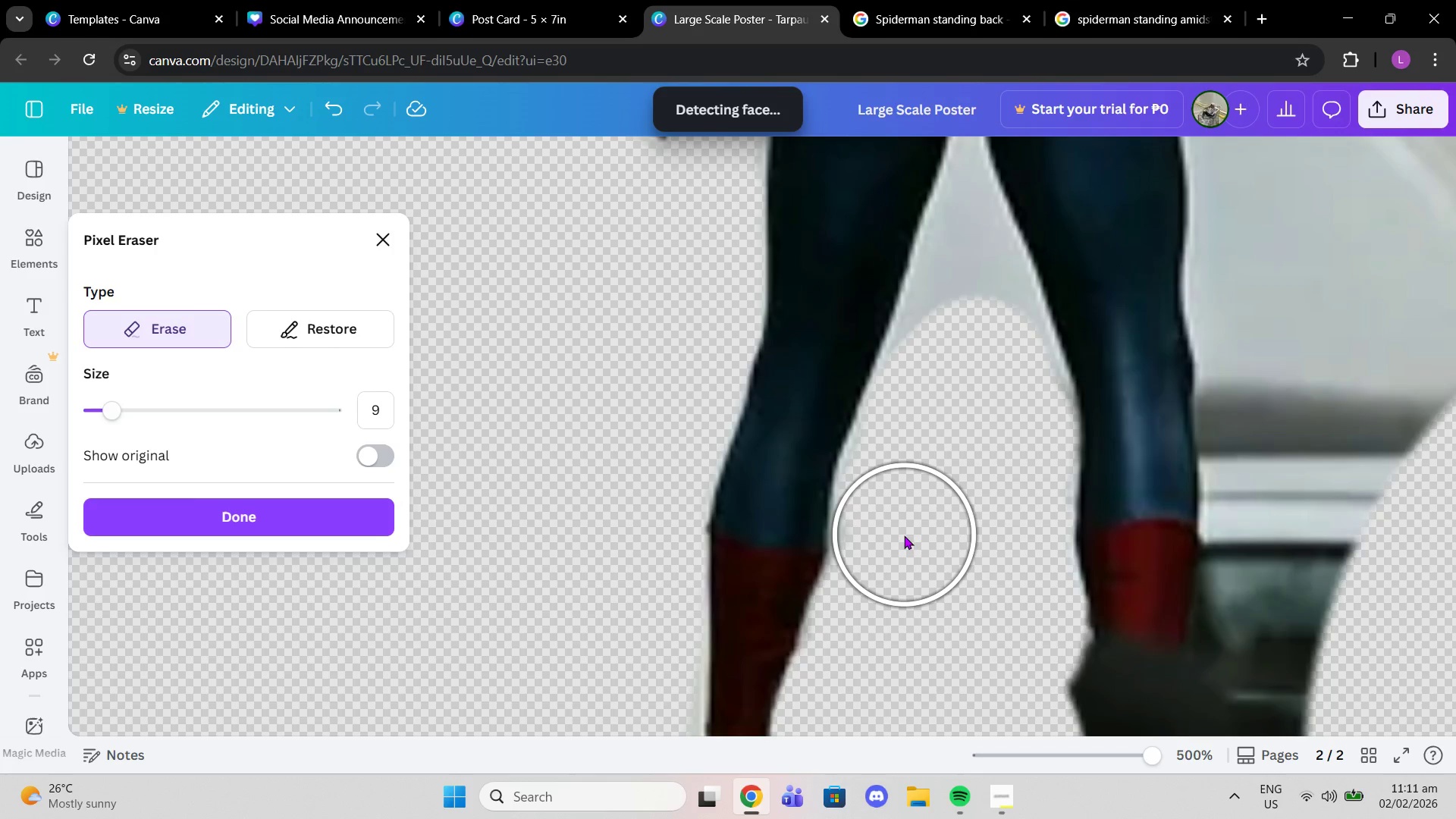 
left_click([900, 534])
 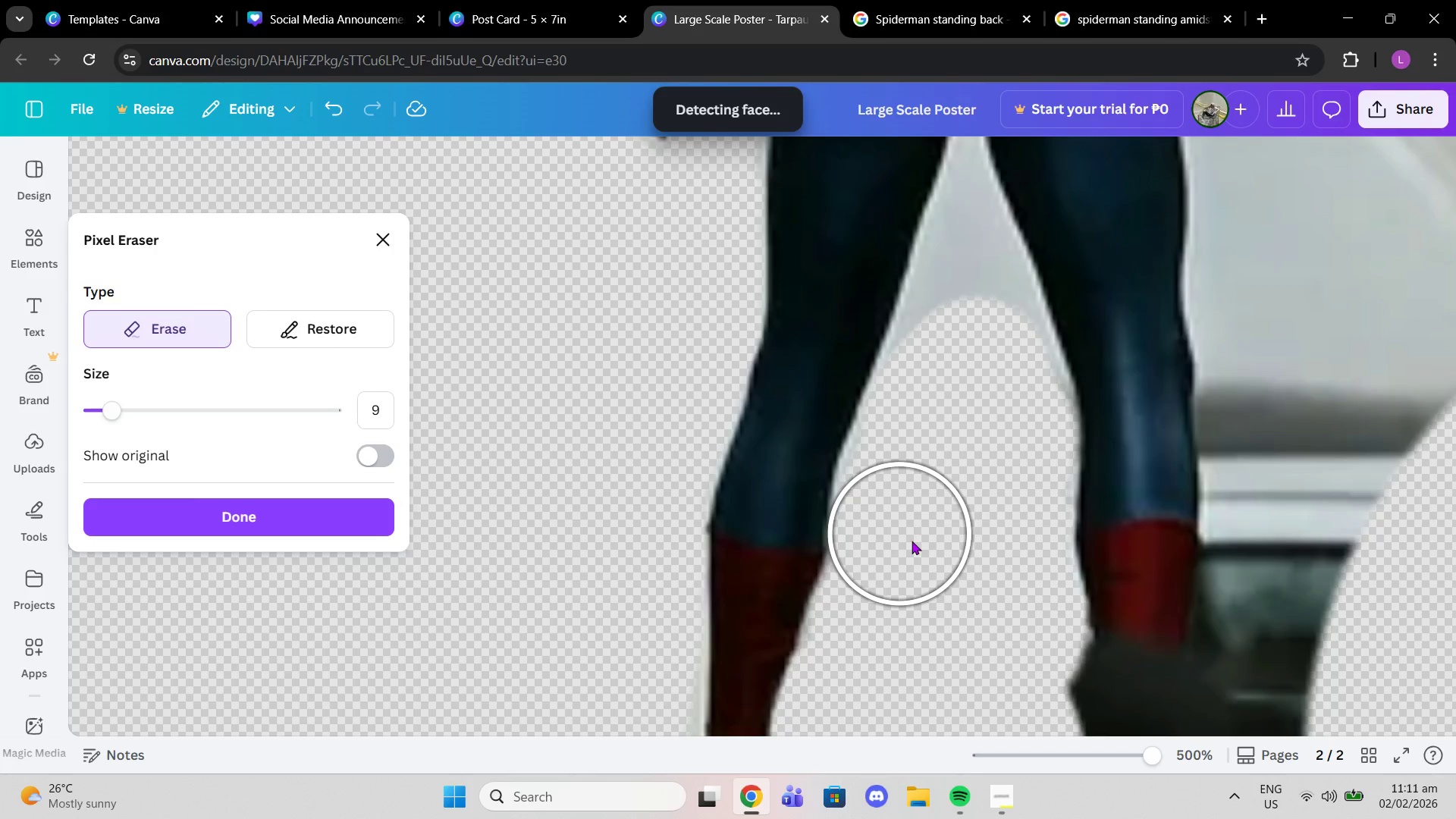 
scroll: coordinate [951, 530], scroll_direction: up, amount: 1.0
 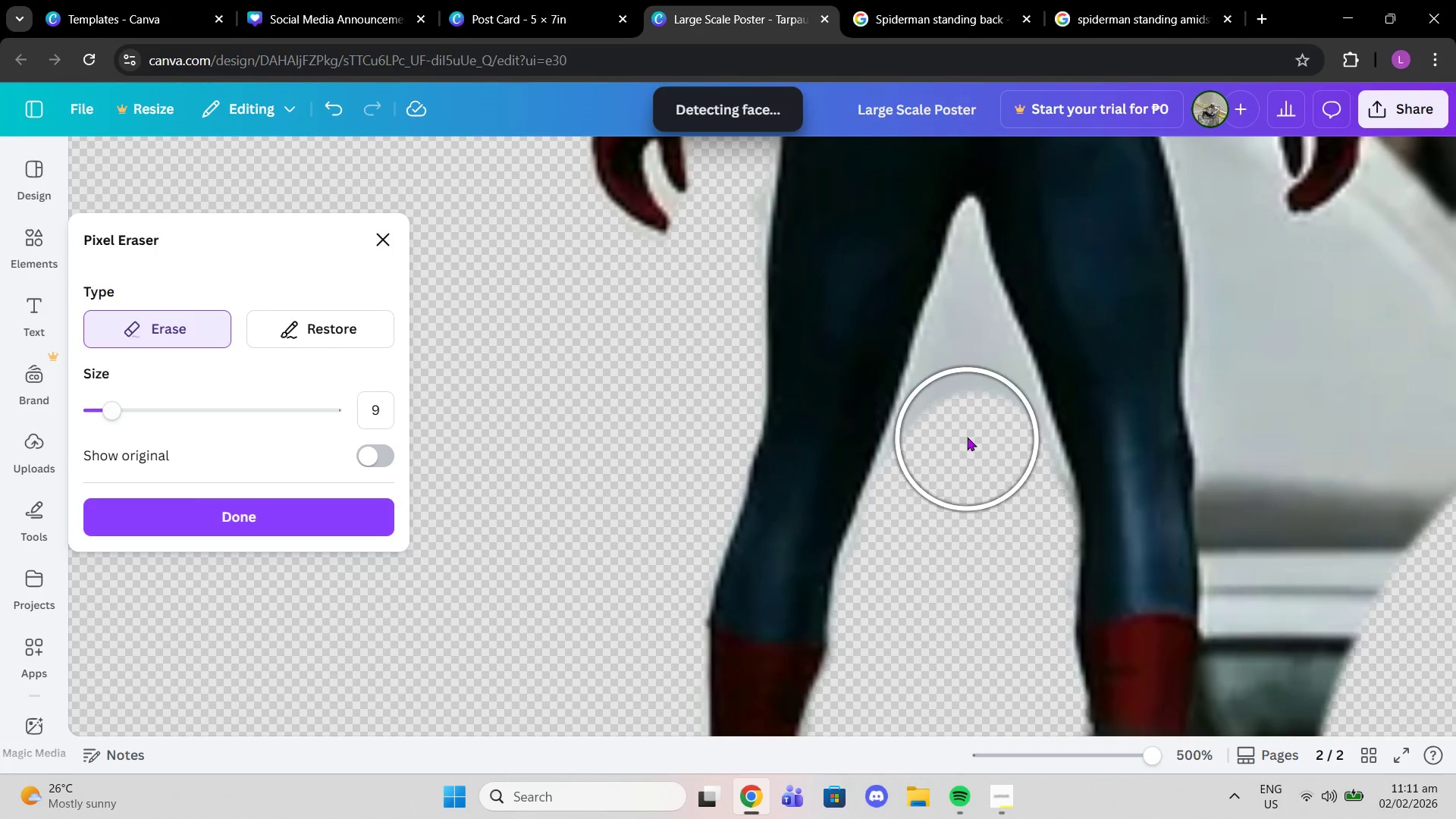 
left_click([967, 437])
 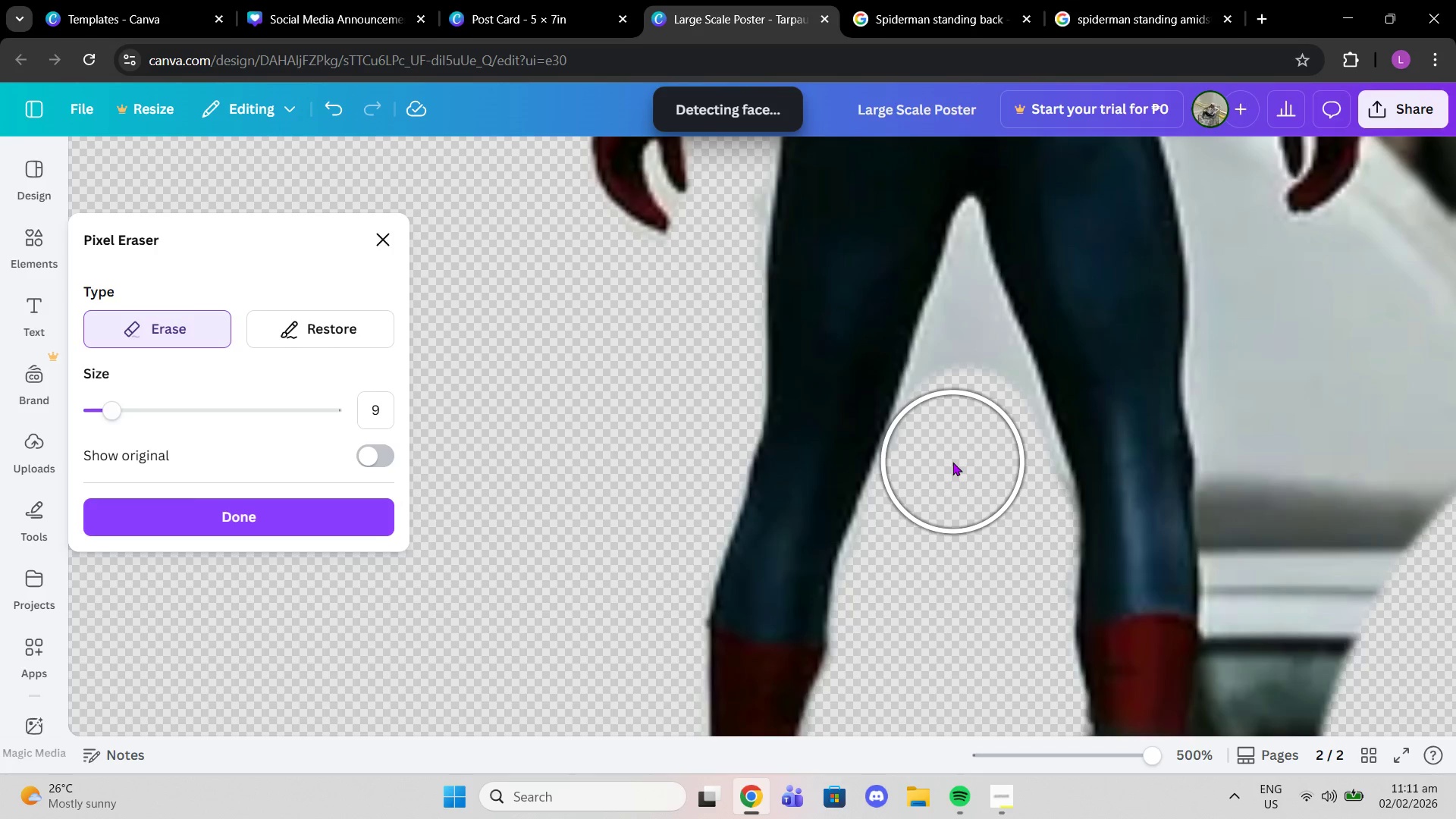 
left_click([952, 462])
 